 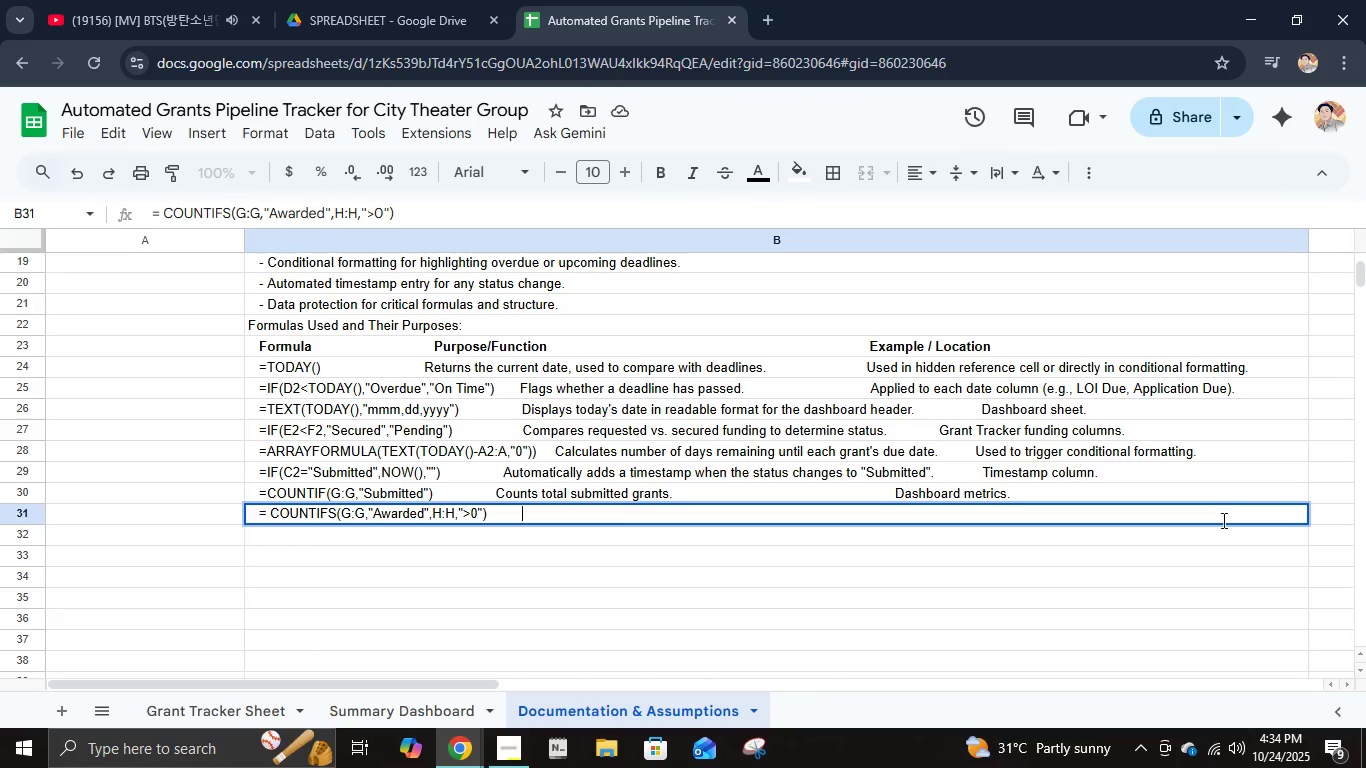 
type(Counts awarded grants that have a funding amount. Dashboards)
key(Backspace)
type( statistics.)
 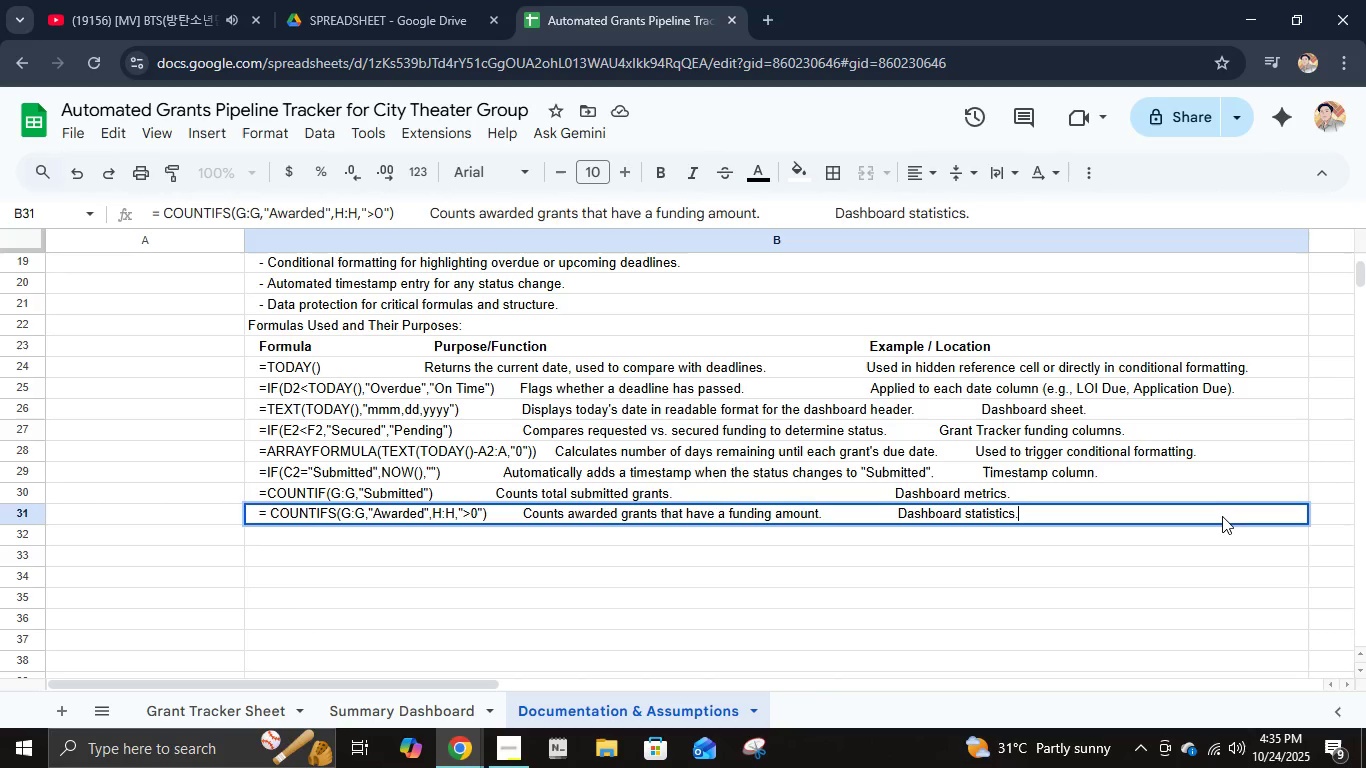 
 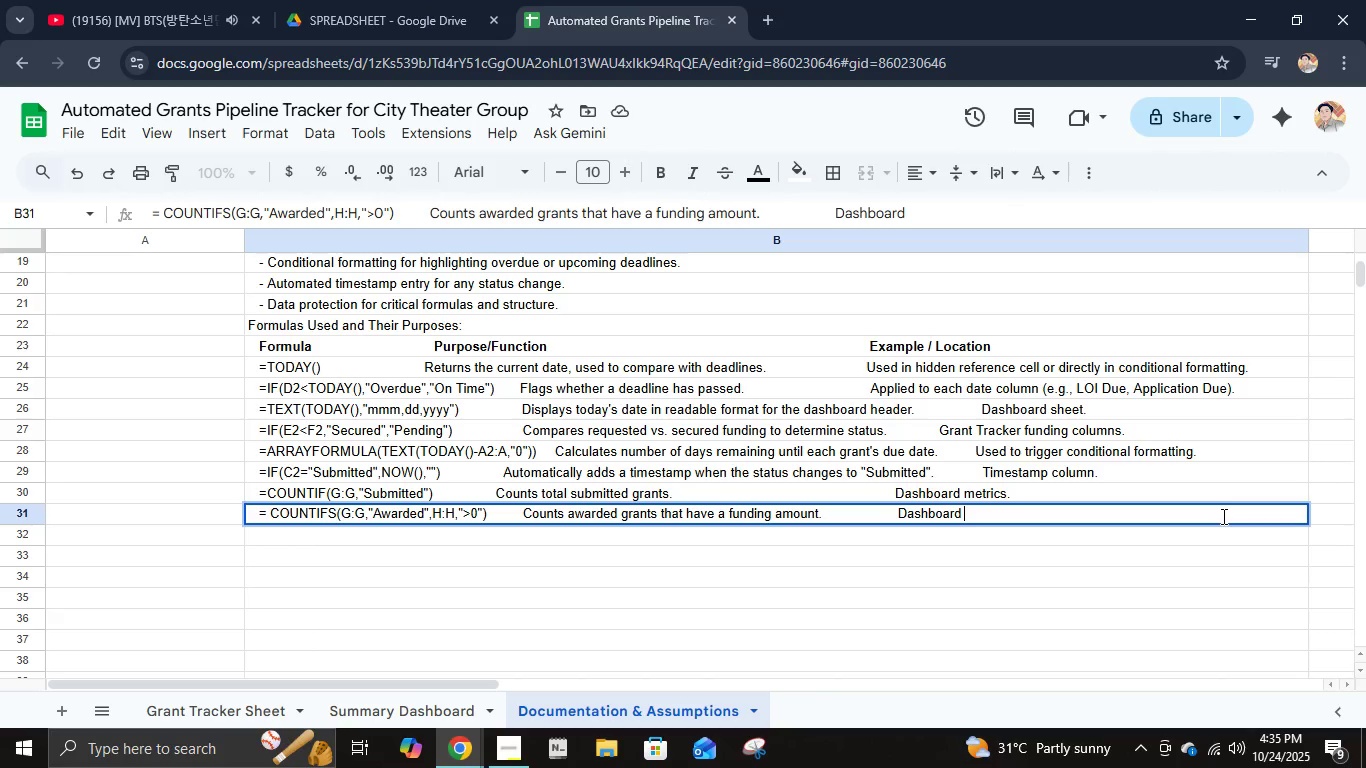 
key(Enter)
 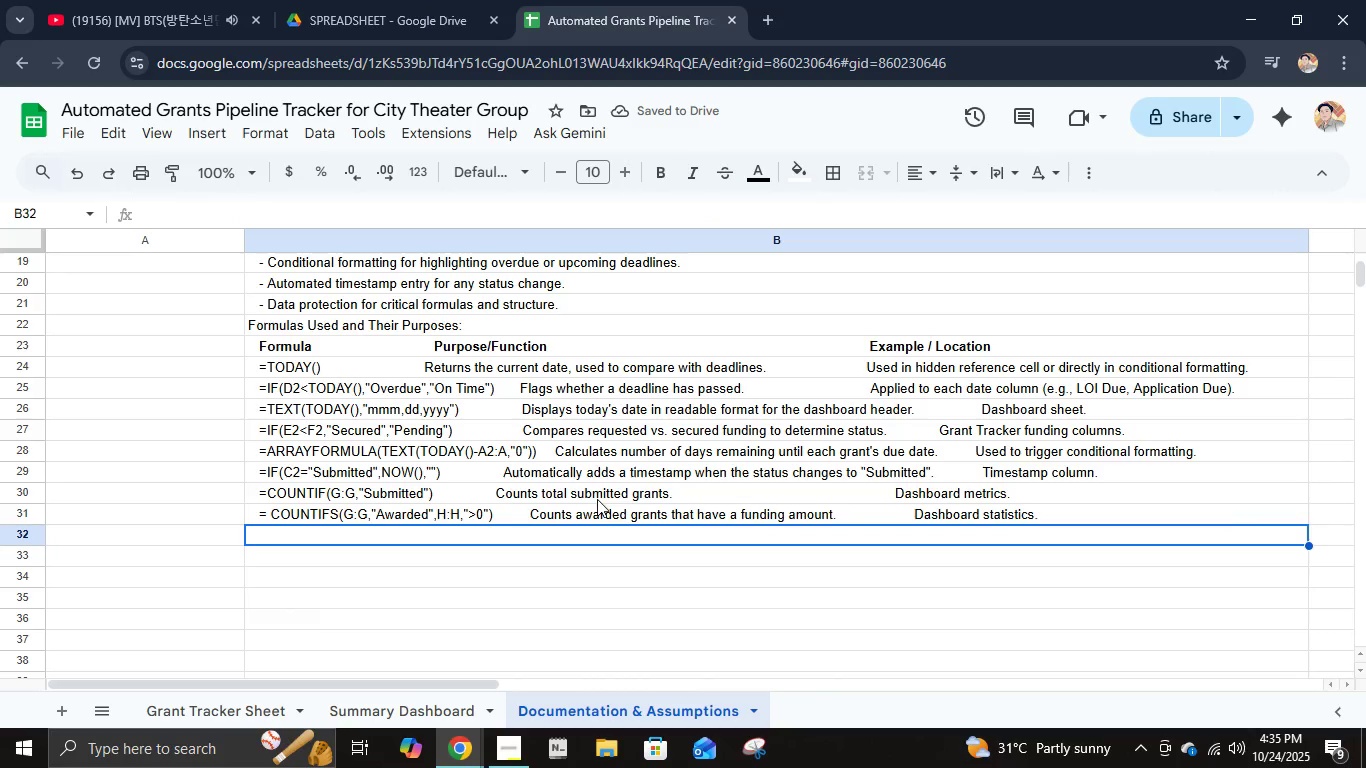 
wait(6.89)
 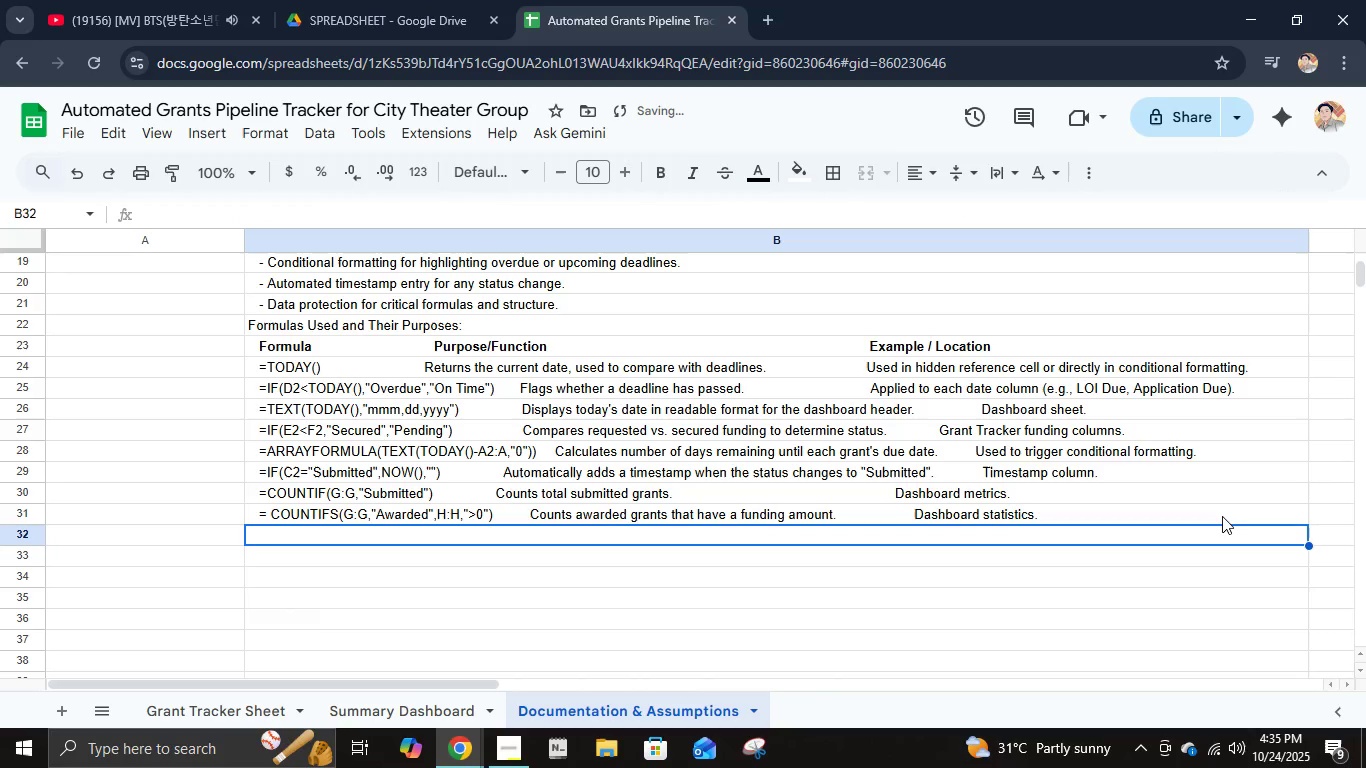 
double_click([271, 513])
 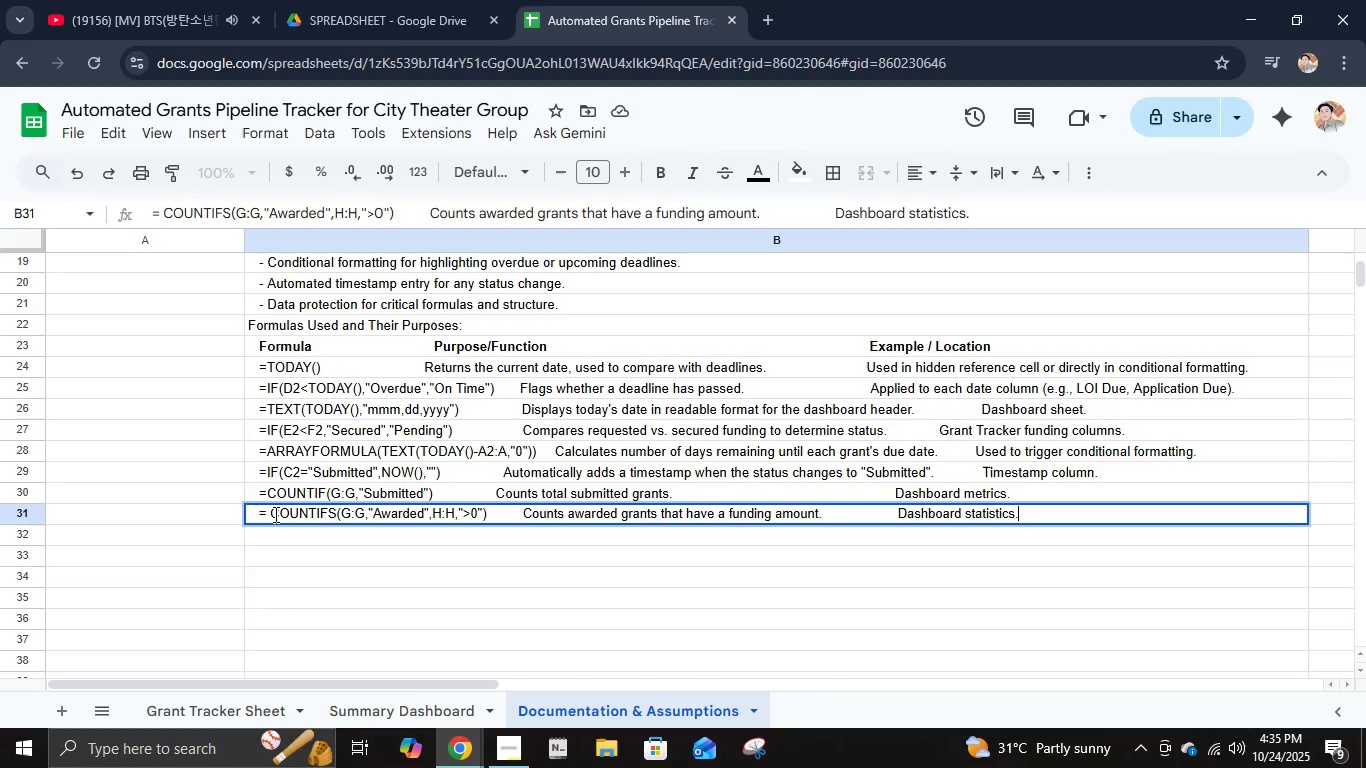 
left_click([274, 514])
 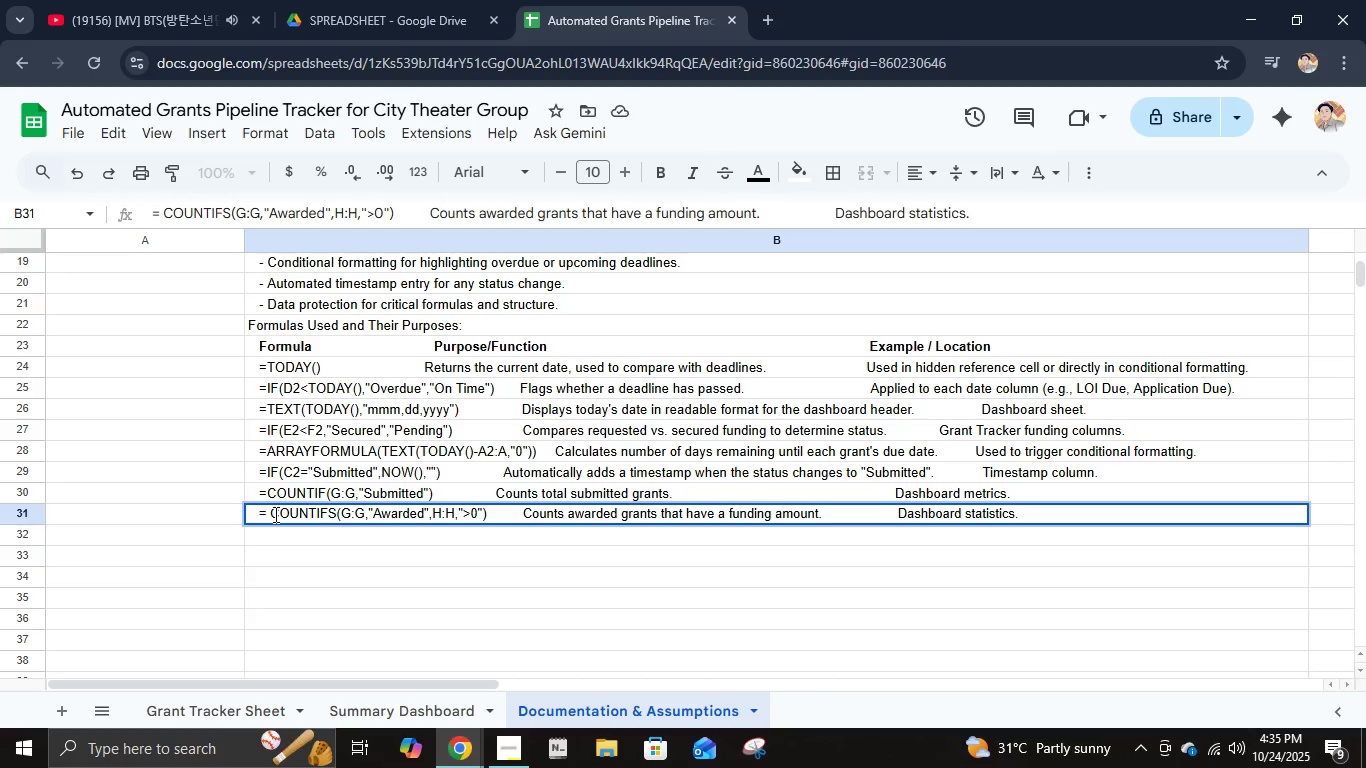 
key(Backspace)
 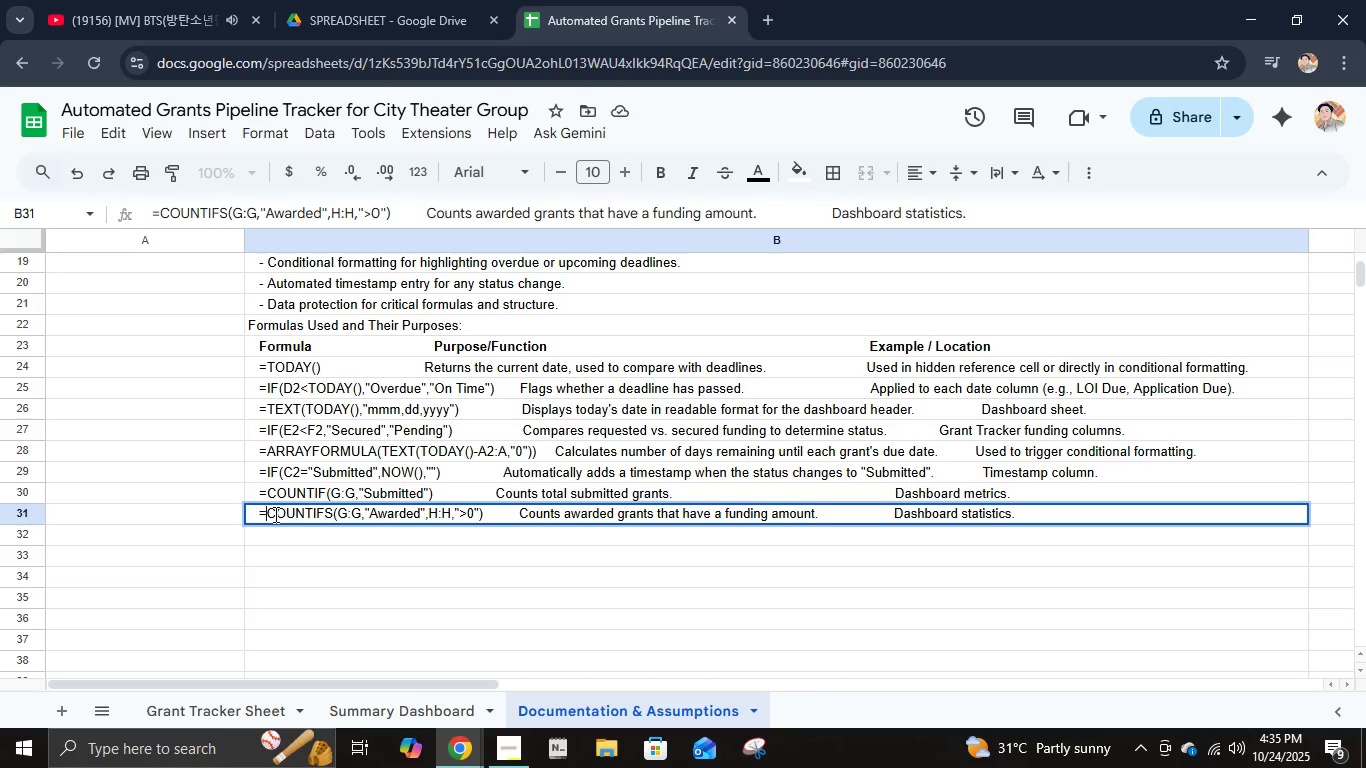 
key(Enter)
 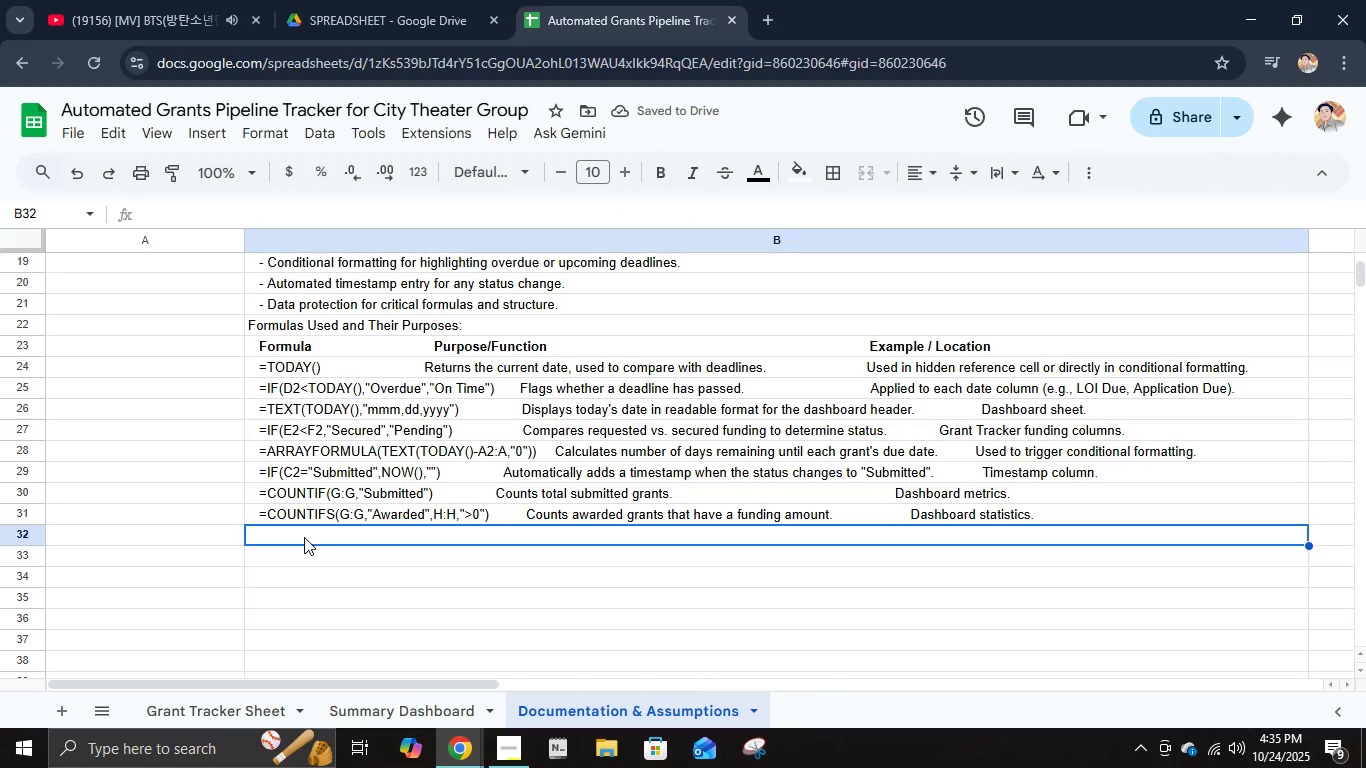 
wait(6.22)
 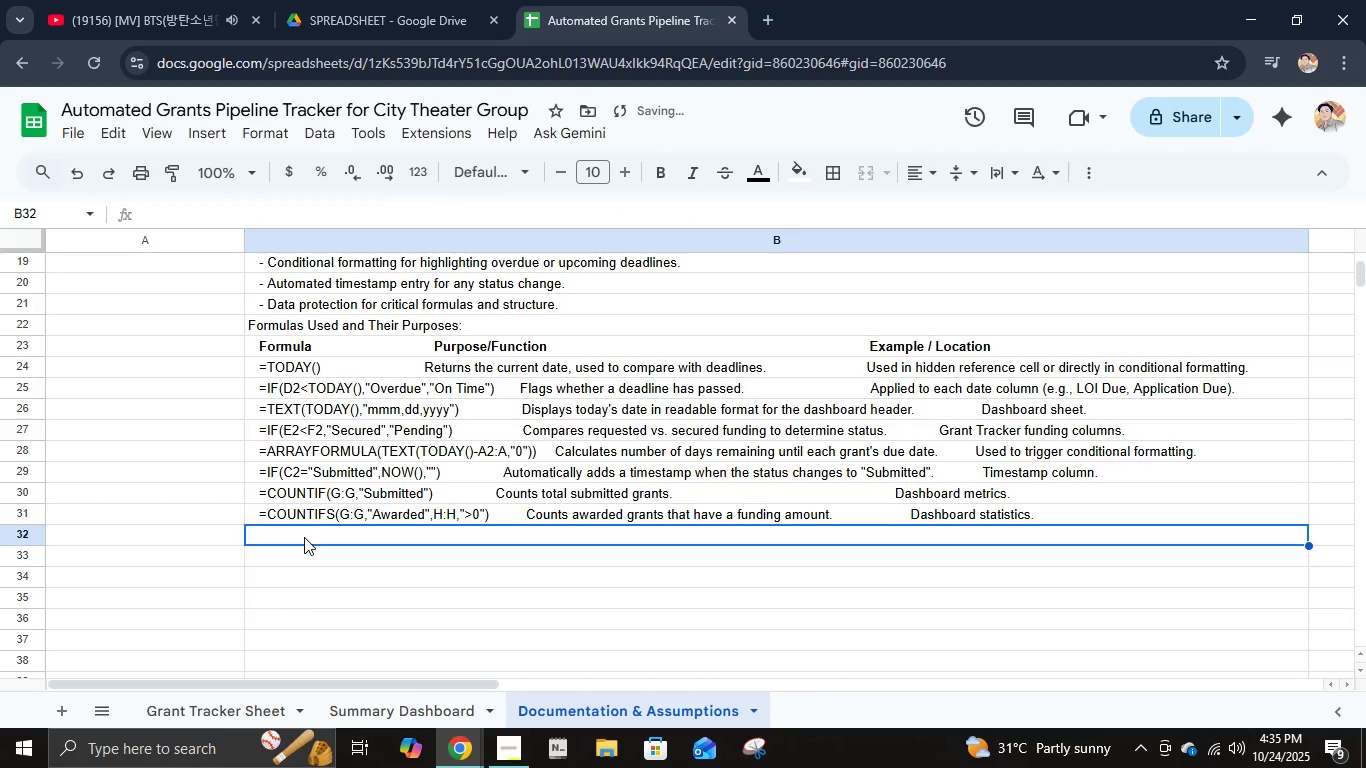 
type(   =SUMIF(G:G,"Awarded",H:H))
 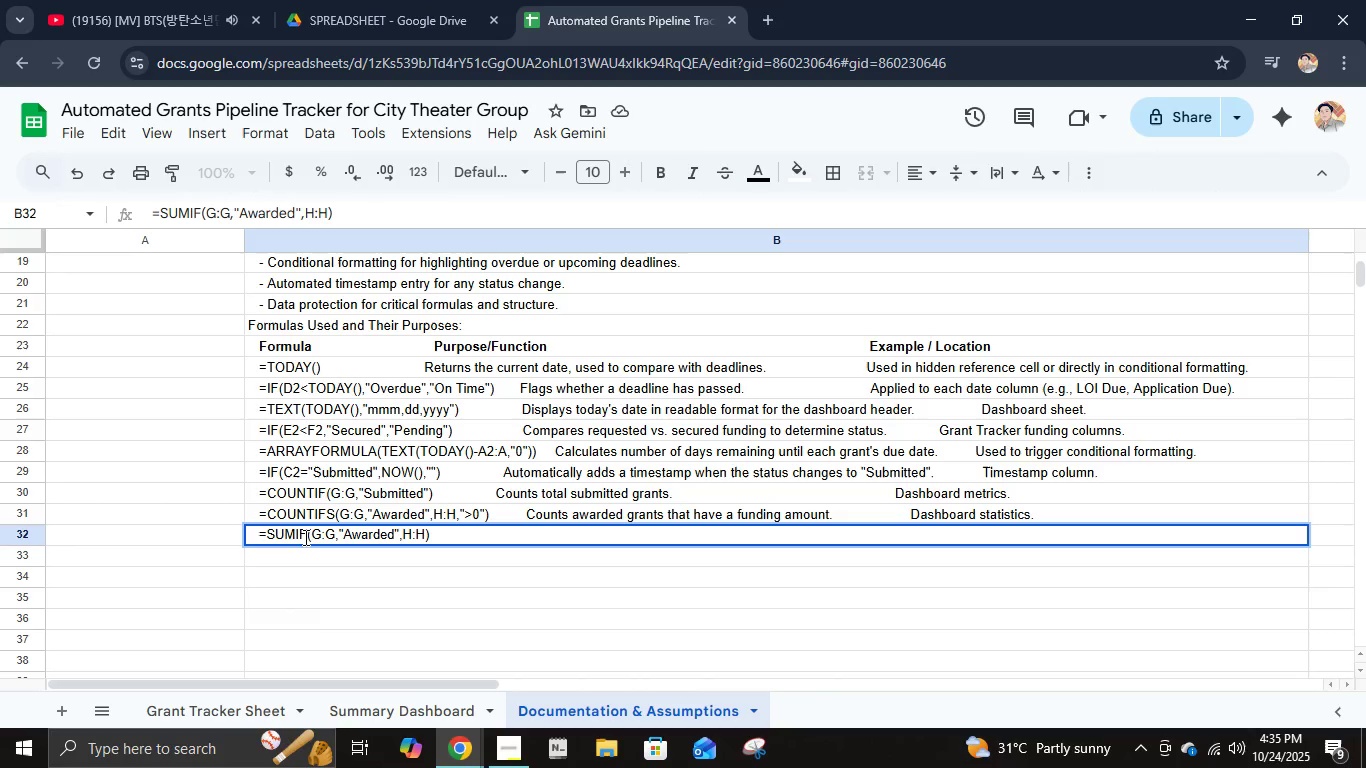 
hold_key(key=Space, duration=1.17)
 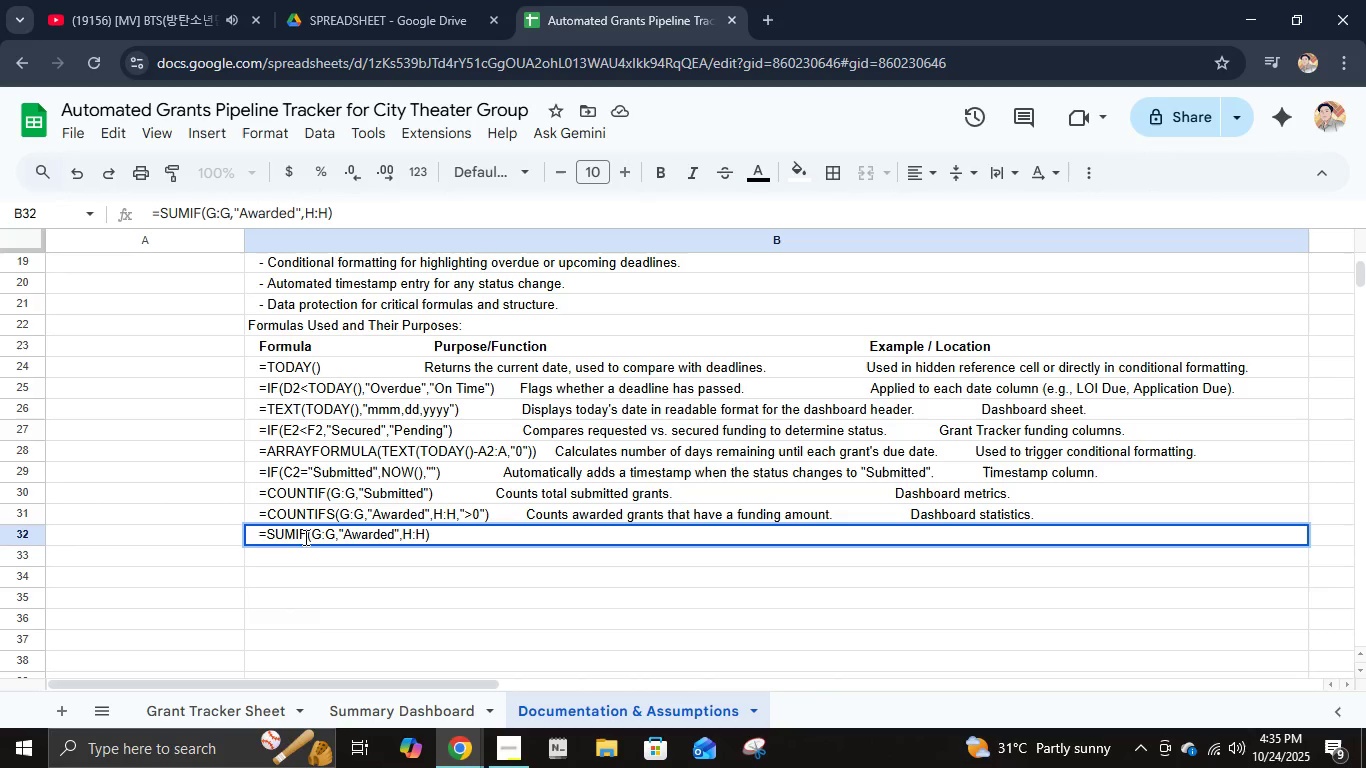 
type(Sums total funding secured from aws)
key(Backspace)
type(rded grants.)
 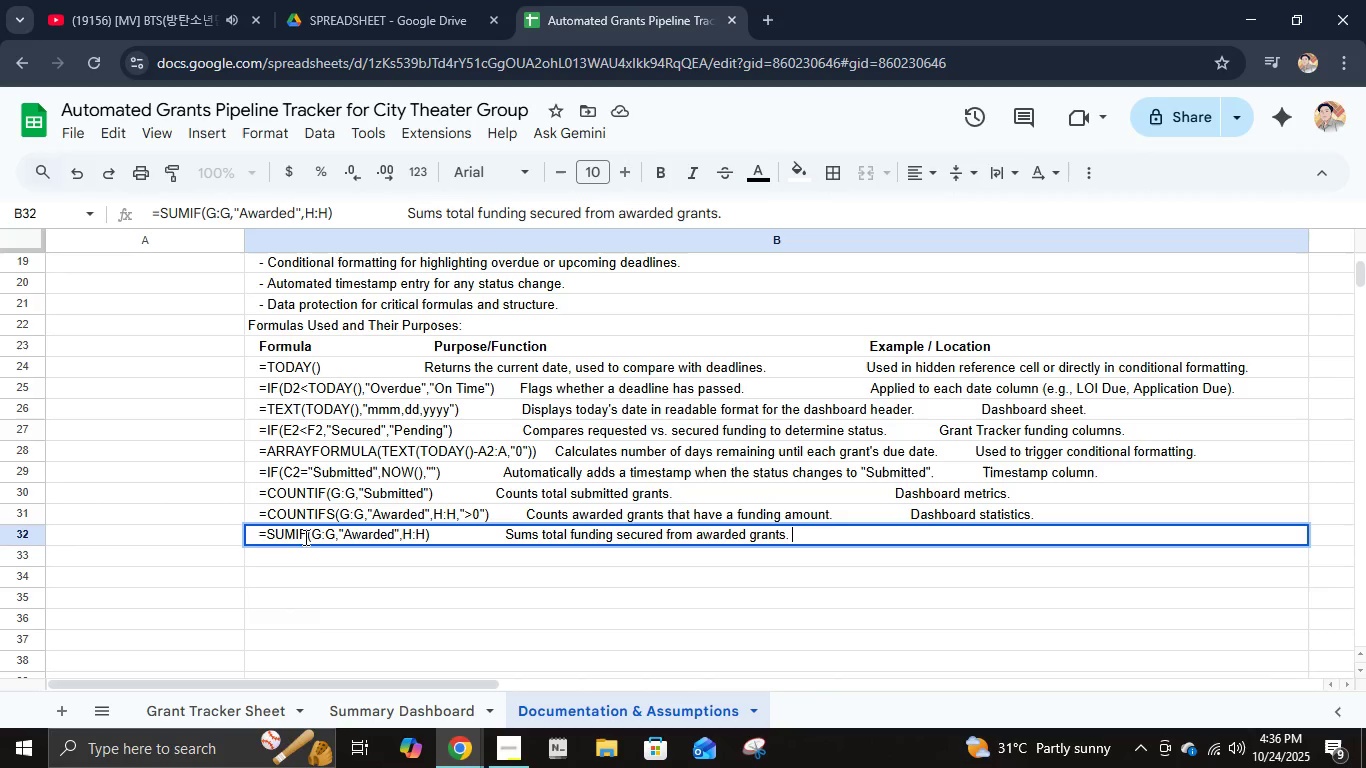 
hold_key(key=Space, duration=1.46)
 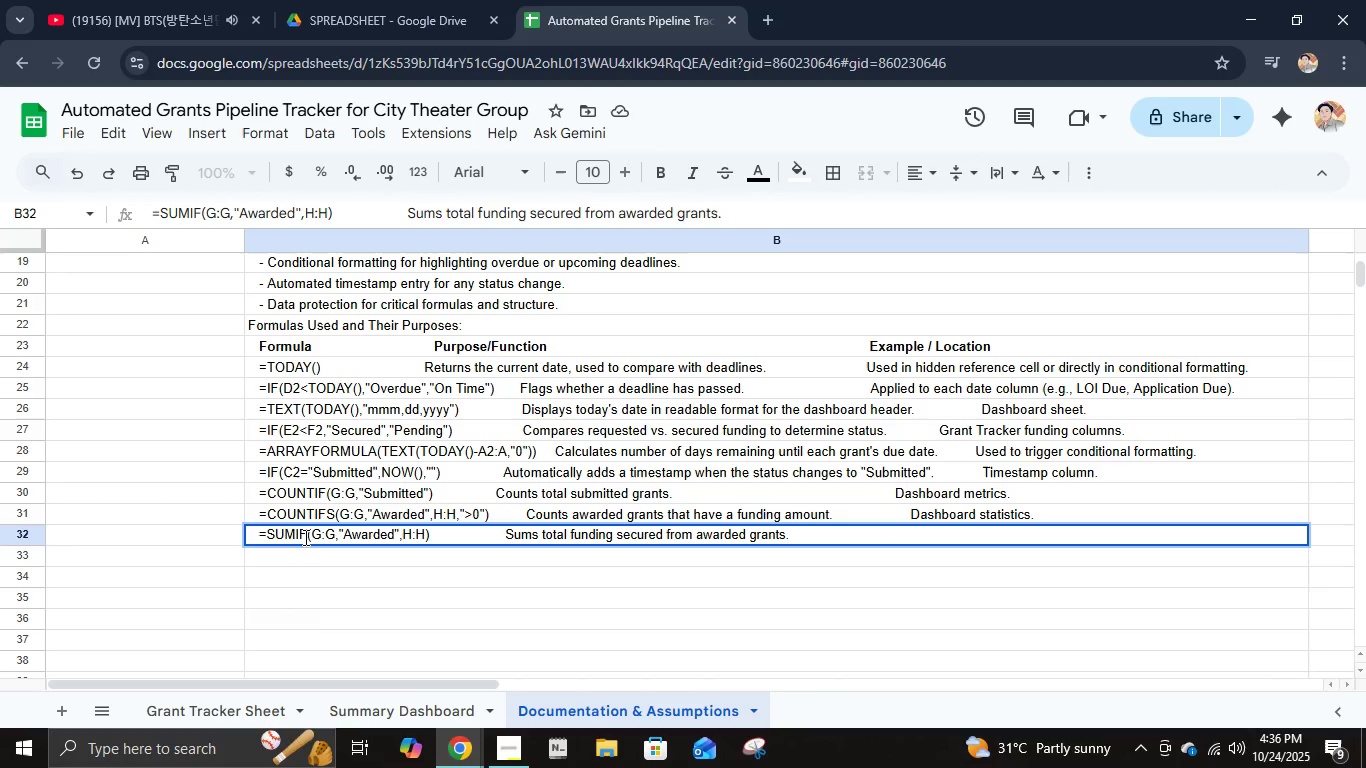 
type(Dashboard or summary totals.)
 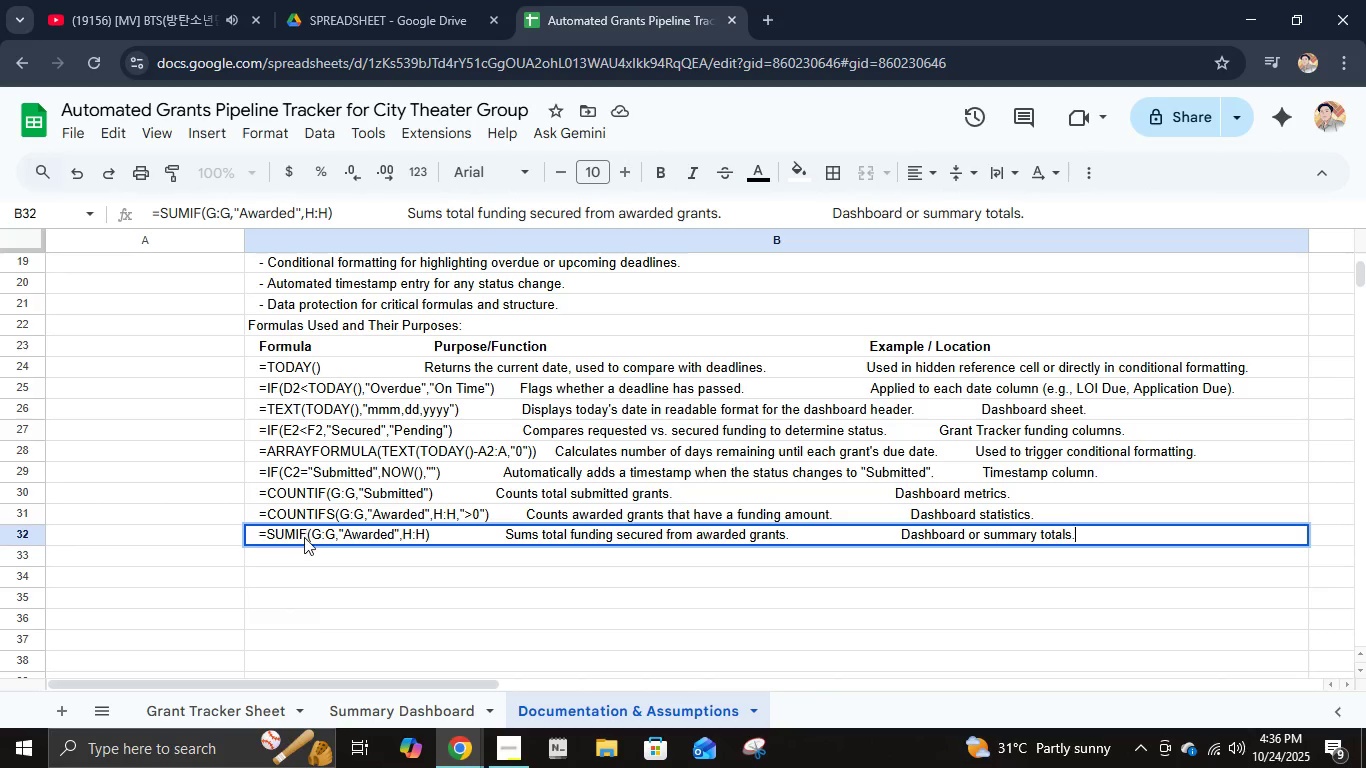 
key(Enter)
 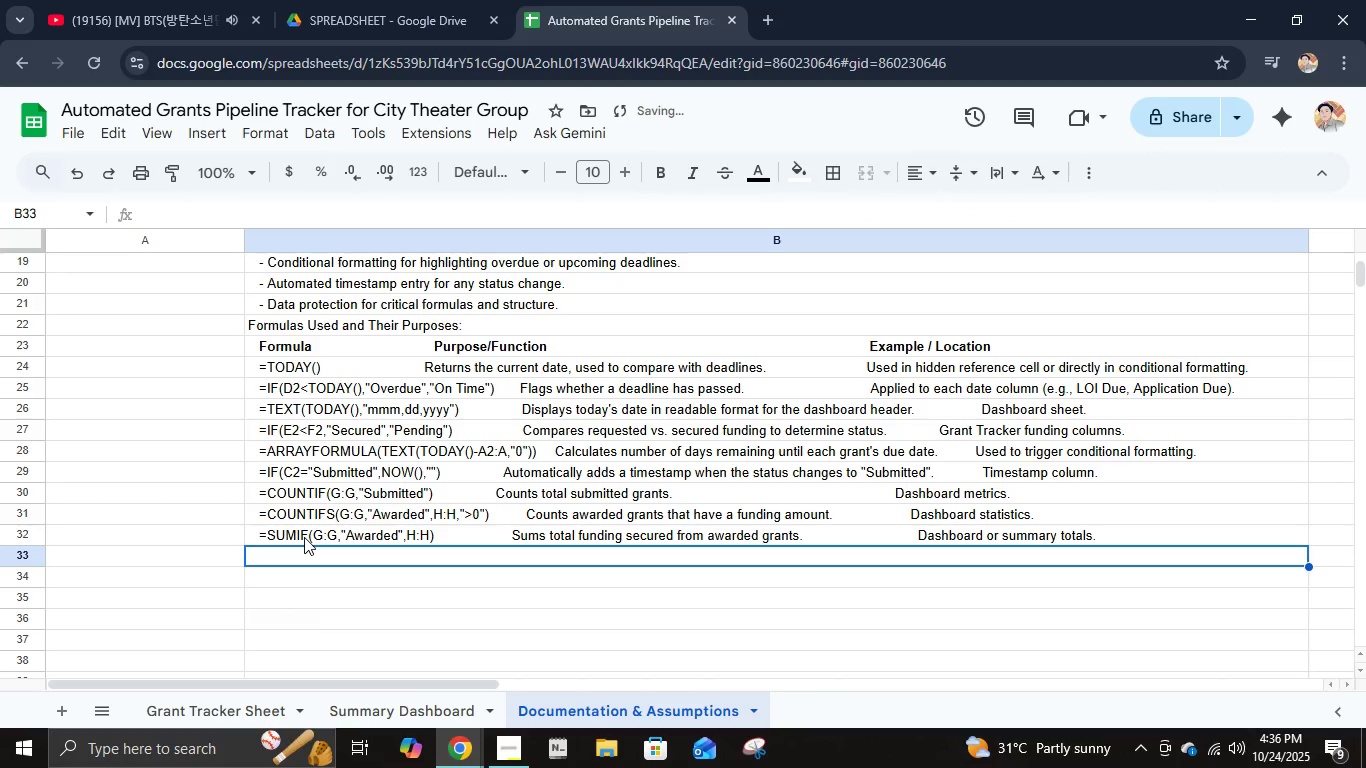 
type(   =Quer)
key(Backspace)
key(Backspace)
key(Backspace)
type(UERY(A:J, )
key(Backspace)
type("selectF, coutn)
key(Backspace)
key(Backspace)
type(nt(F) where G-)
key(Backspace)
type(='Submitted")
key(Backspace)
type(' group by F")   Generates stah)
key(Backspace)
type(ge summaries or counts per team men)
key(Backspace)
type(me)
key(Backspace)
type(ber       Dashboard T)
key(Backspace)
type(table.)
 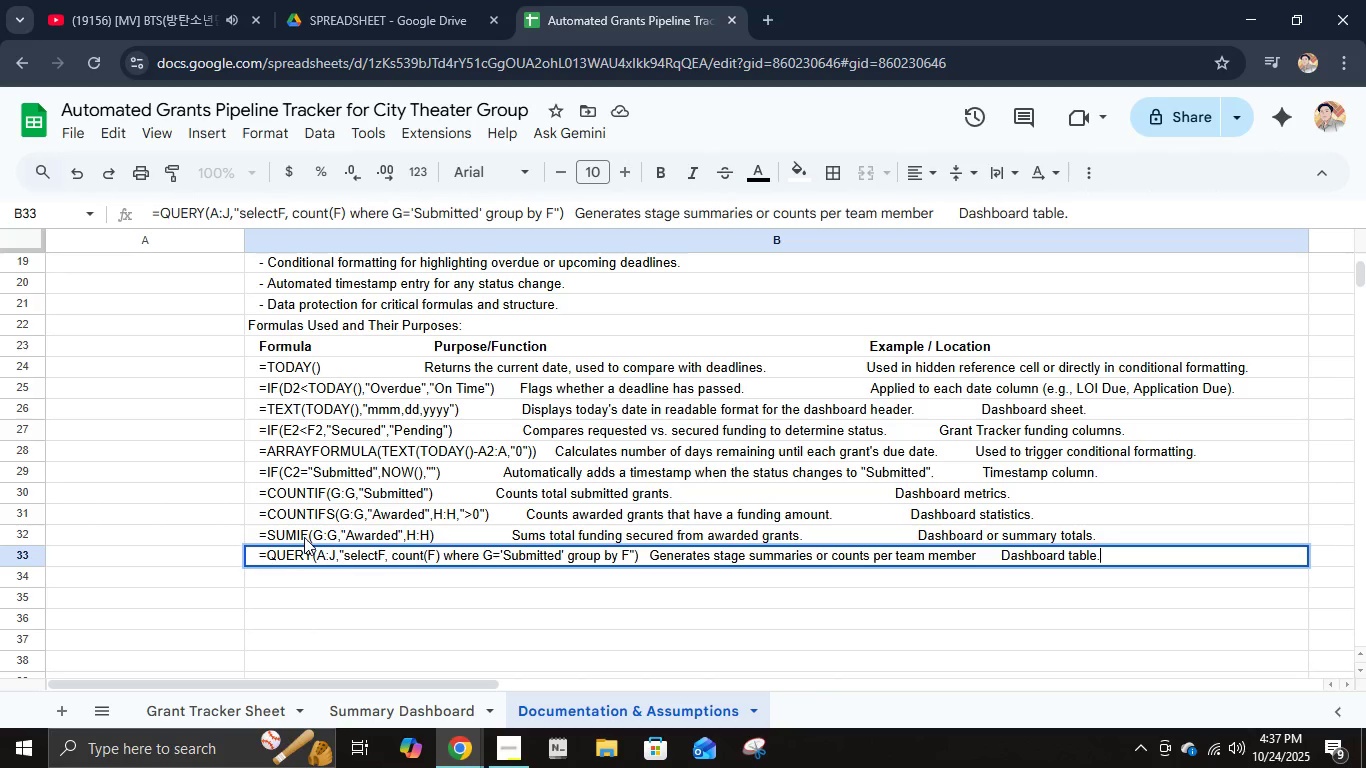 
 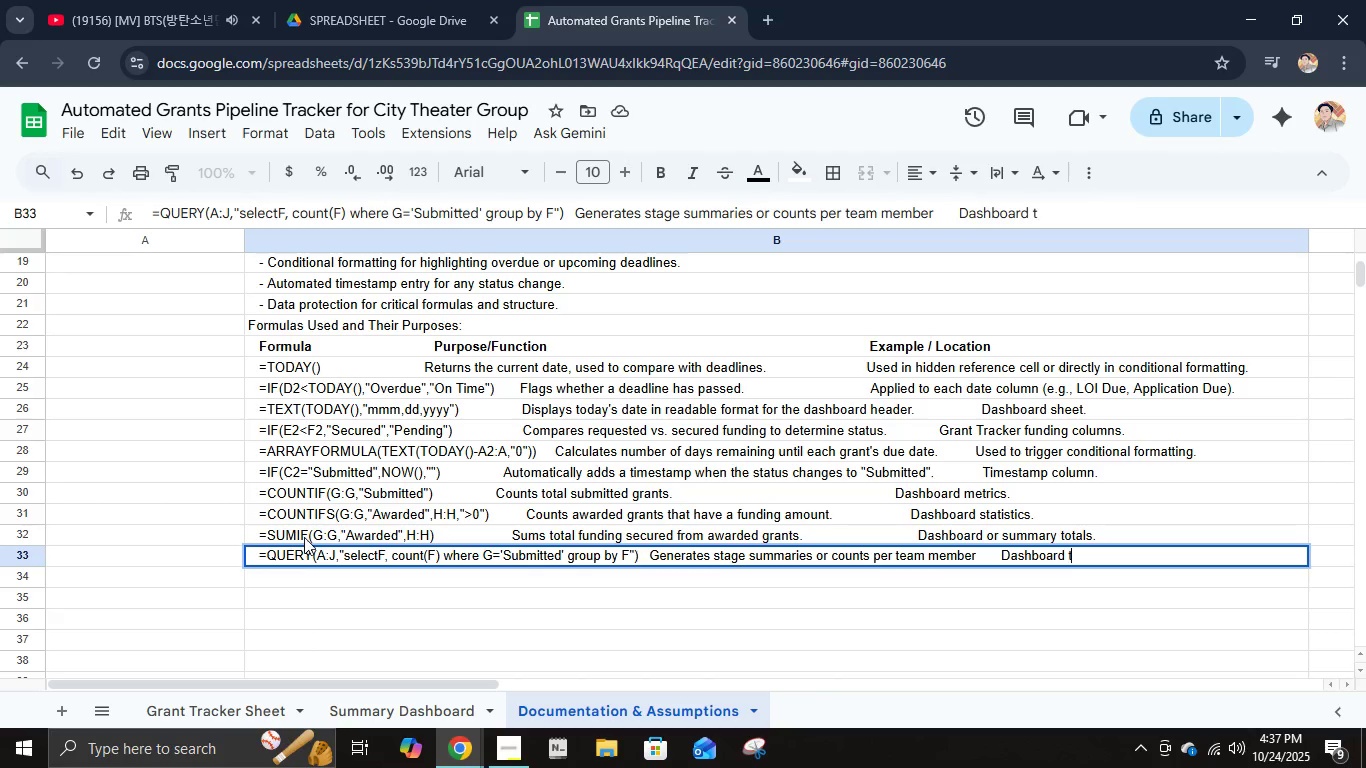 
key(Enter)
 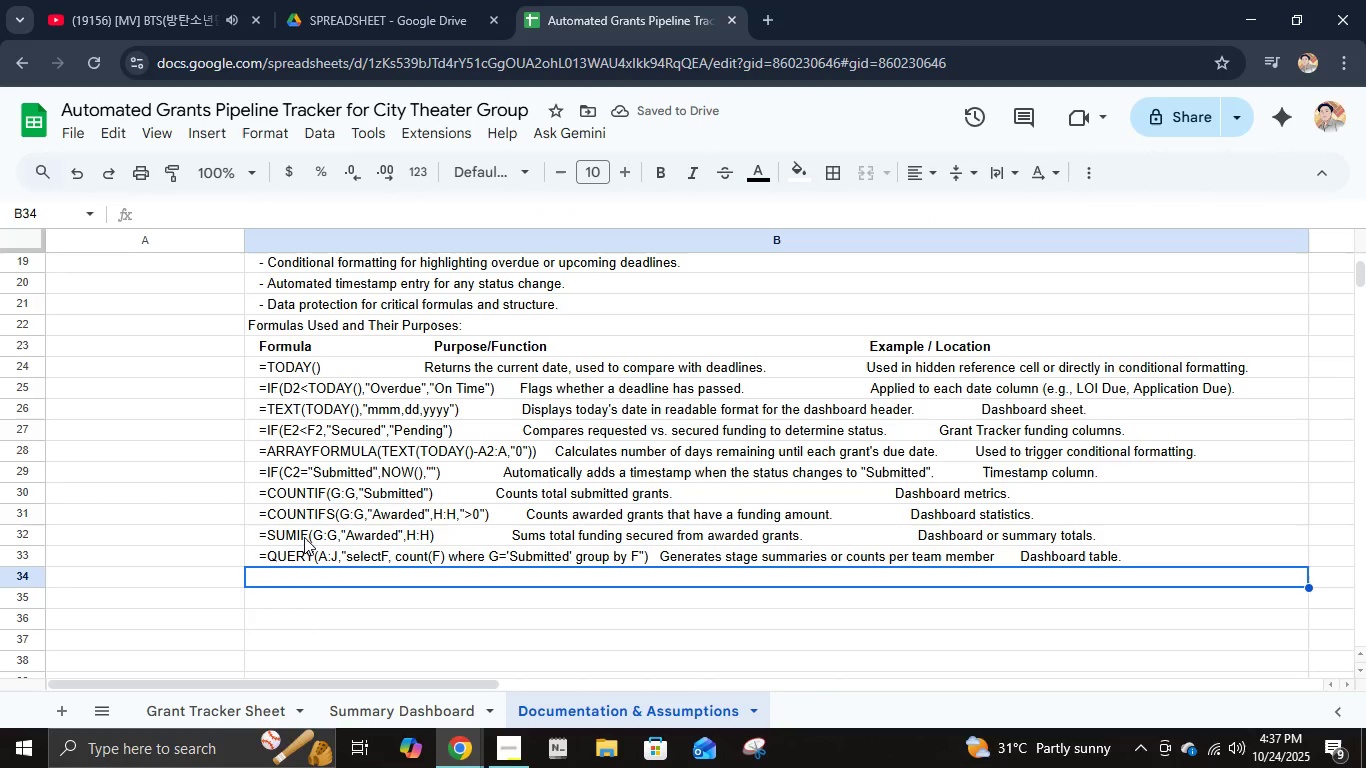 
wait(8.9)
 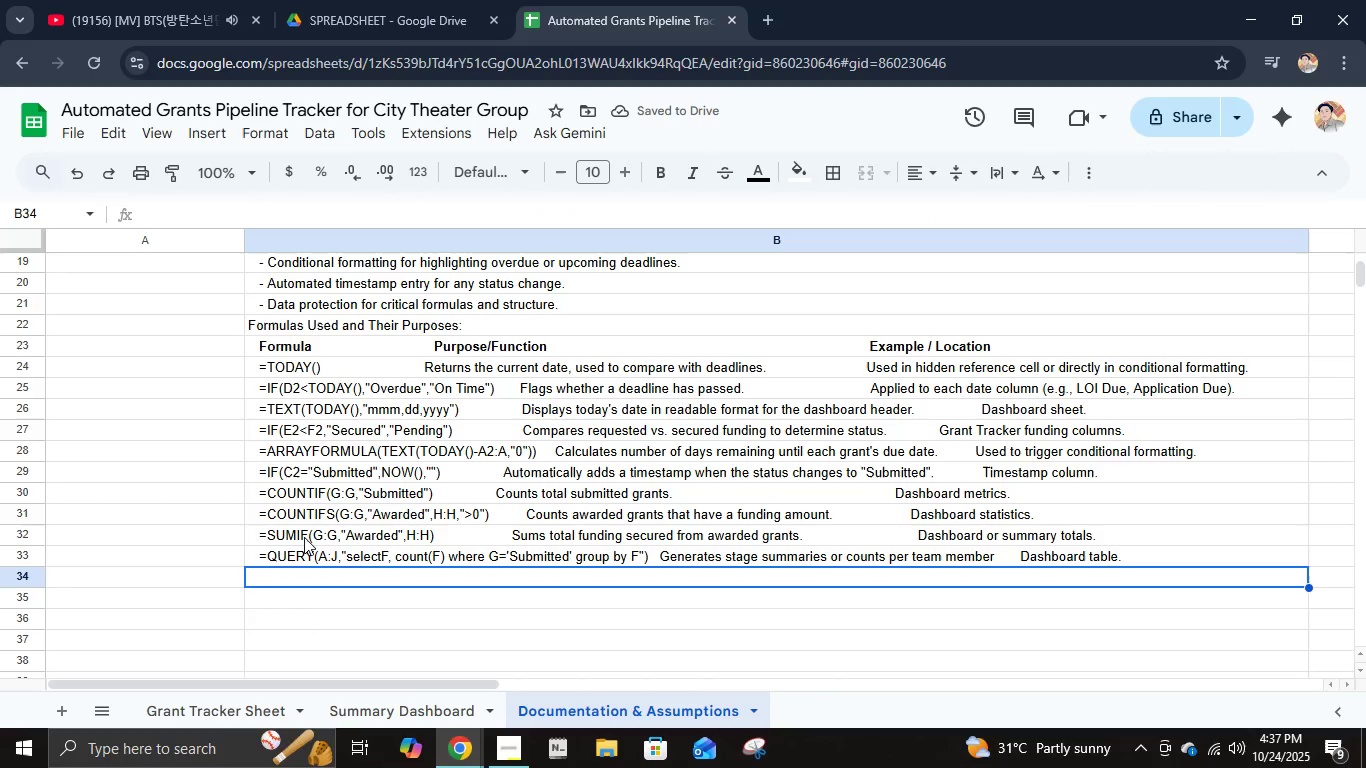 
type(   =FLTER(A:JH)
key(Backspace)
type(, G:G:)
key(Backspace)
type(="In Proge)
key(Backspace)
type(ree)
key(Backspace)
type(ss"))
 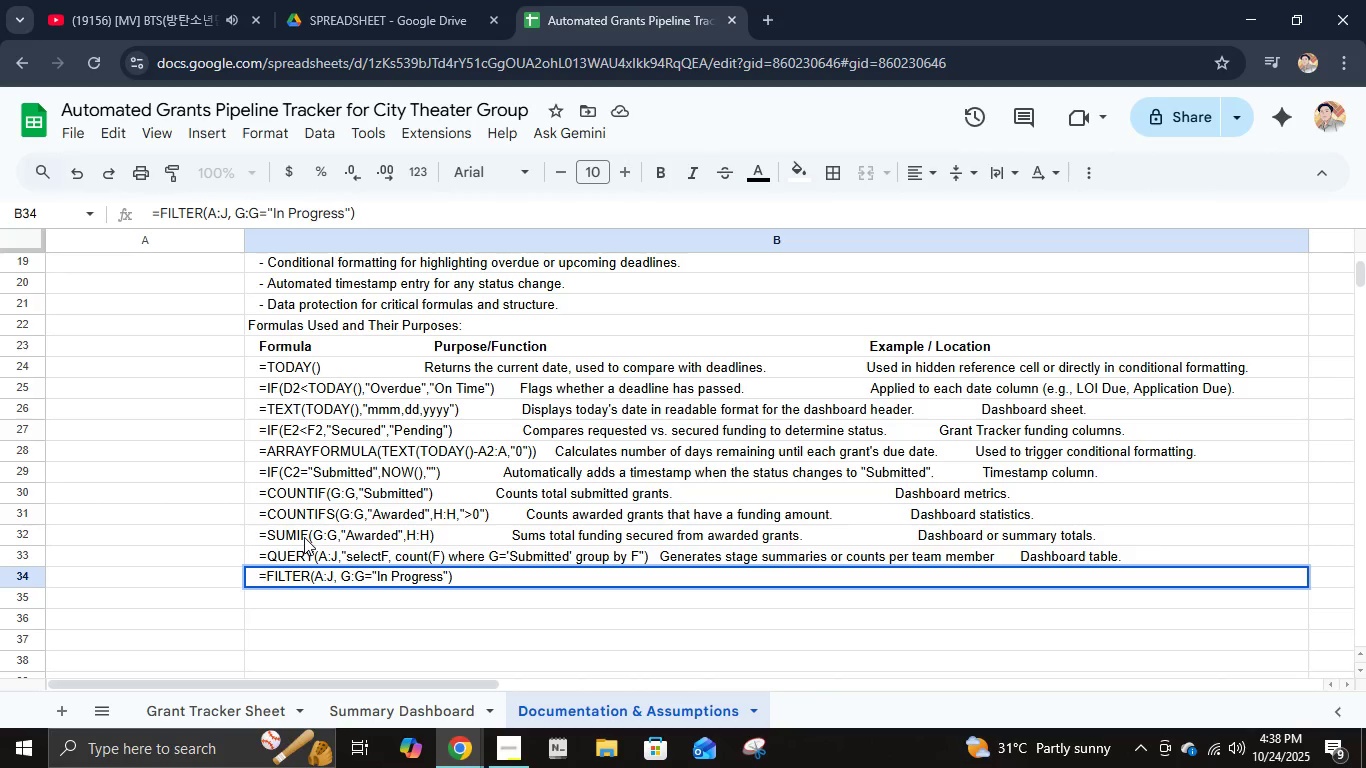 
hold_key(key=Space, duration=1.07)
 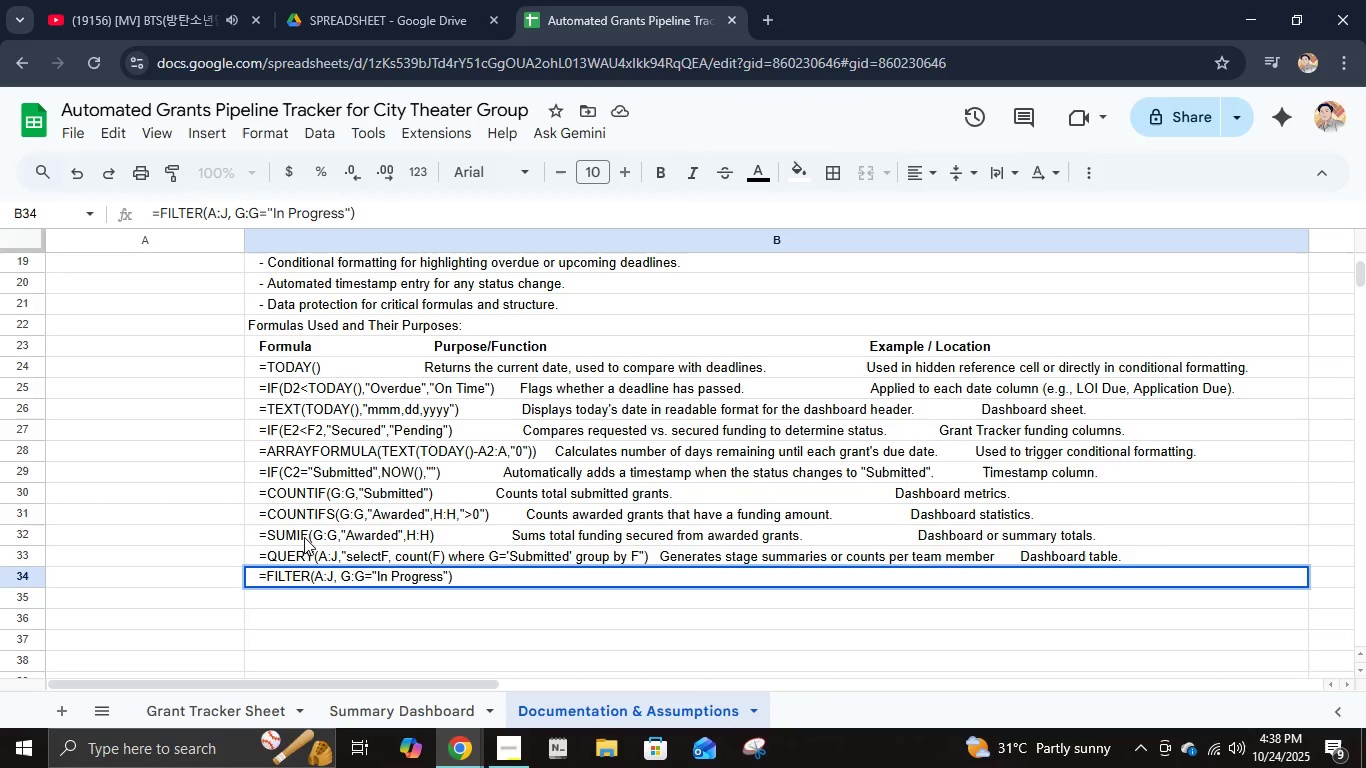 
type(Displays only active or in-preo)
key(Backspace)
key(Backspace)
type(ogress grants.    :)
key(Backspace)
type("My Tasl)
key(Backspace)
type(s)
key(Backspace)
type(ks" filtered view.)
 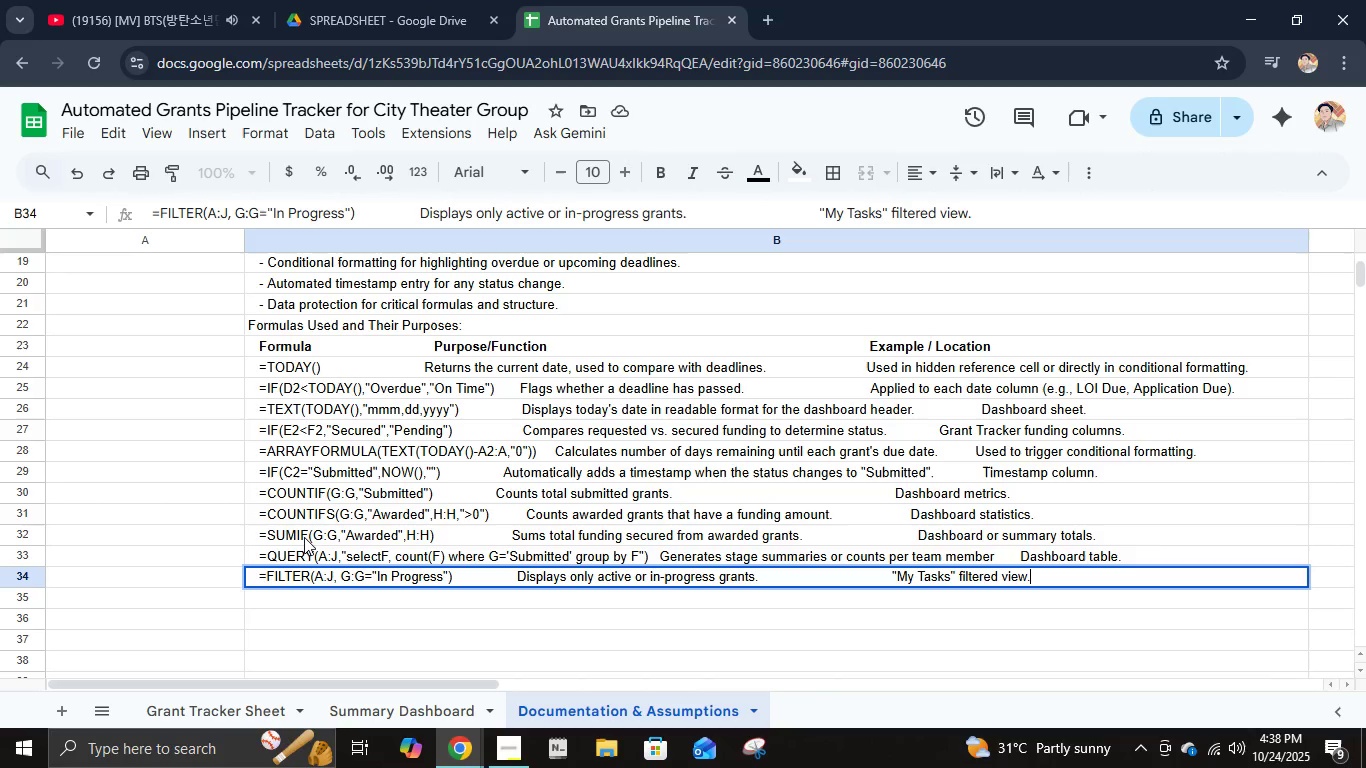 
 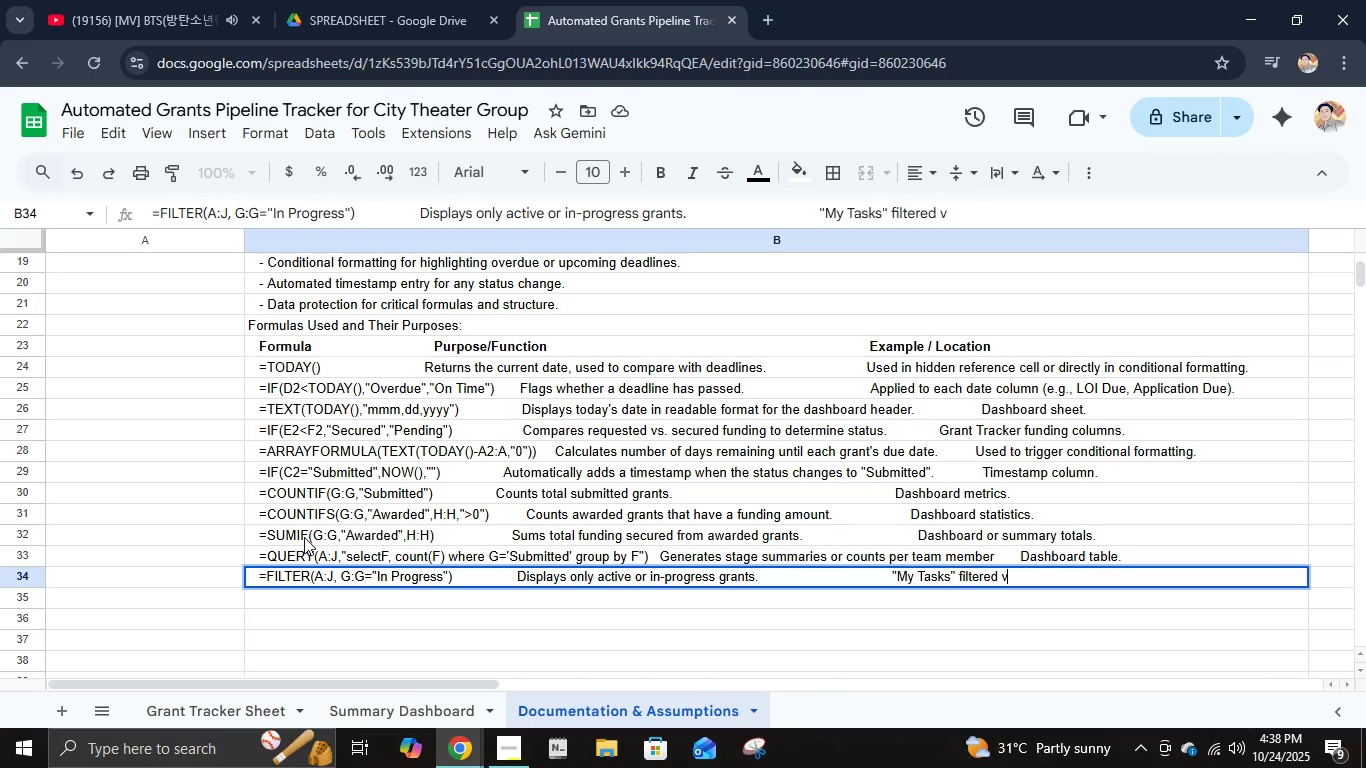 
key(Enter)
 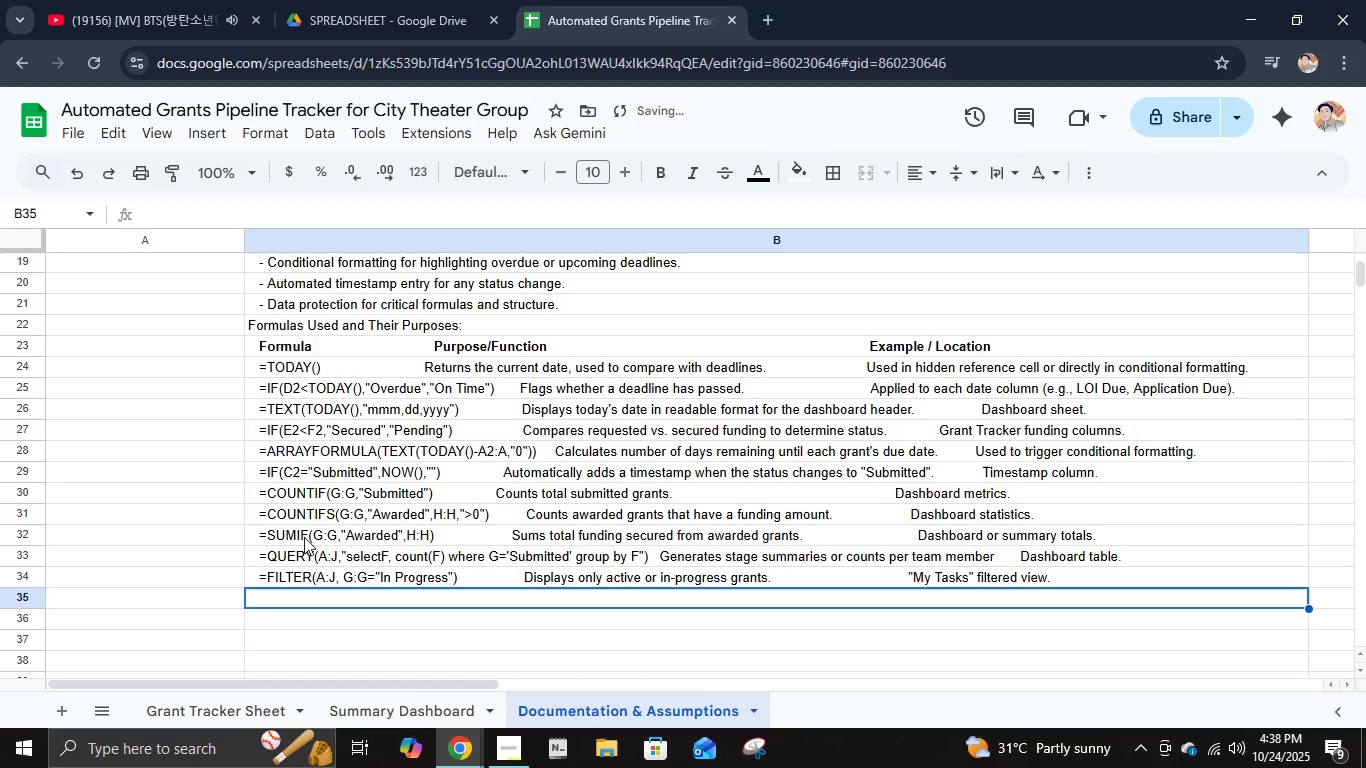 
type(=)
key(Backspace)
type(   =IFERROR(VLOOKUP(K2, A:J, 5, FALSE),"No Data")        Auto-fills related grant details when a uer select a )
key(Backspace)
key(Backspace)
key(Backspace)
type(s a f)
key(Backspace)
type(grant name from a dropdown.      Summary or report generator section.)
 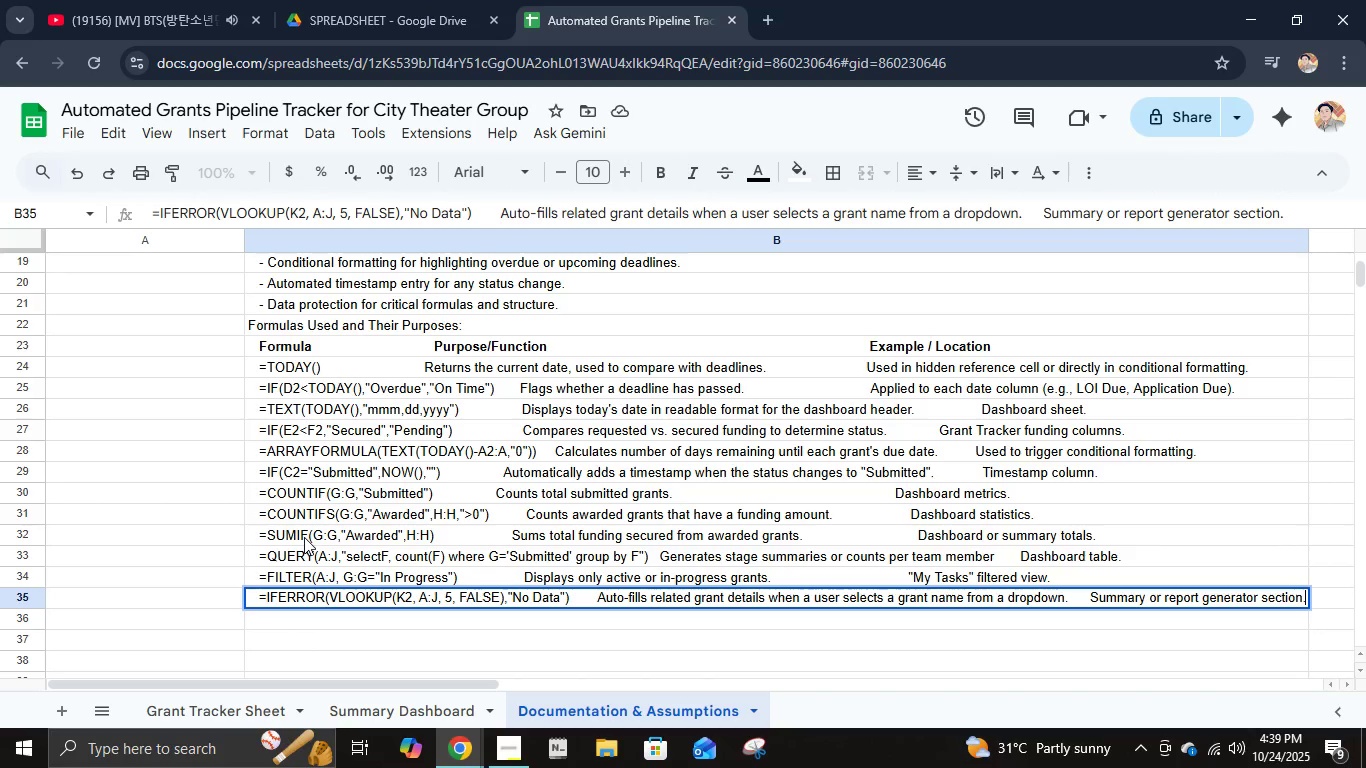 
 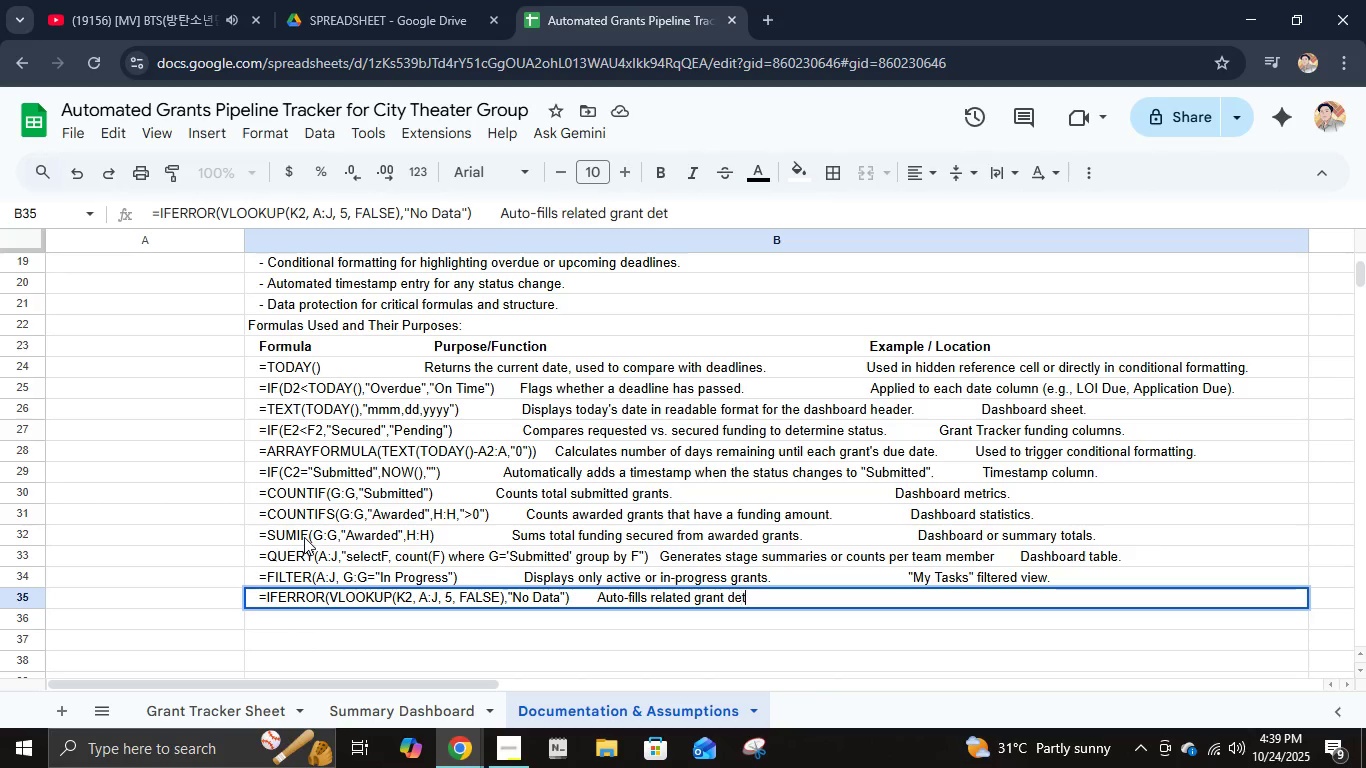 
key(Enter)
 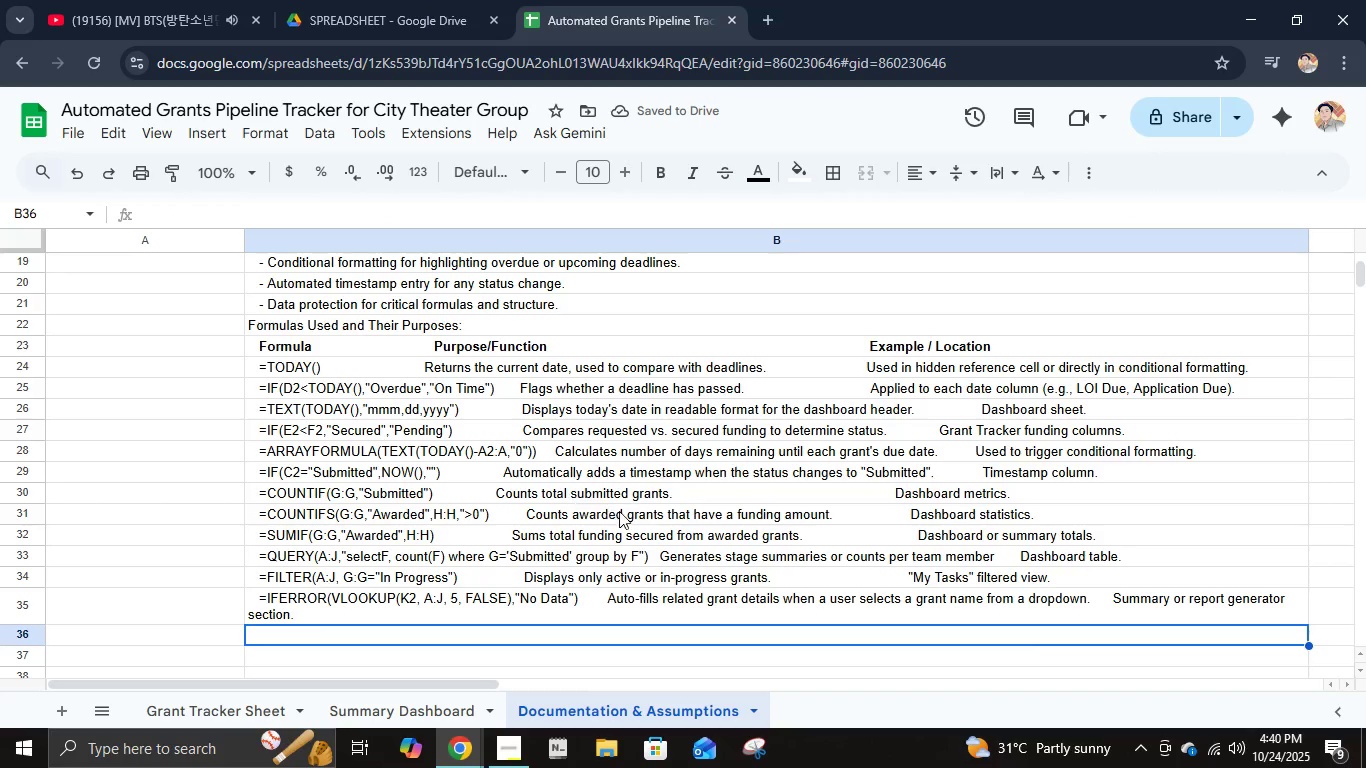 
double_click([601, 603])
 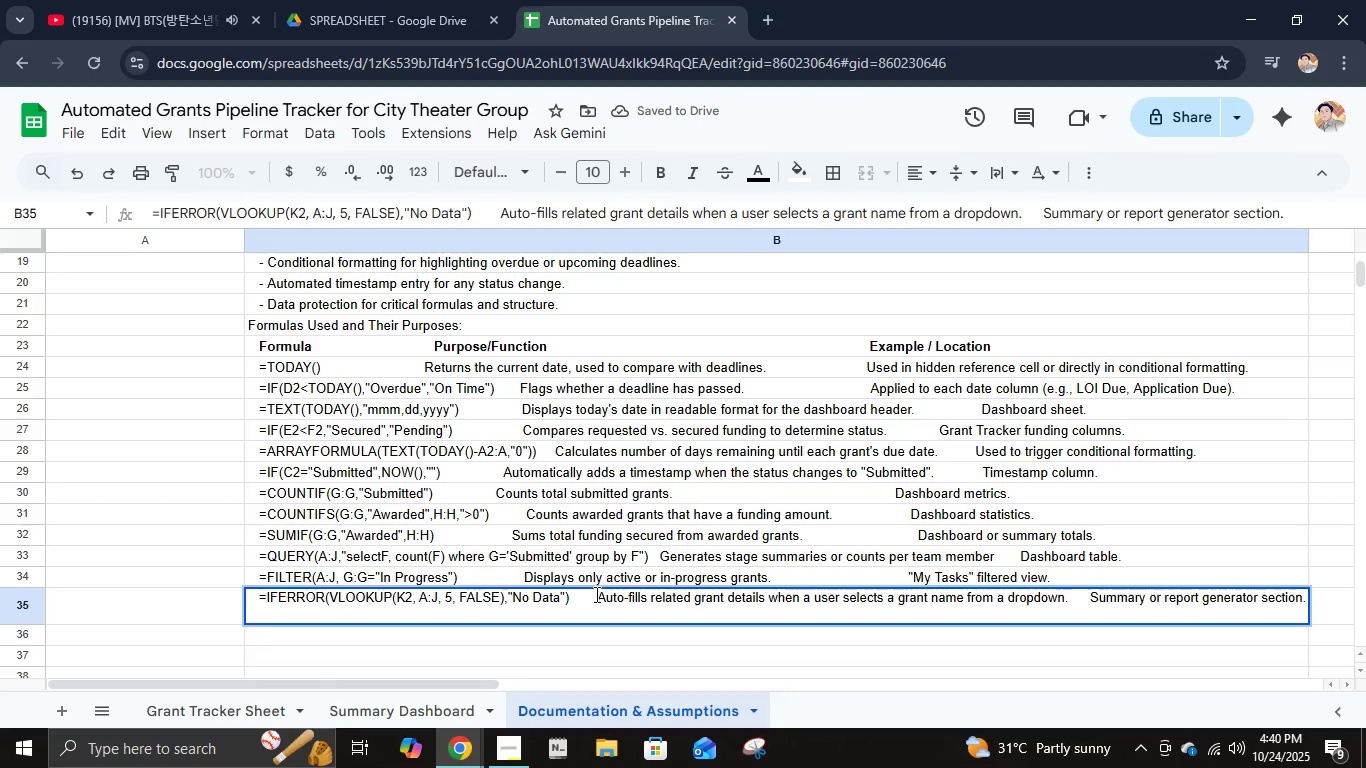 
left_click([595, 594])
 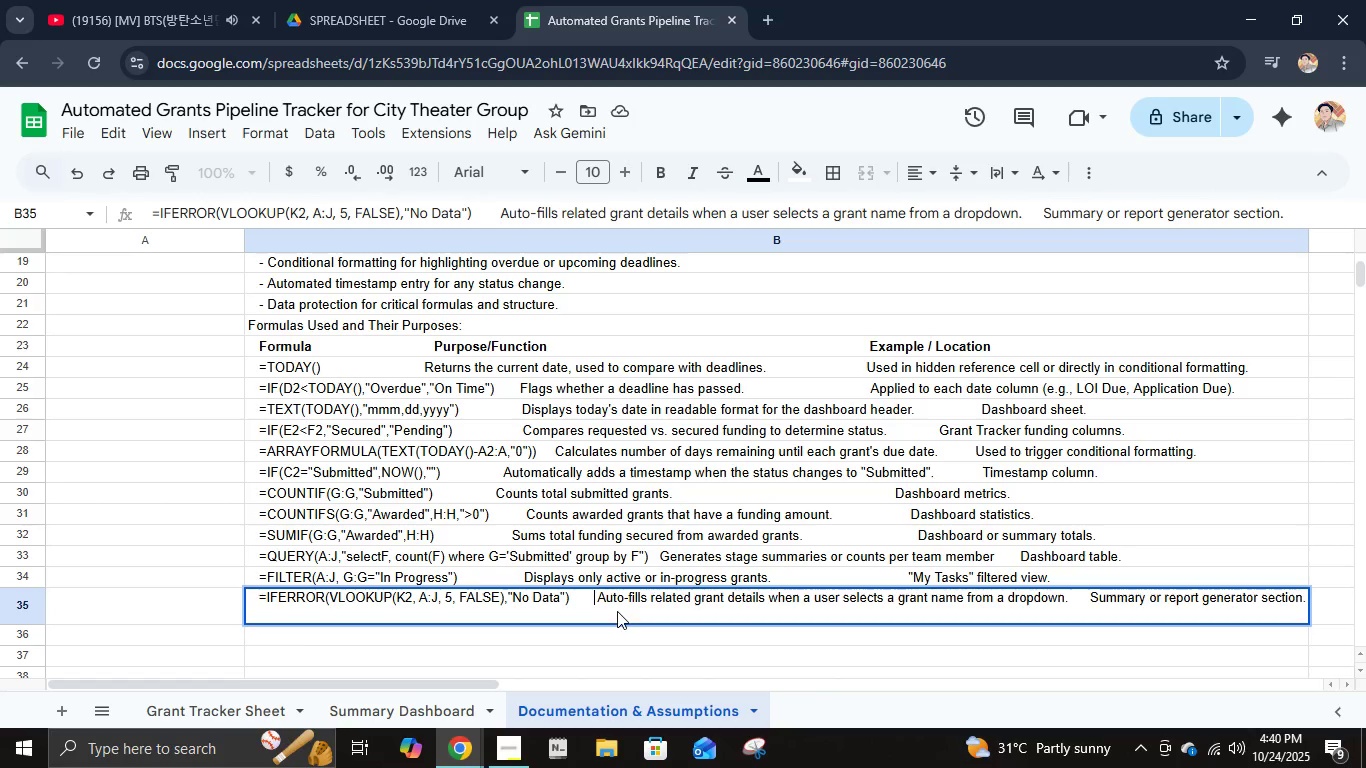 
key(Backspace)
 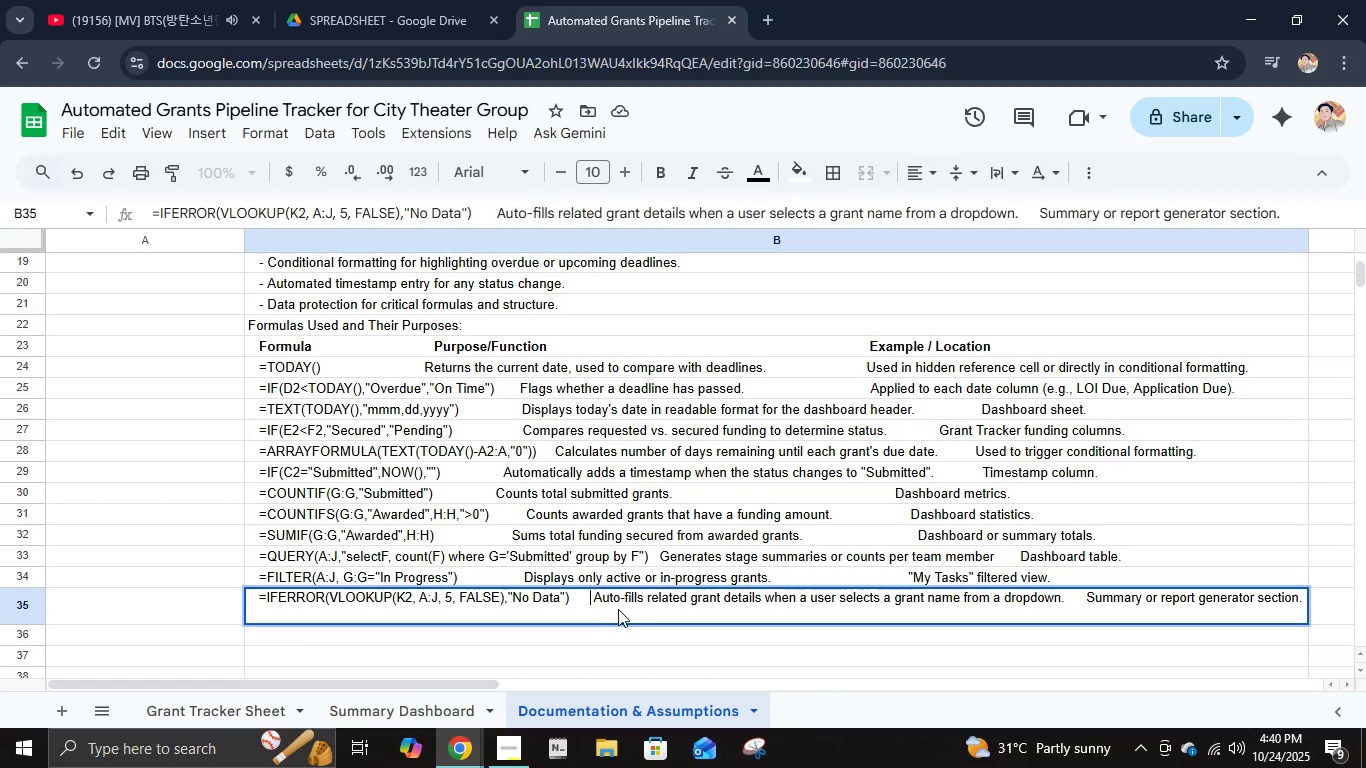 
key(Backspace)
 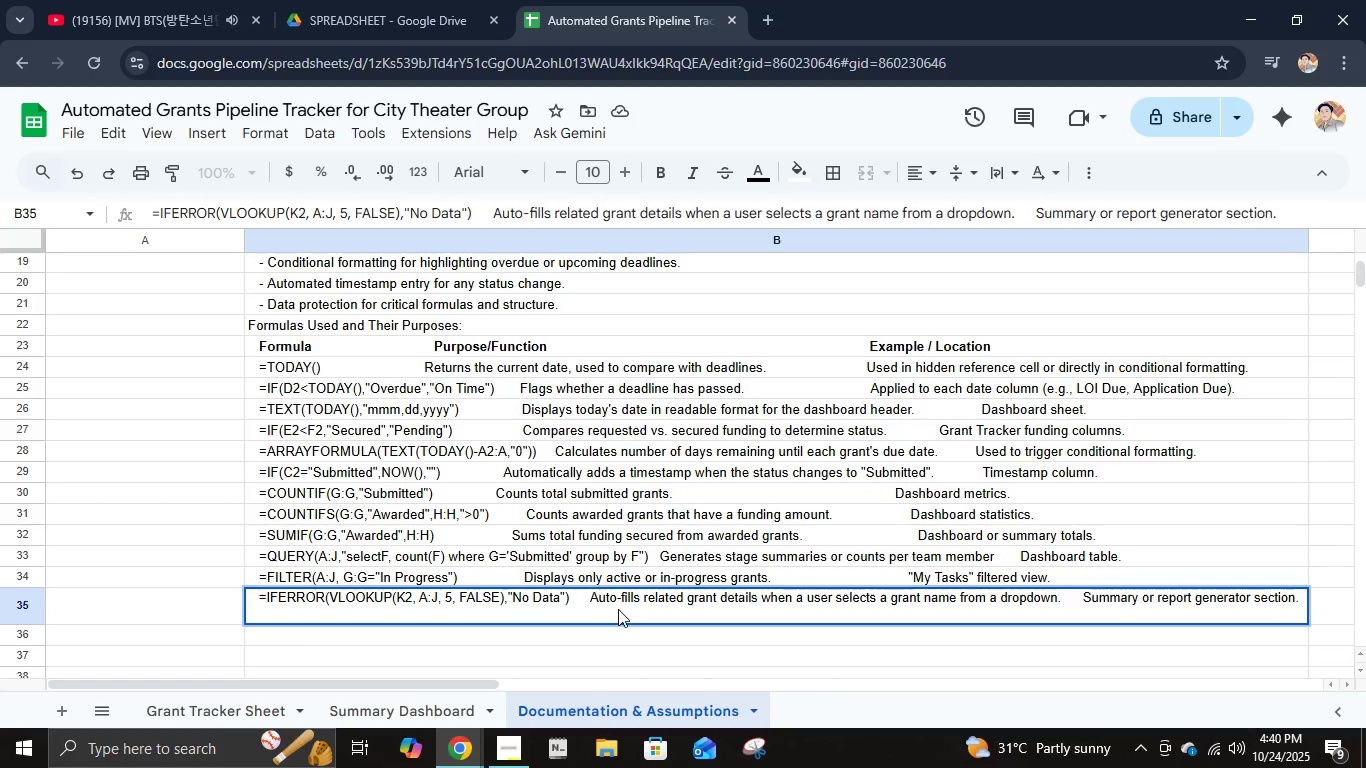 
key(Backspace)
 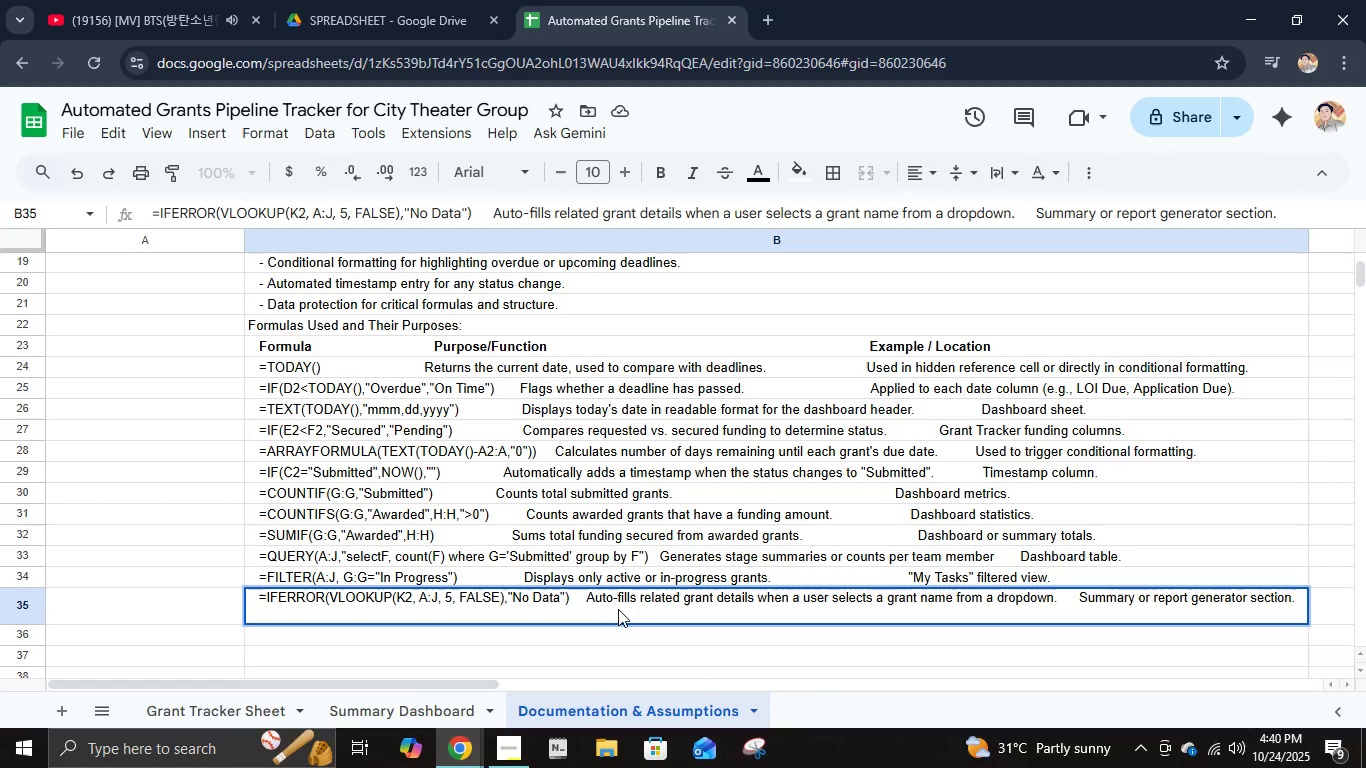 
key(Backspace)
 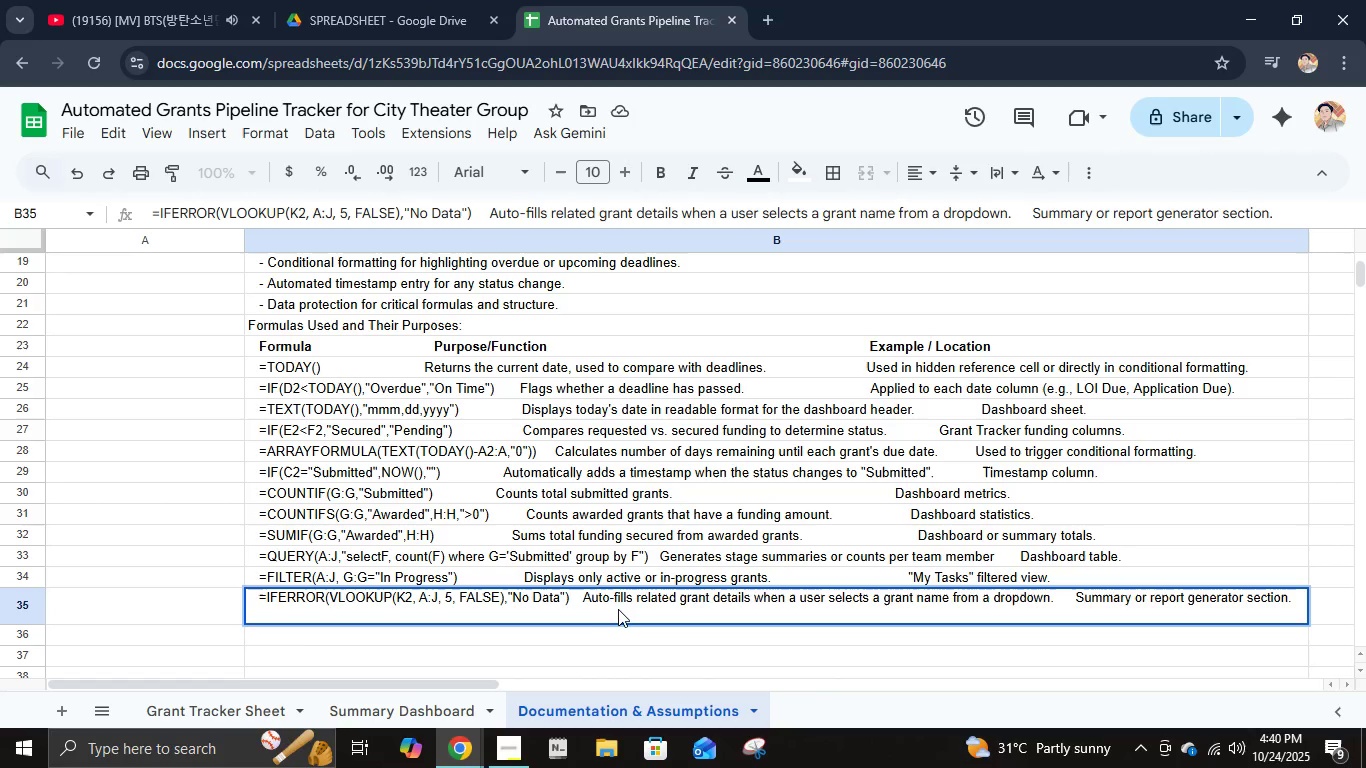 
key(Backspace)
 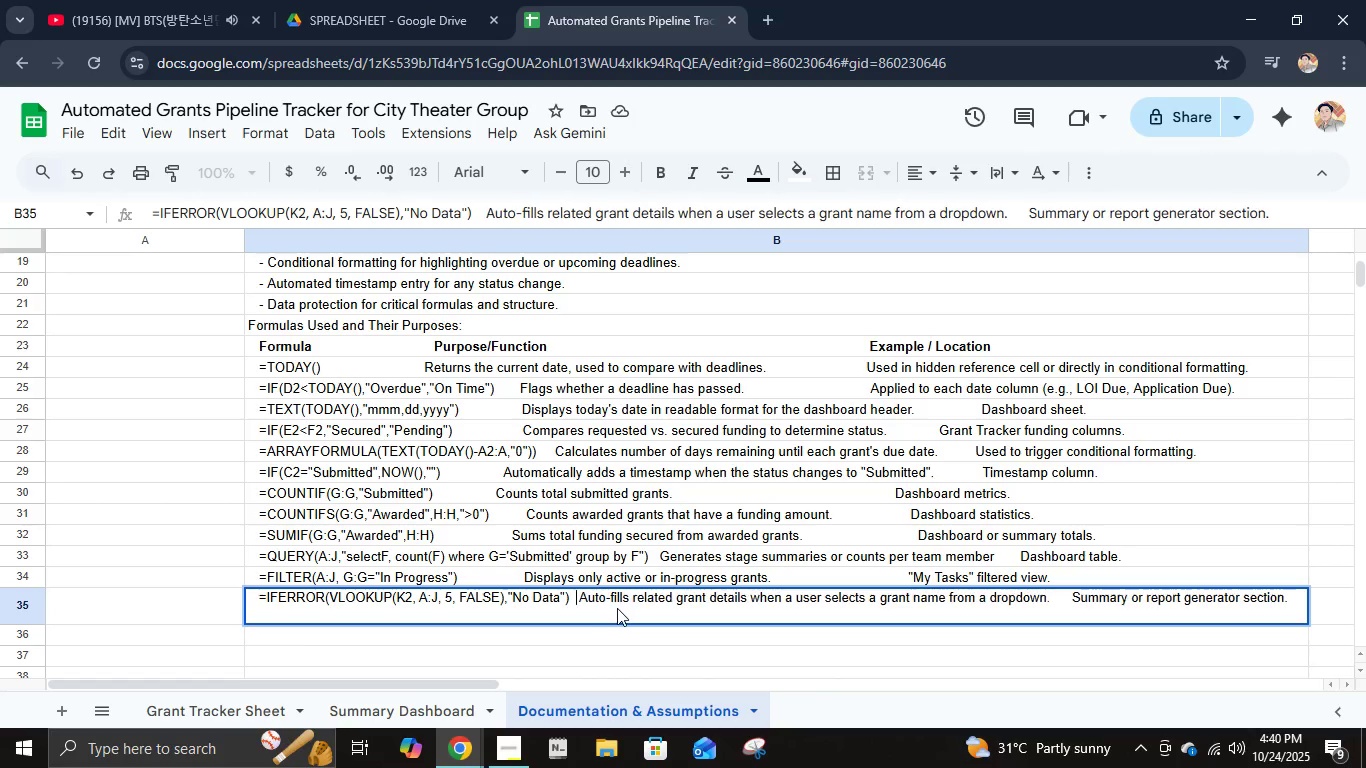 
key(Backspace)
 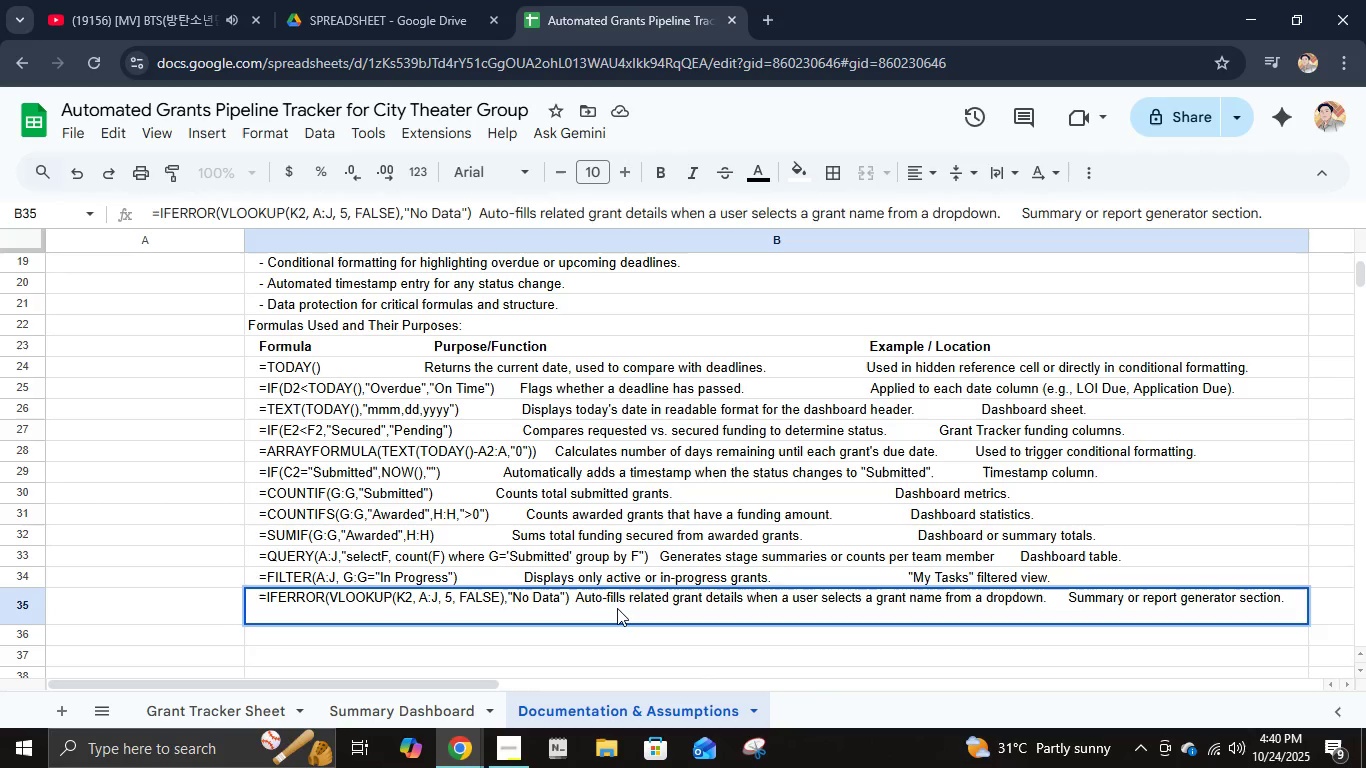 
key(Enter)
 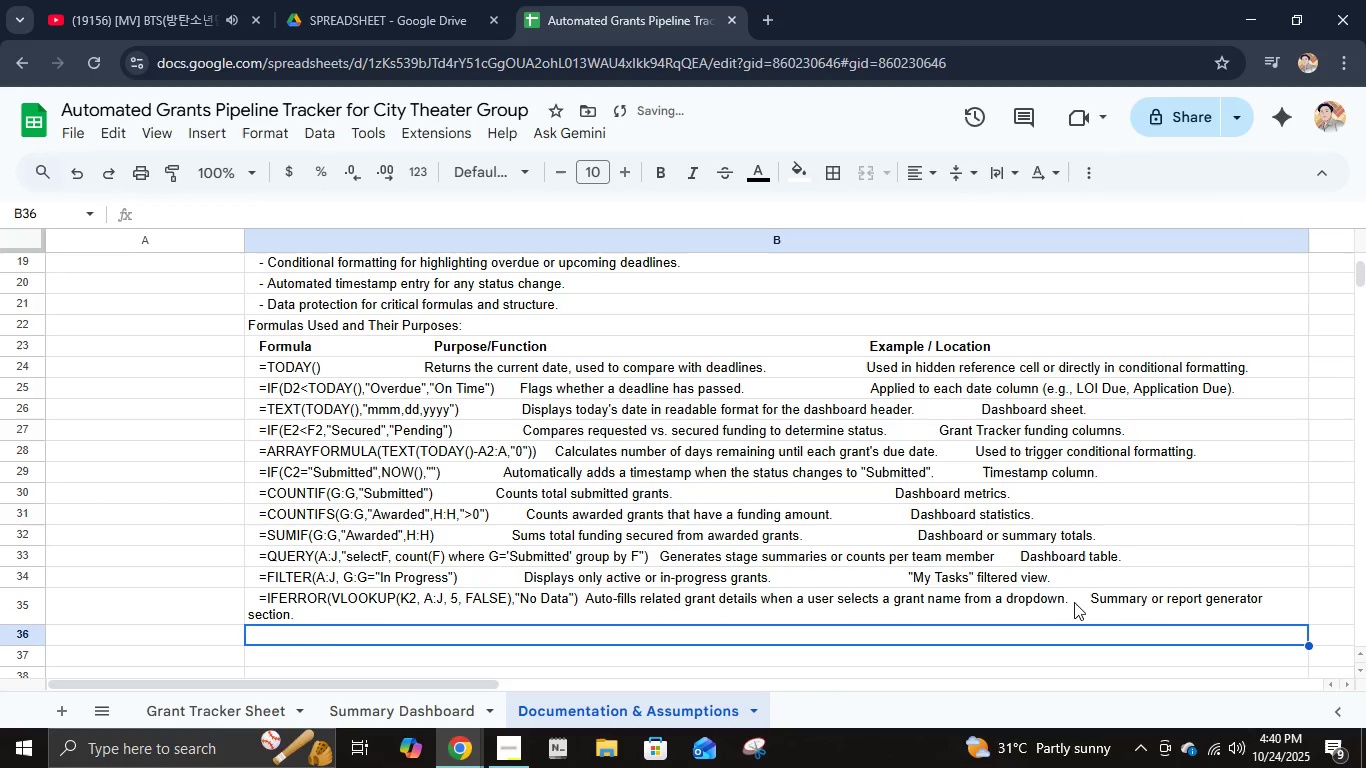 
double_click([1085, 602])
 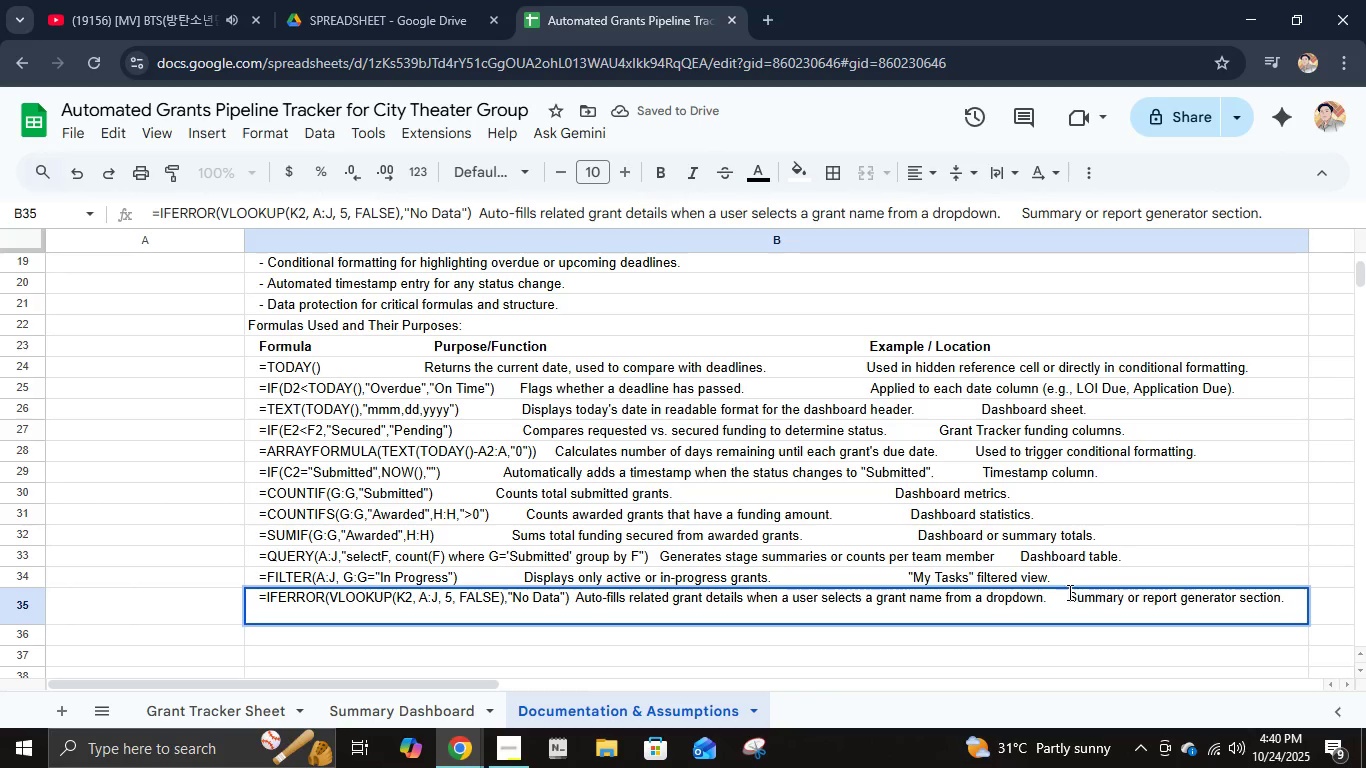 
left_click([1066, 592])
 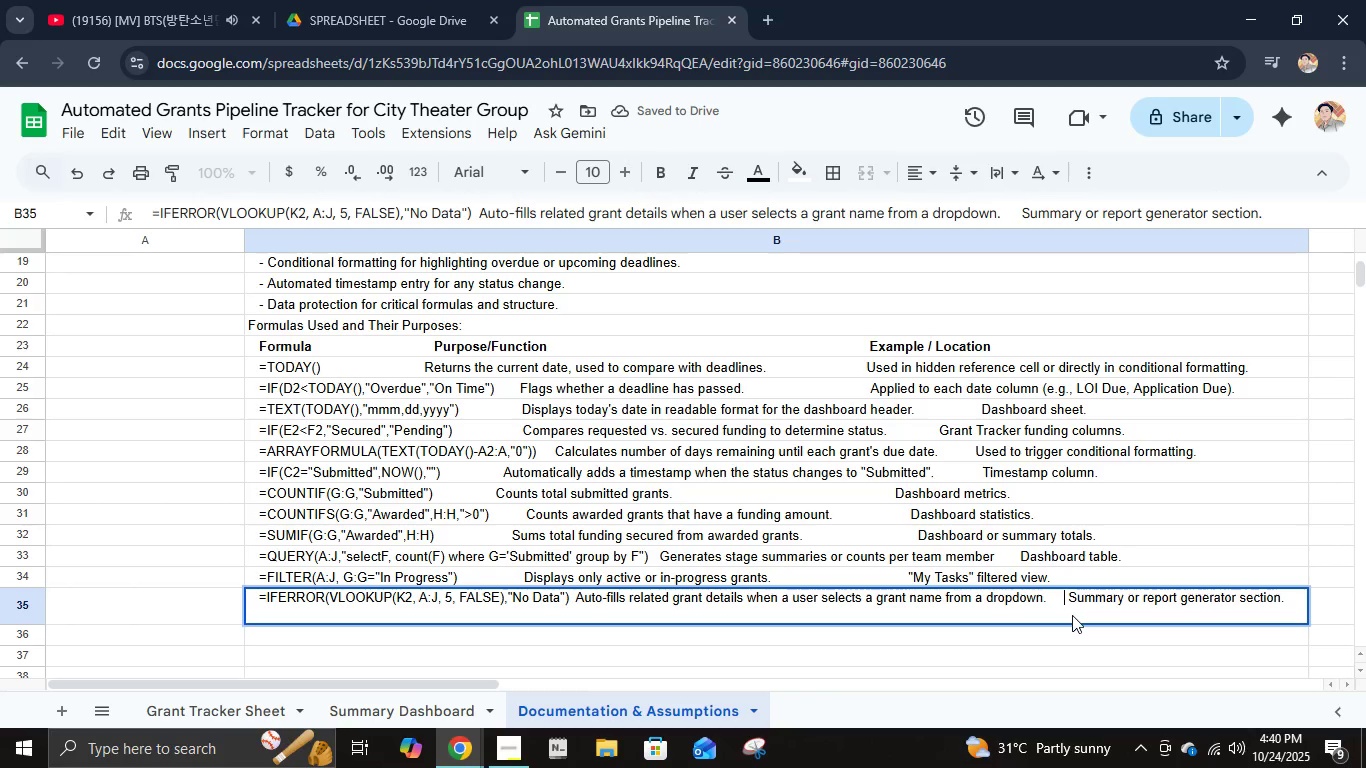 
key(Backspace)
 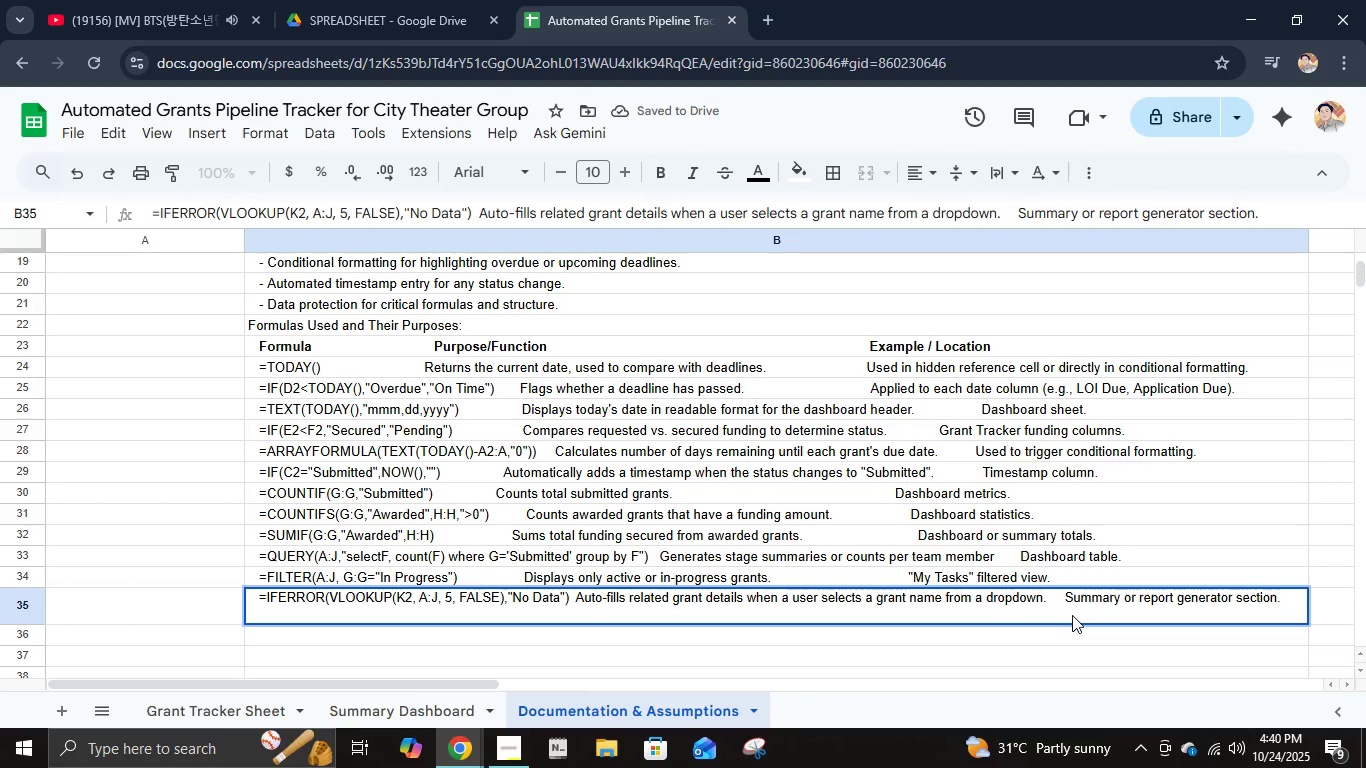 
key(Backspace)
 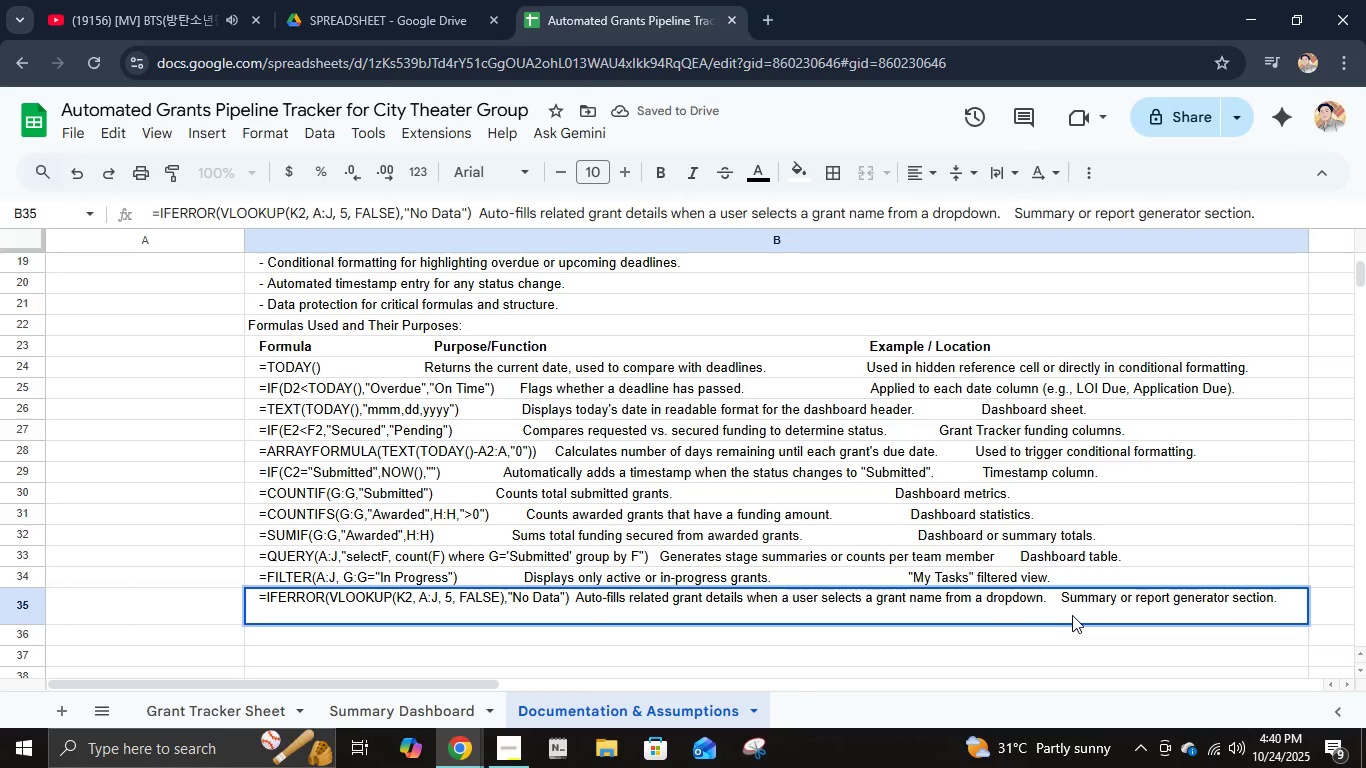 
key(Backspace)
 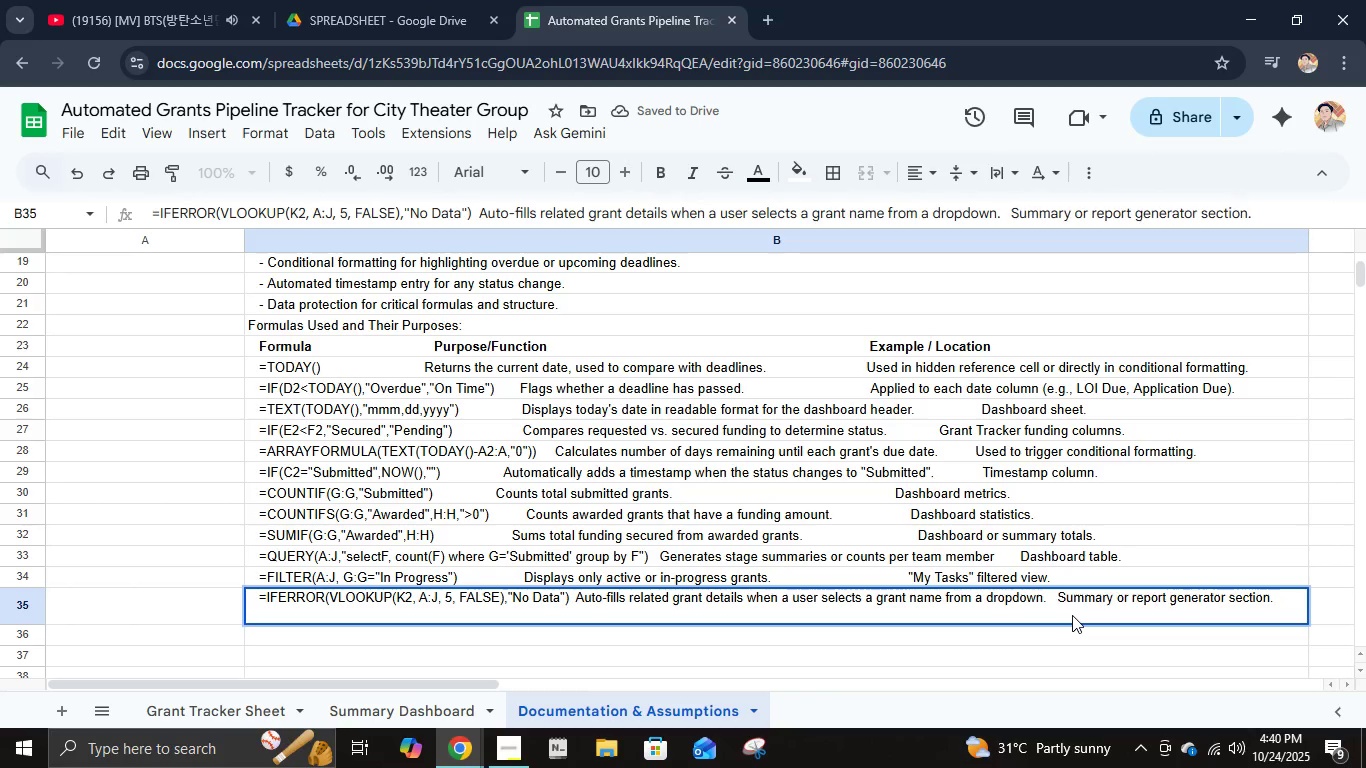 
key(Backspace)
 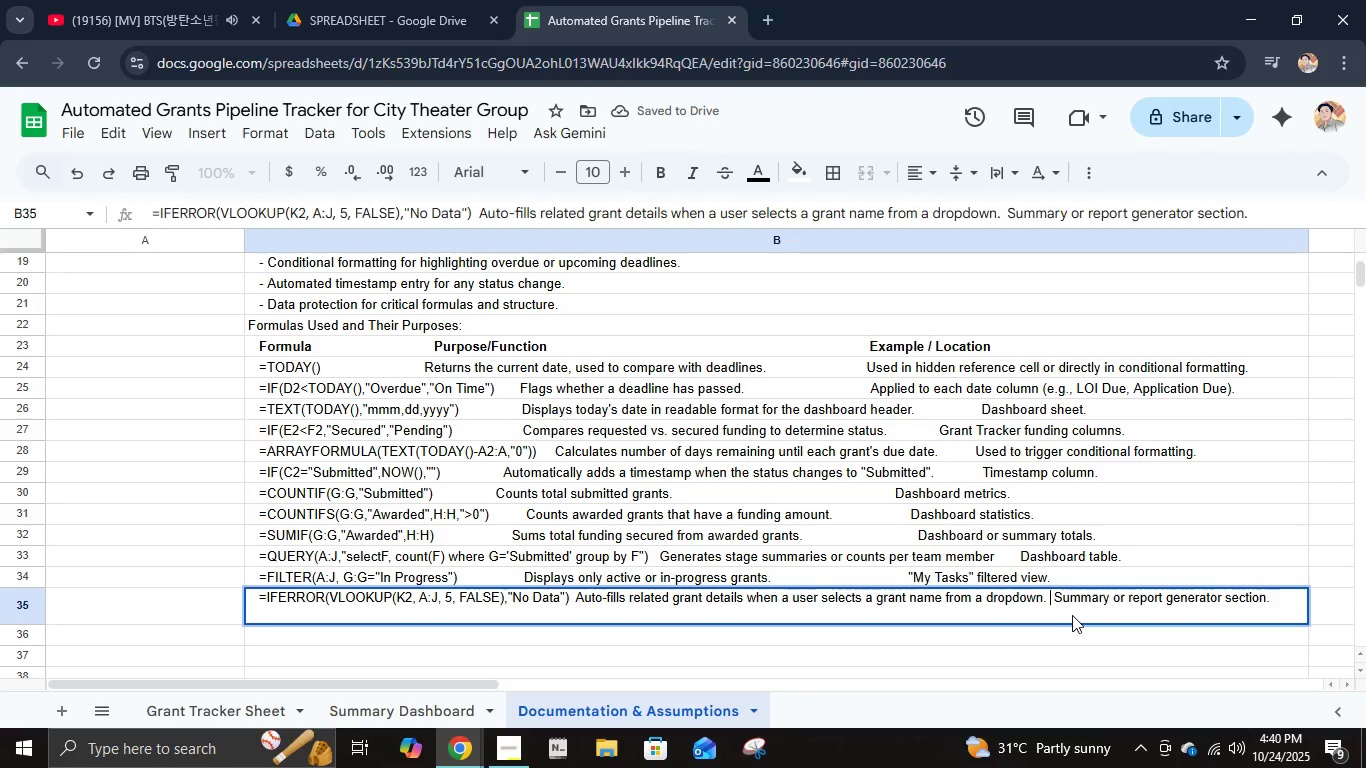 
key(Enter)
 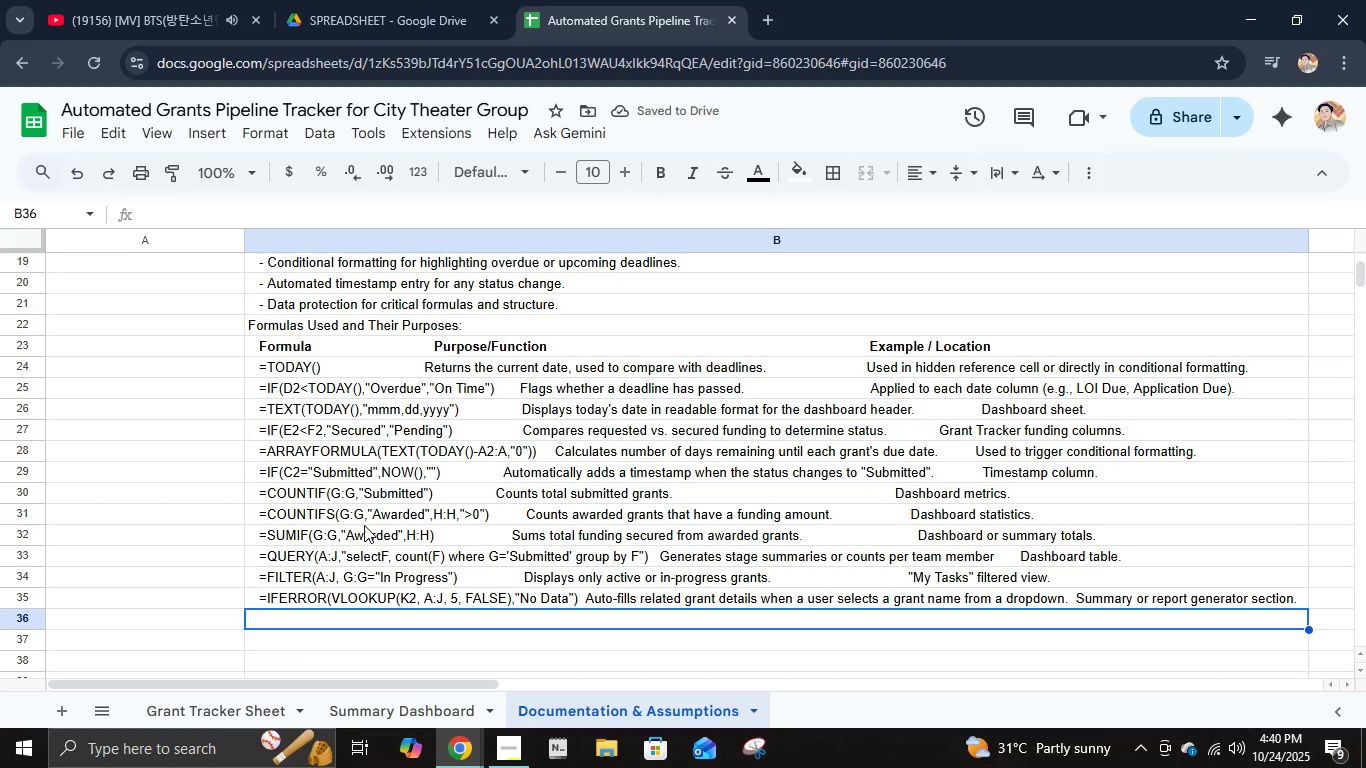 
wait(6.21)
 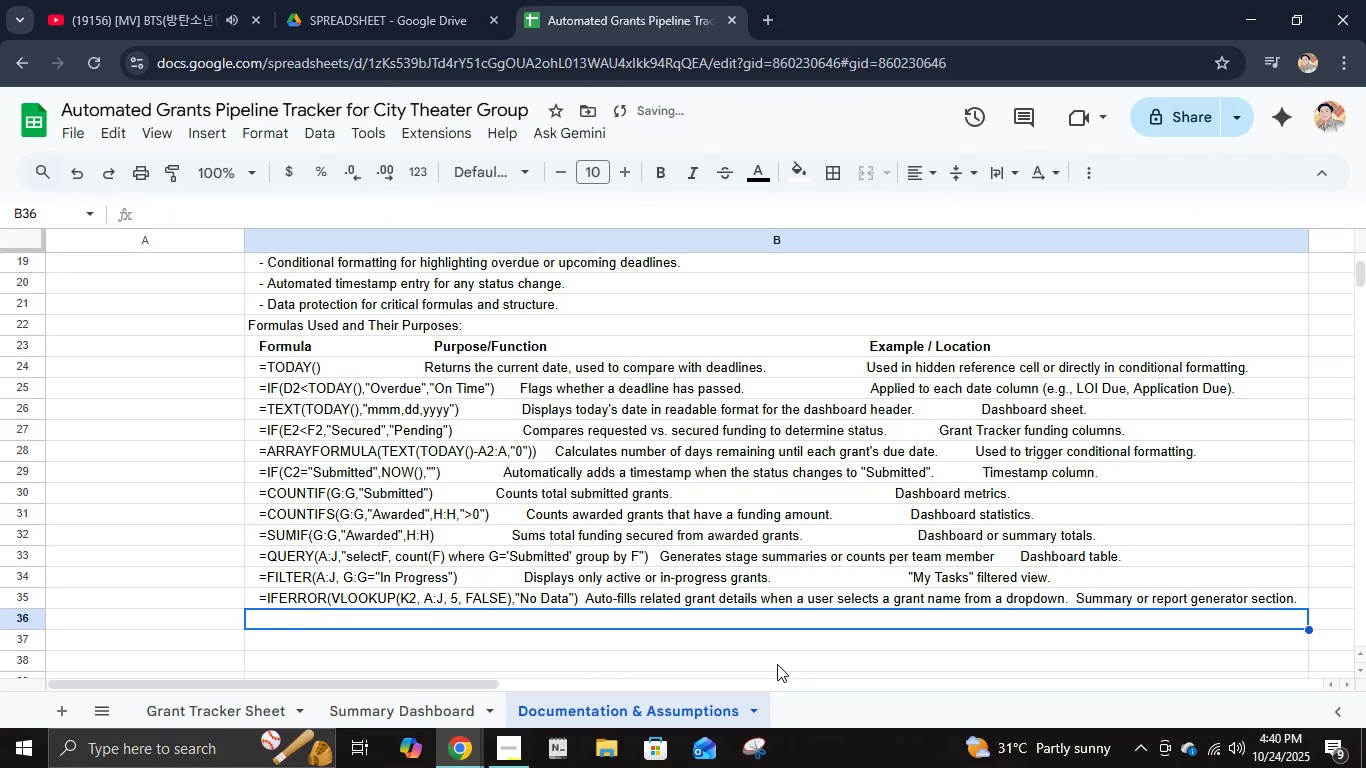 
scroll: coordinate [366, 556], scroll_direction: up, amount: 6.0
 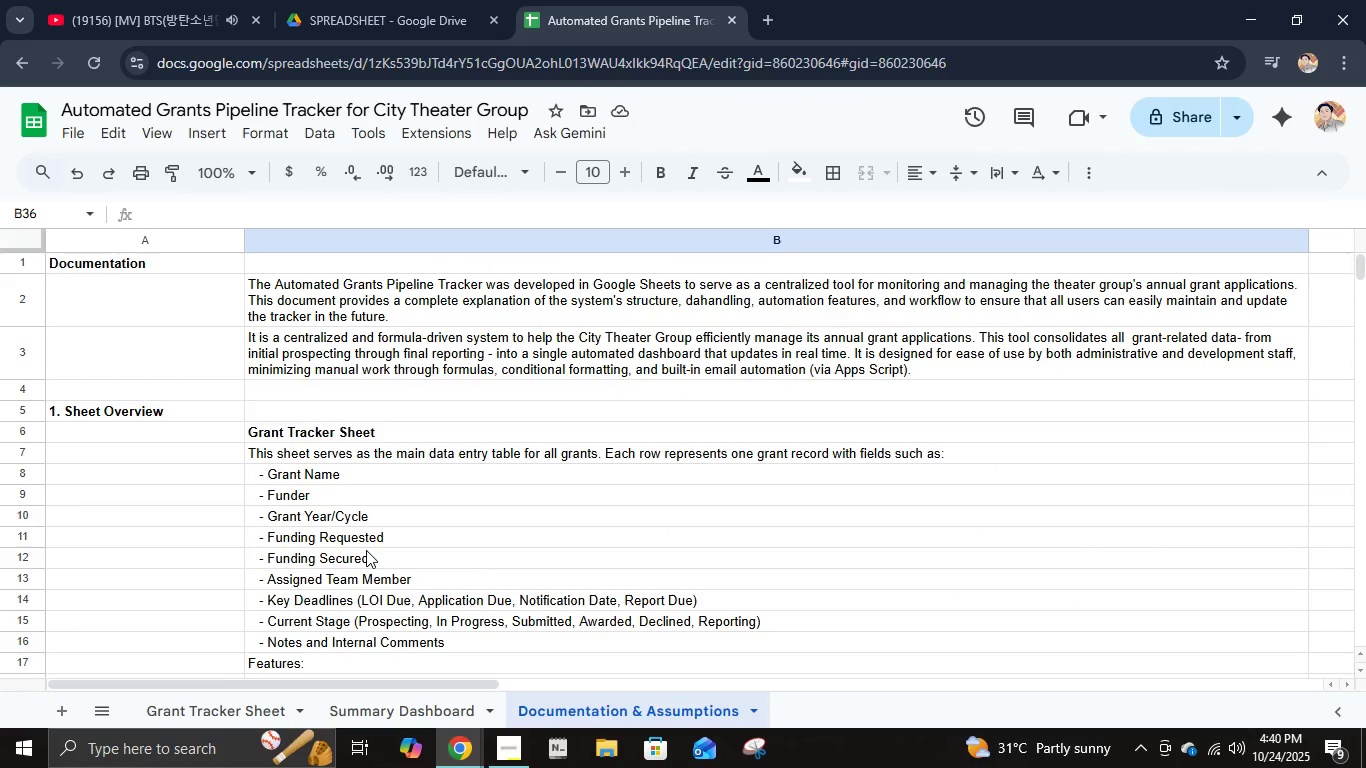 
scroll: coordinate [366, 549], scroll_direction: down, amount: 1.0
 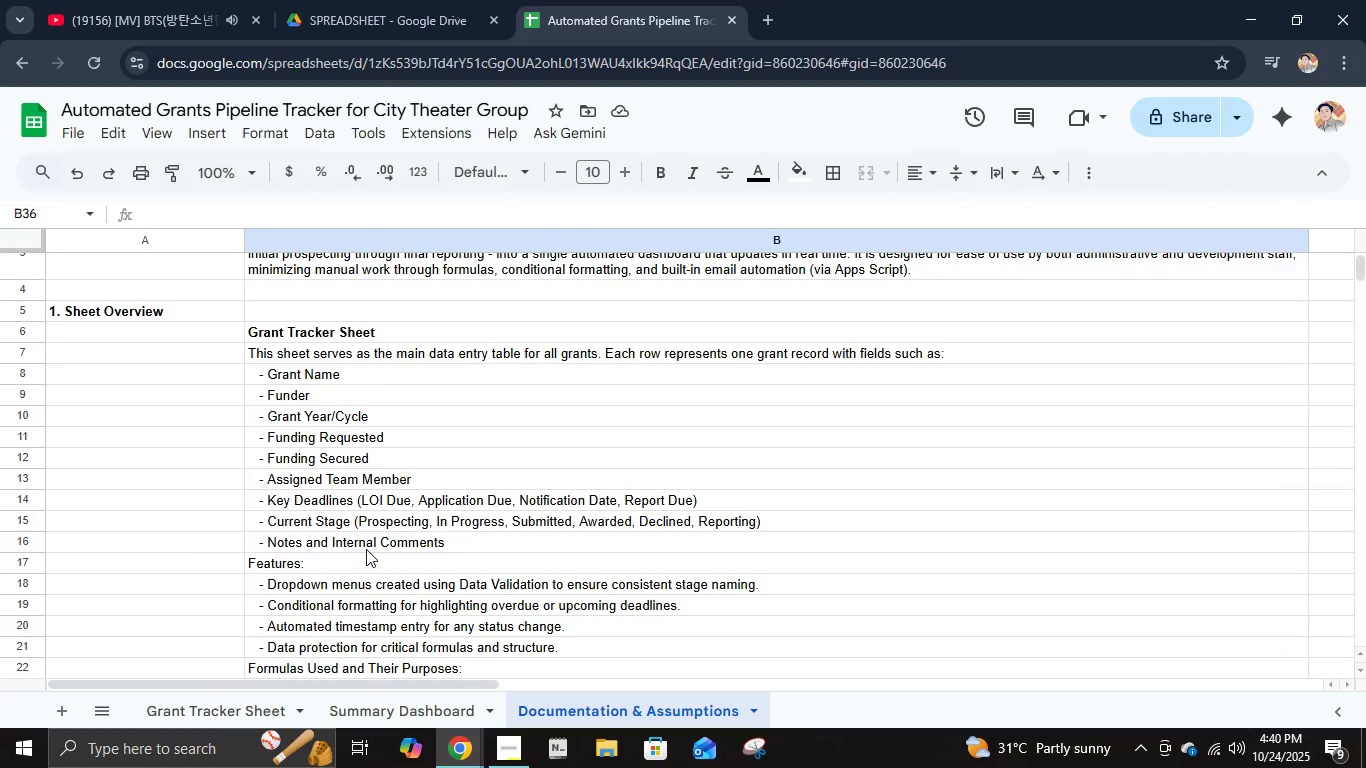 
scroll: coordinate [366, 549], scroll_direction: up, amount: 1.0
 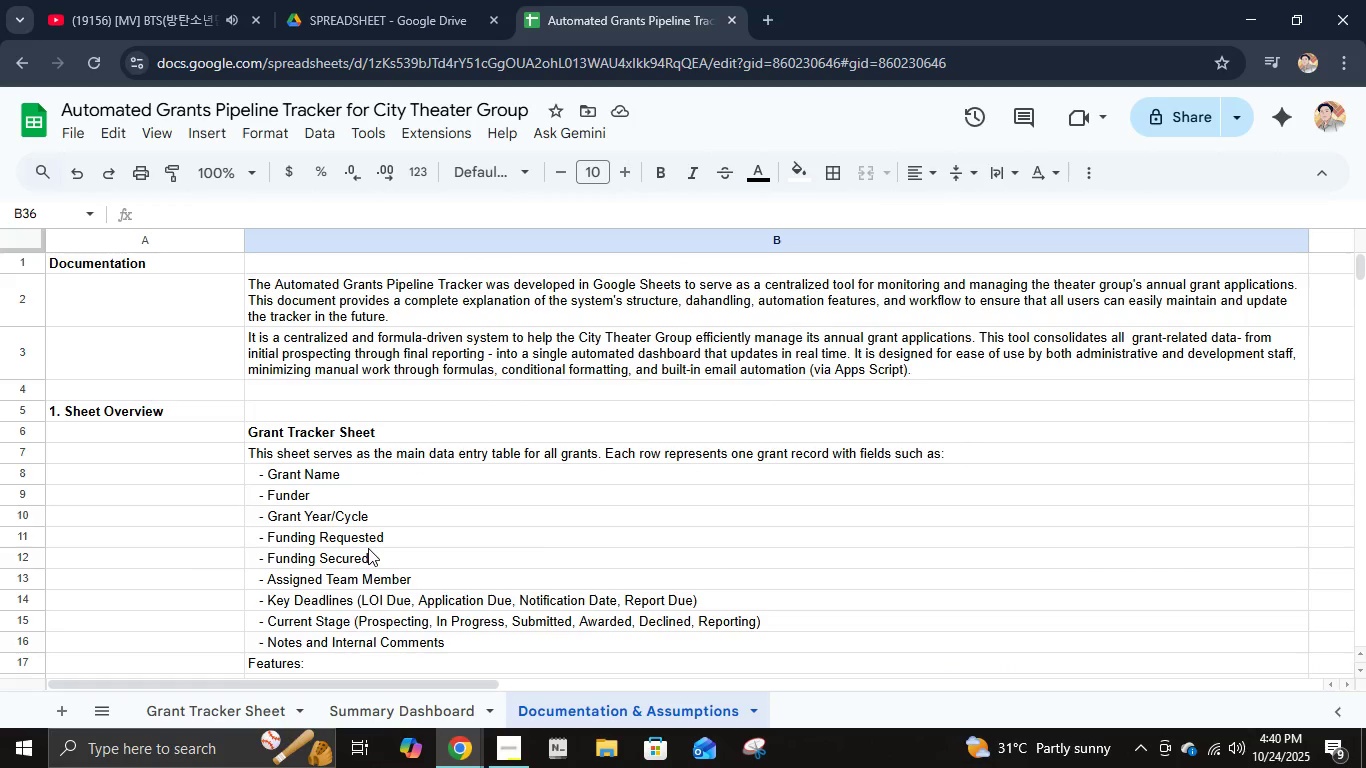 
wait(7.18)
 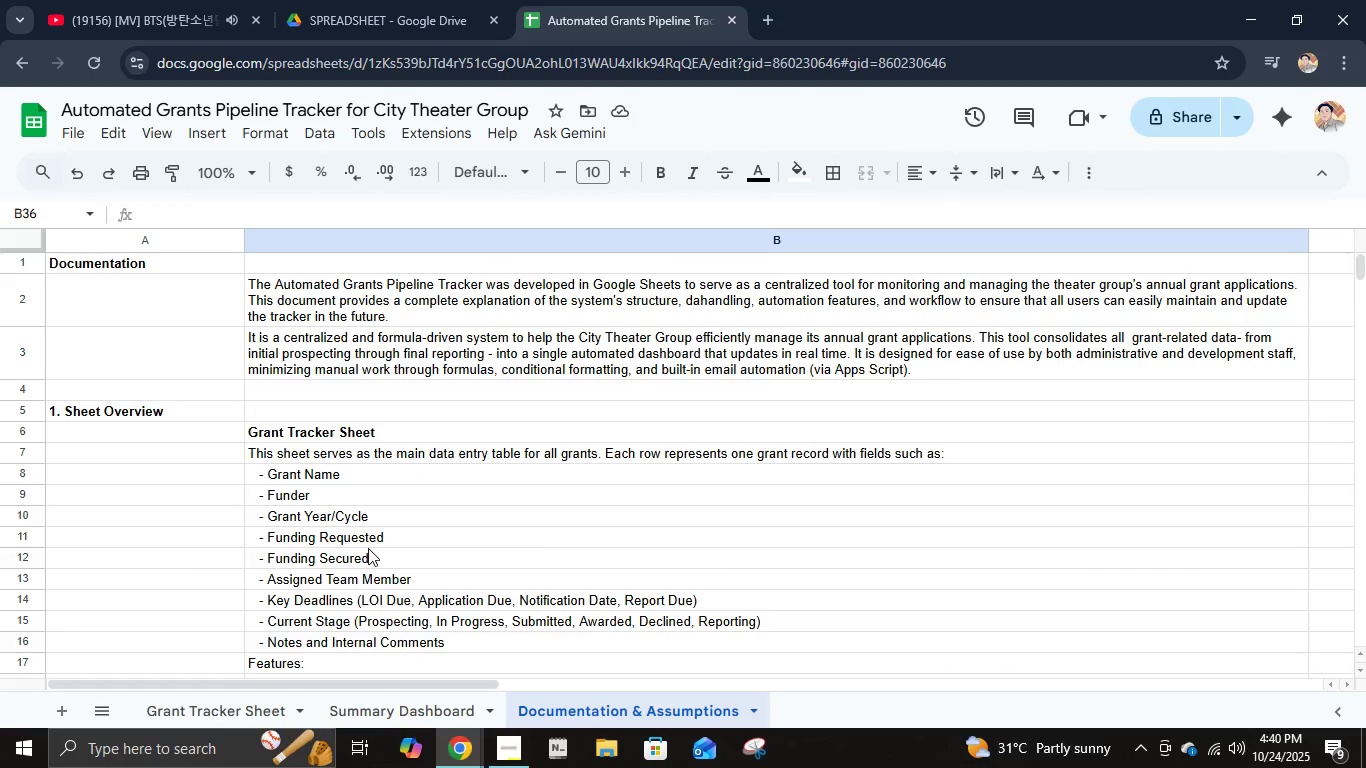 
scroll: coordinate [369, 548], scroll_direction: down, amount: 4.0
 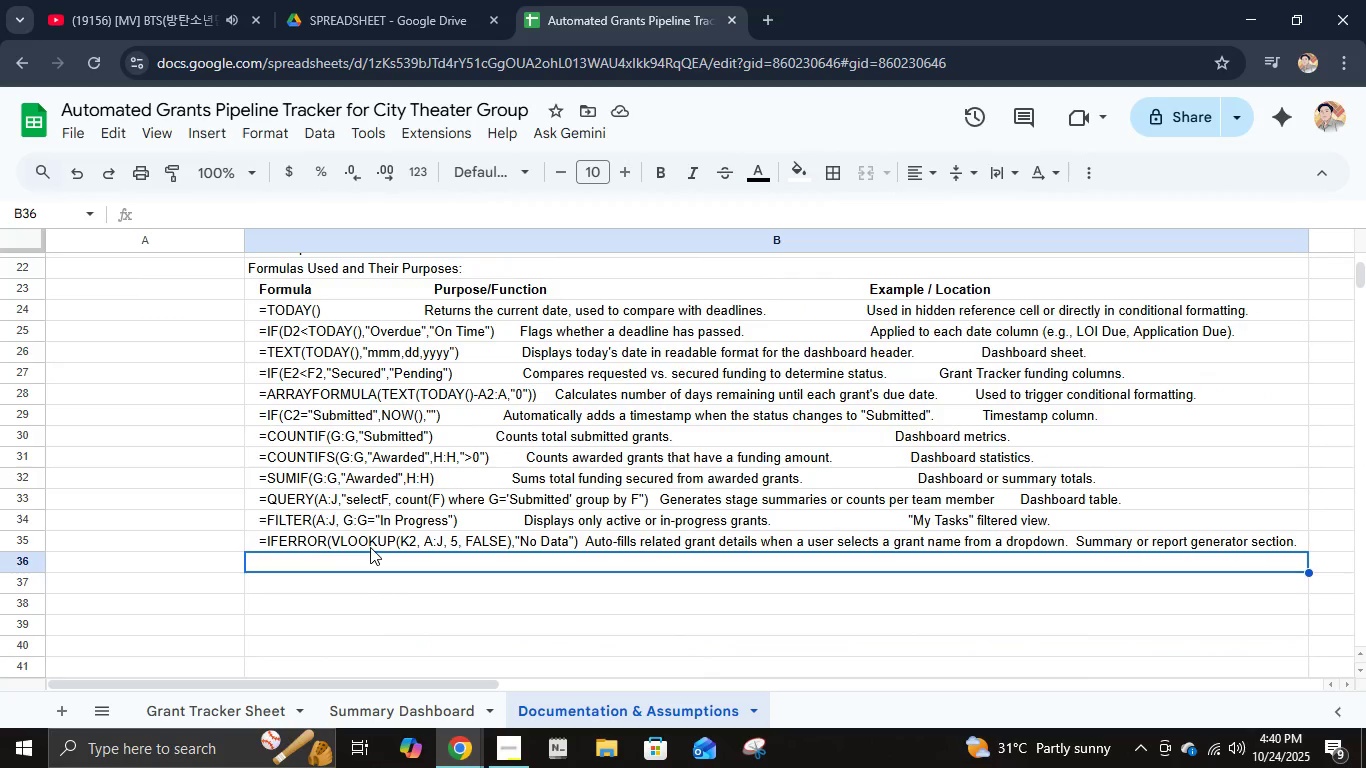 
key(Control+B)
 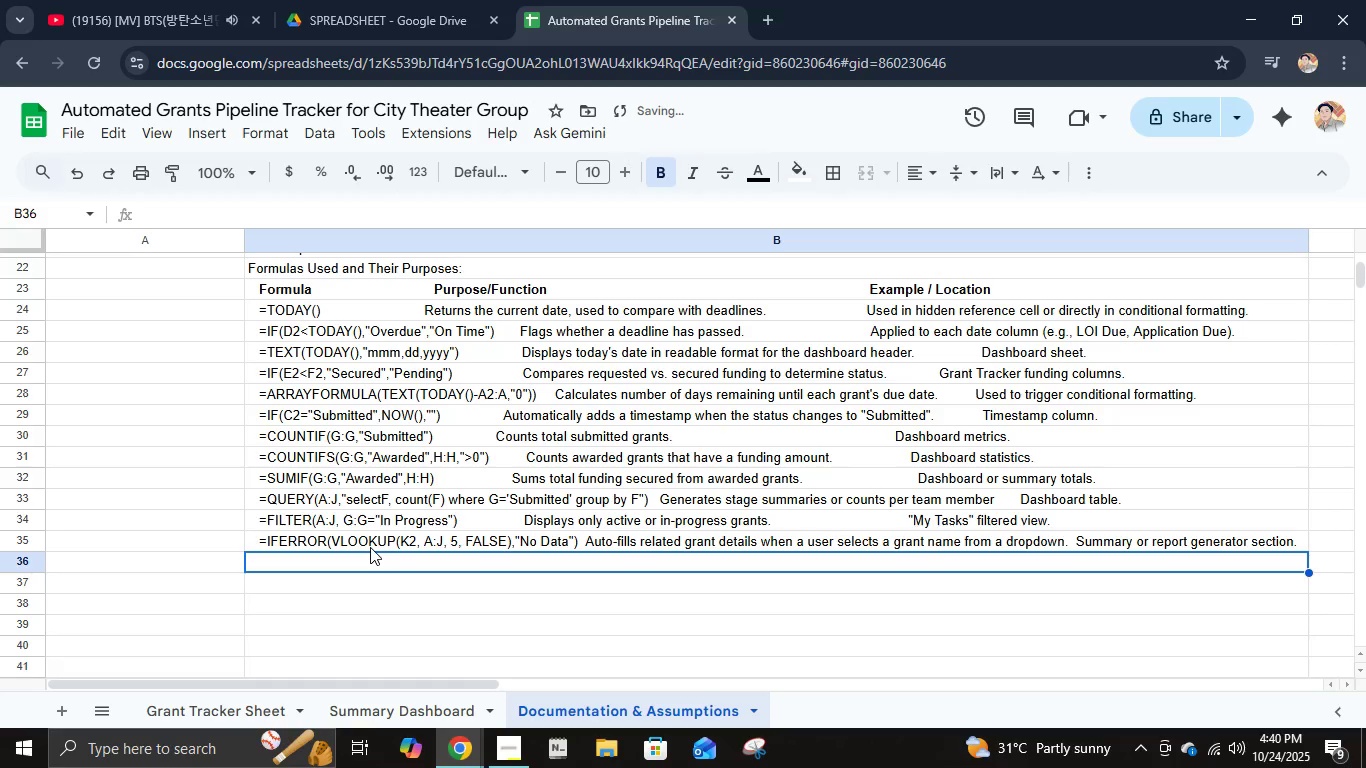 
type(Dashboard Sheet)
 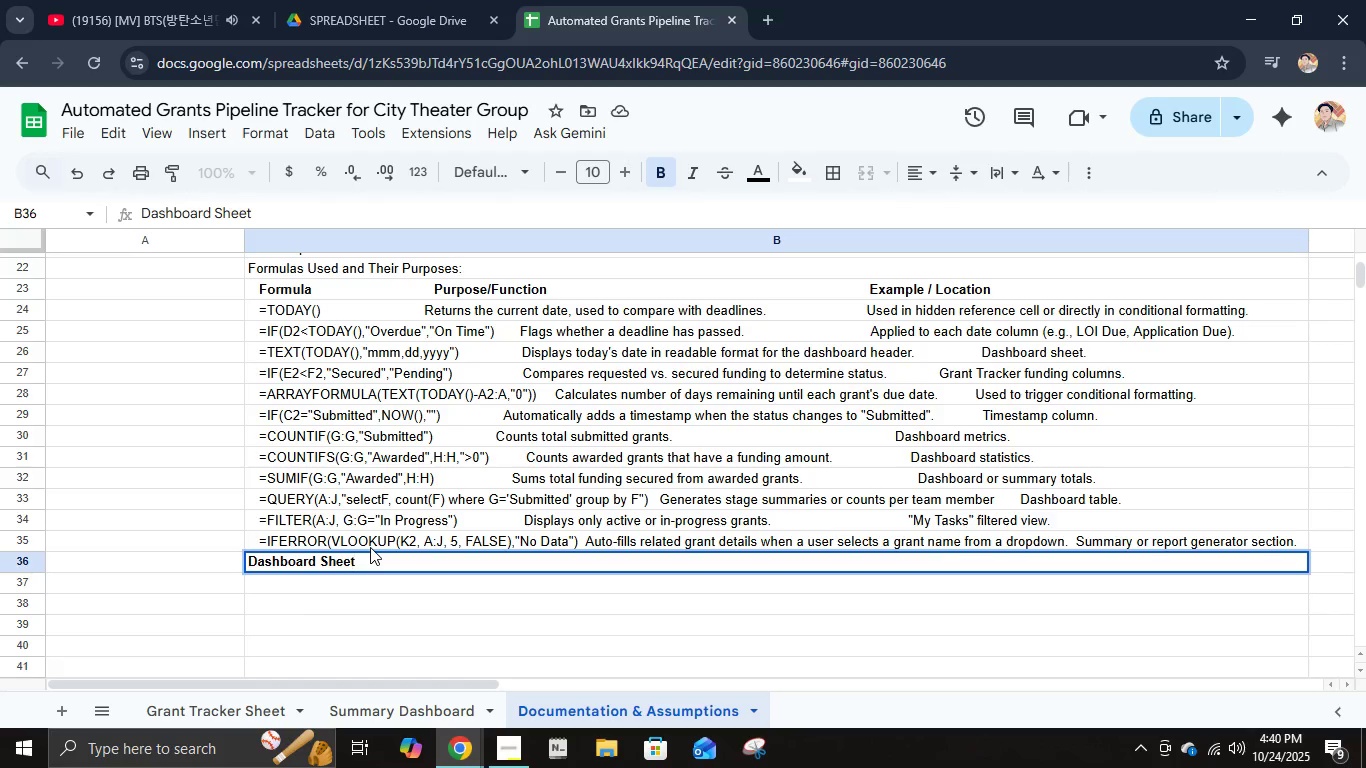 
key(Enter)
 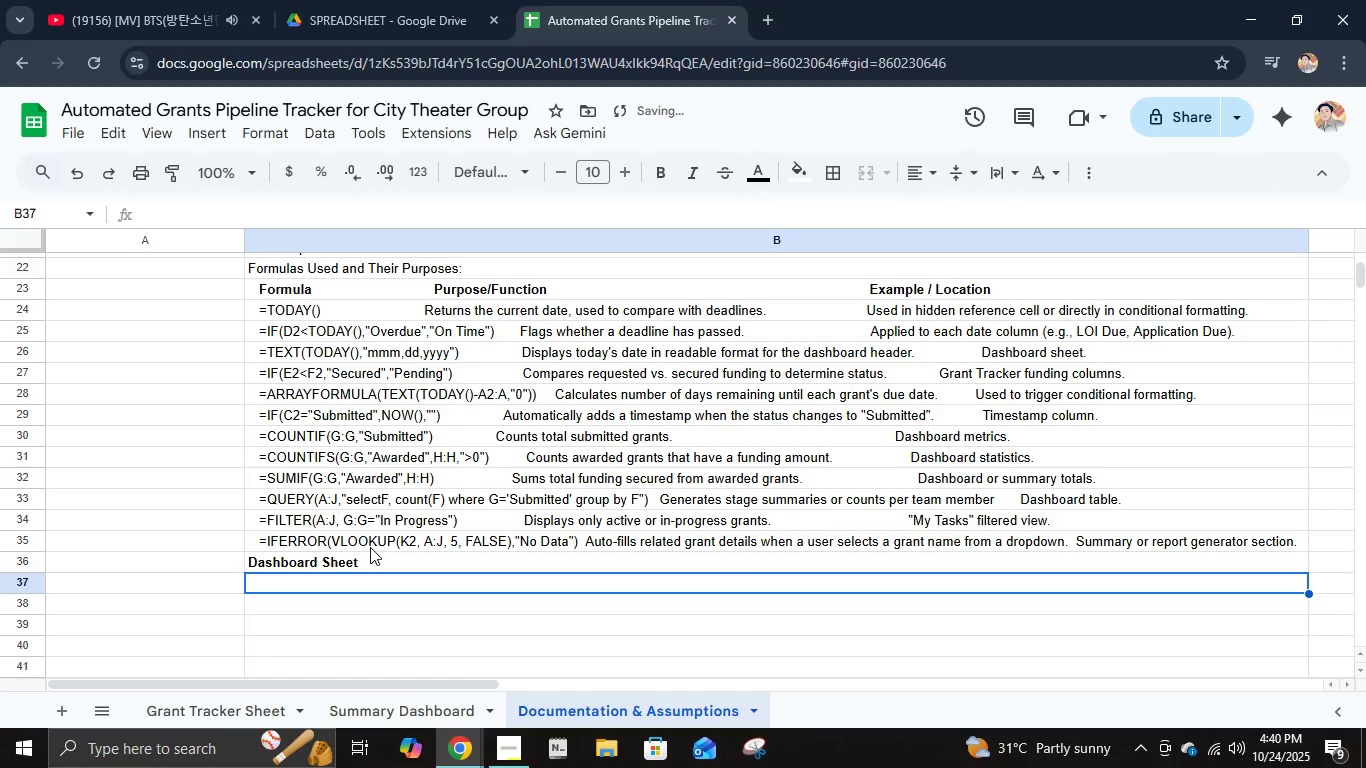 
type(The Dashboard sheet is a vie)
key(Backspace)
type(sual reporting interface that auto-updates based on the Grant Tracker's data. It displays funding summaries, stage breakdowns, and time-sensitive alerts.)
 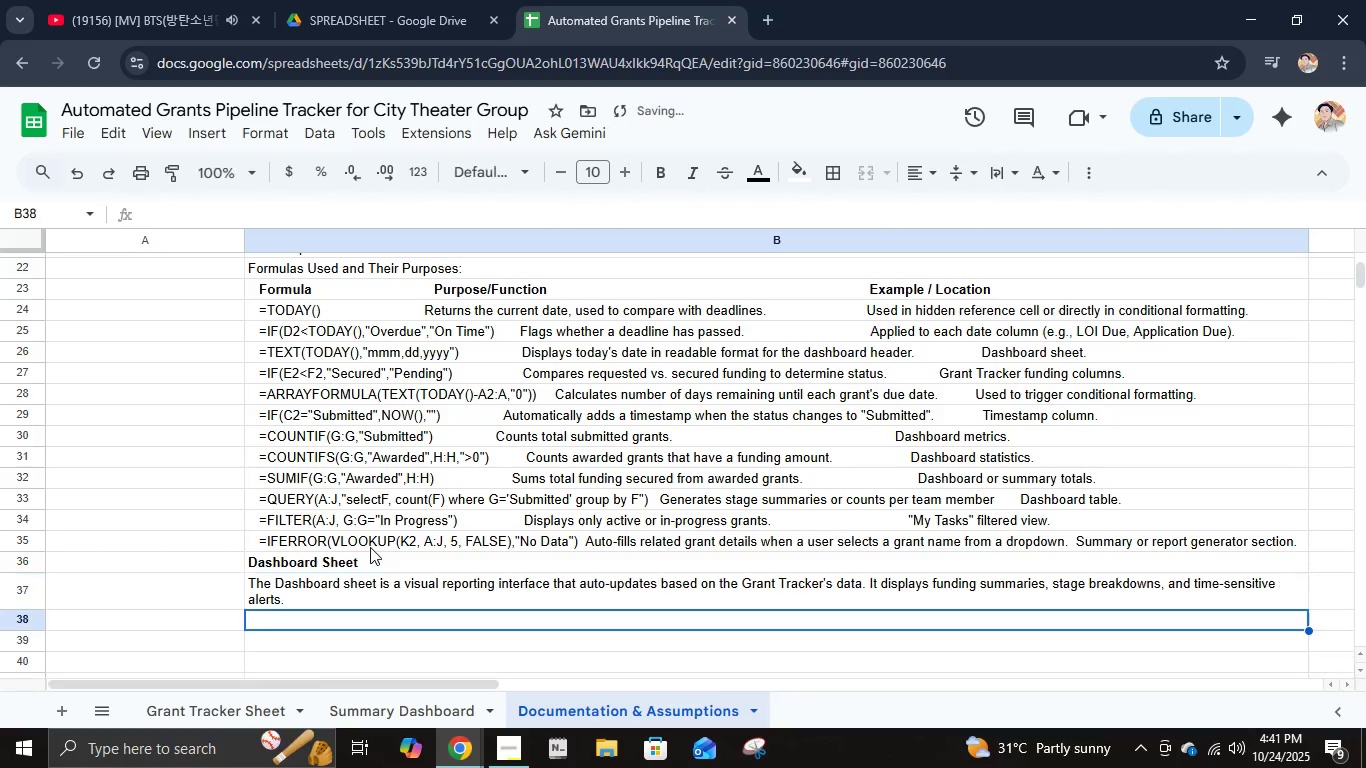 
 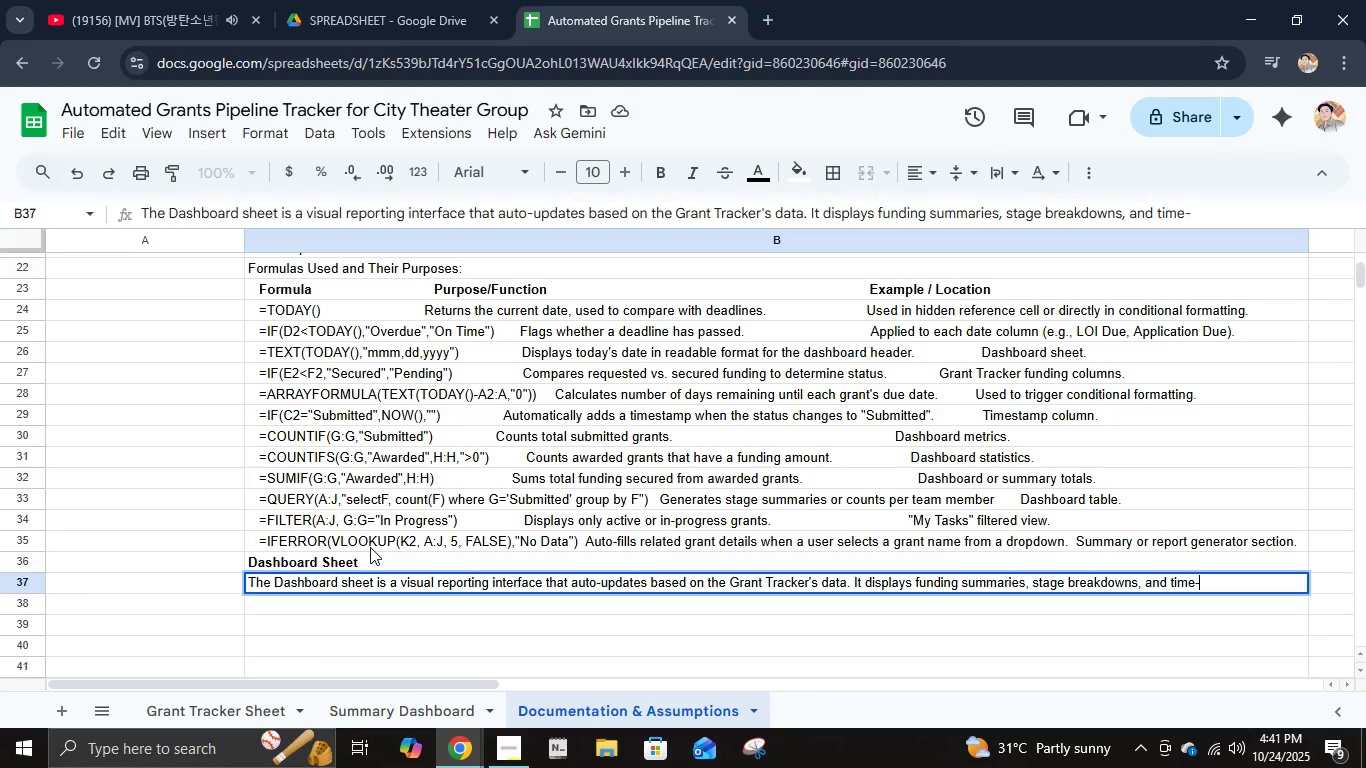 
key(Enter)
 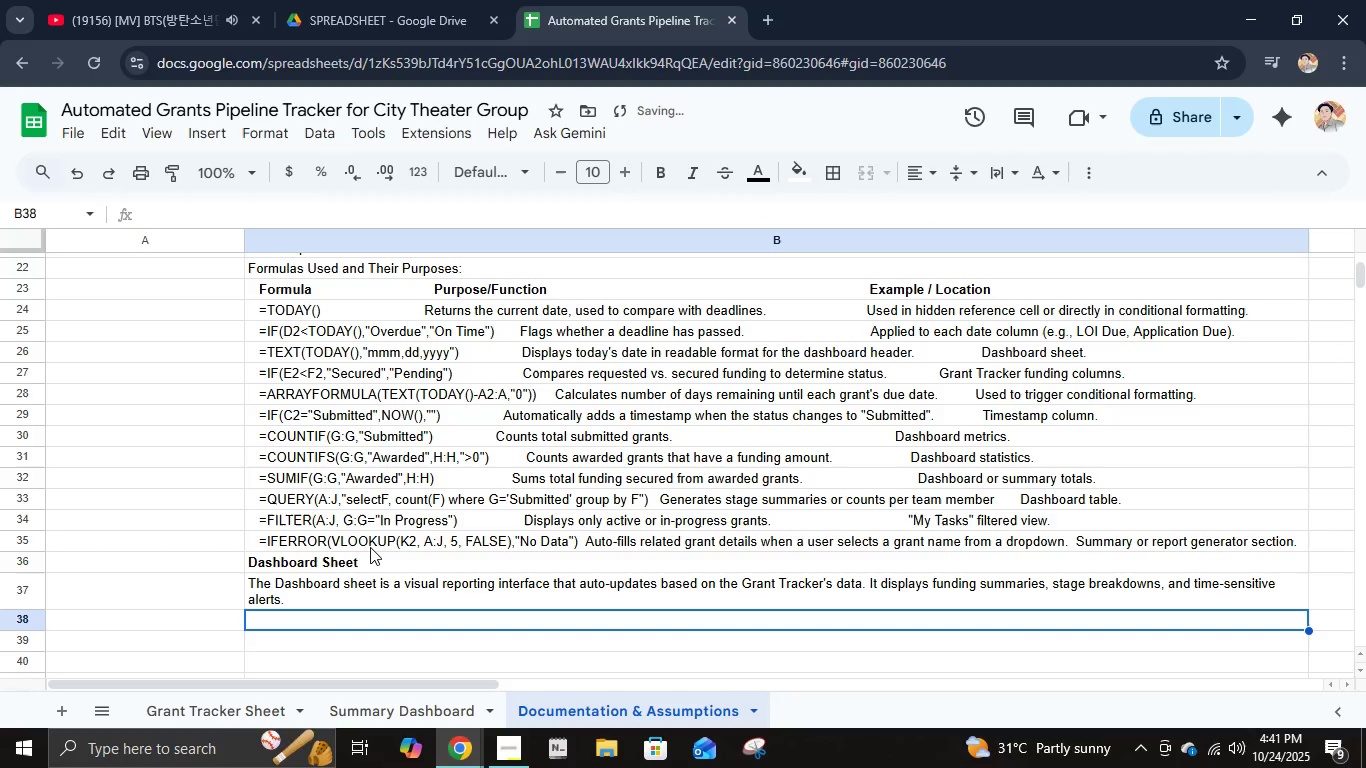 
type(Visuals include:)
 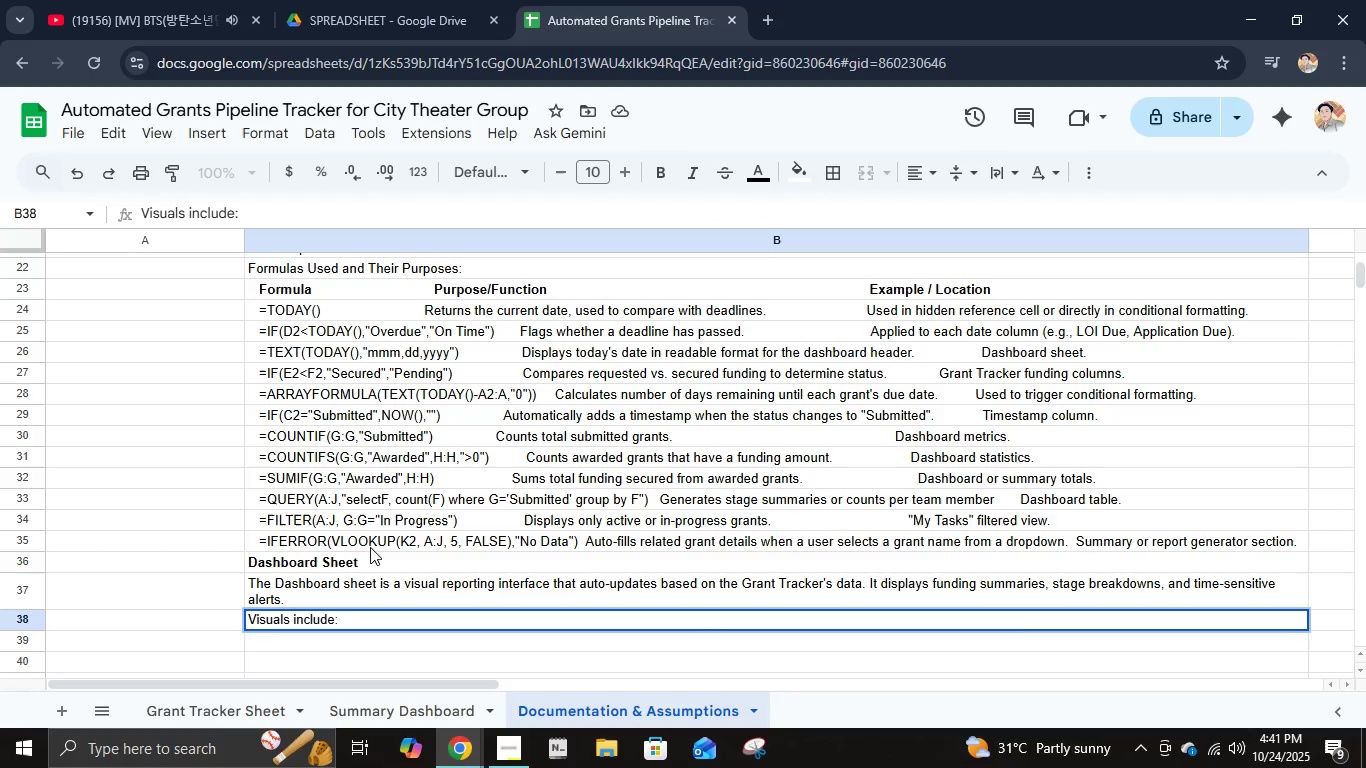 
key(Enter)
 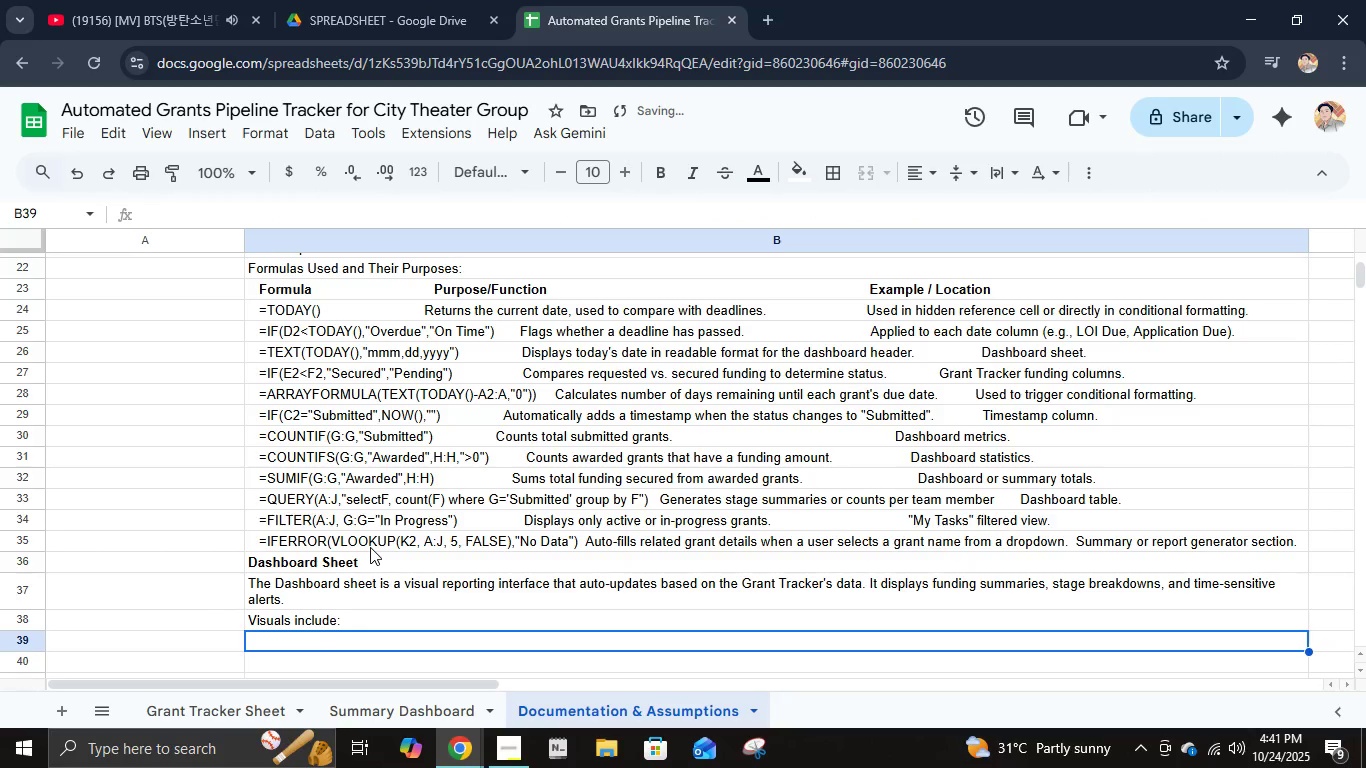 
type(   - V)
key(Backspace)
type(Bar chart for active ipeline by stage)
 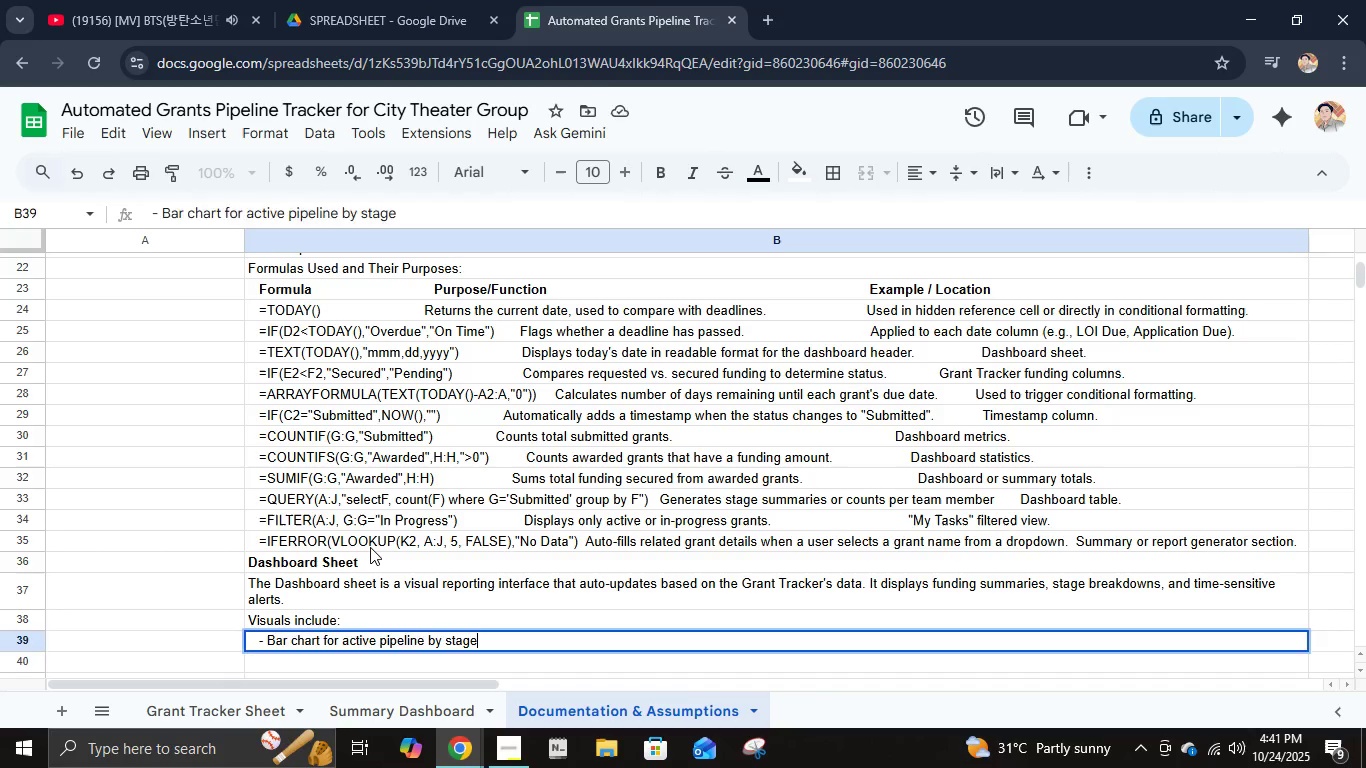 
 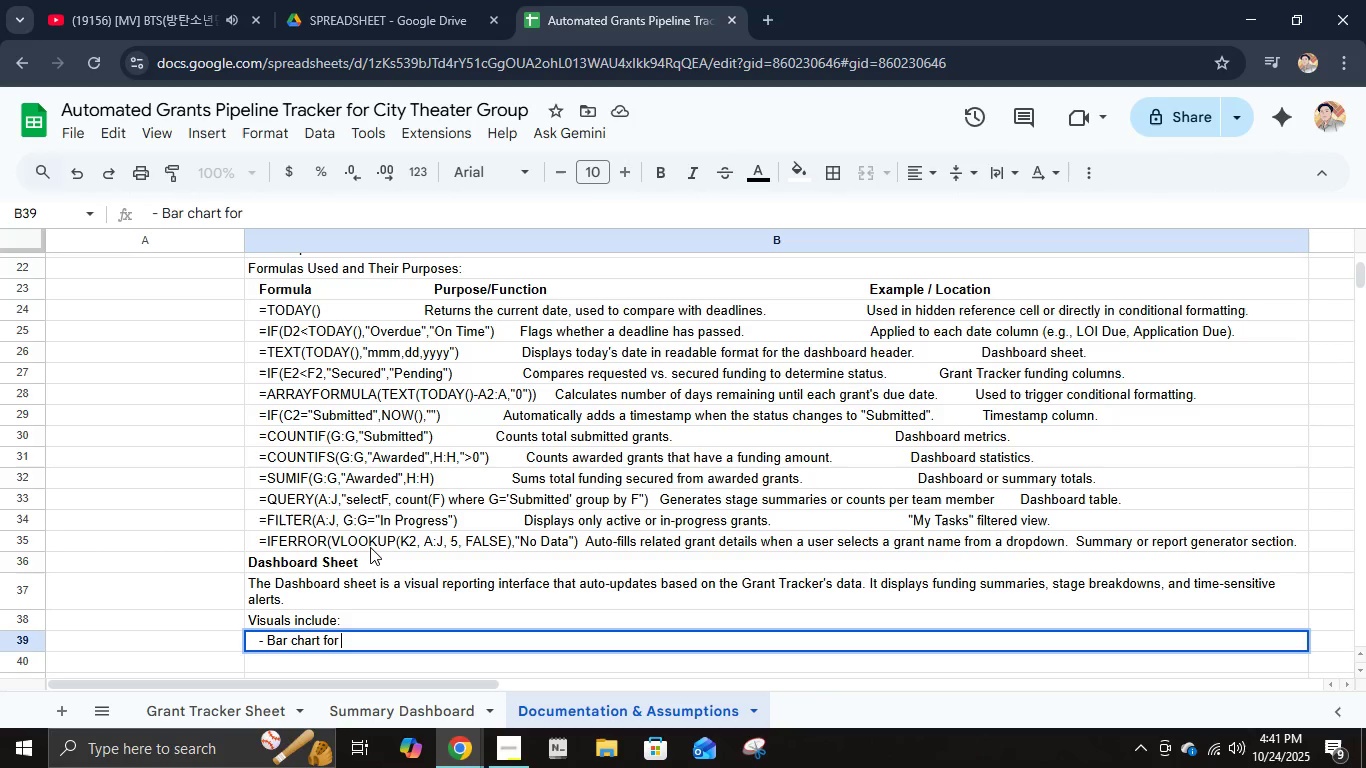 
key(Enter)
 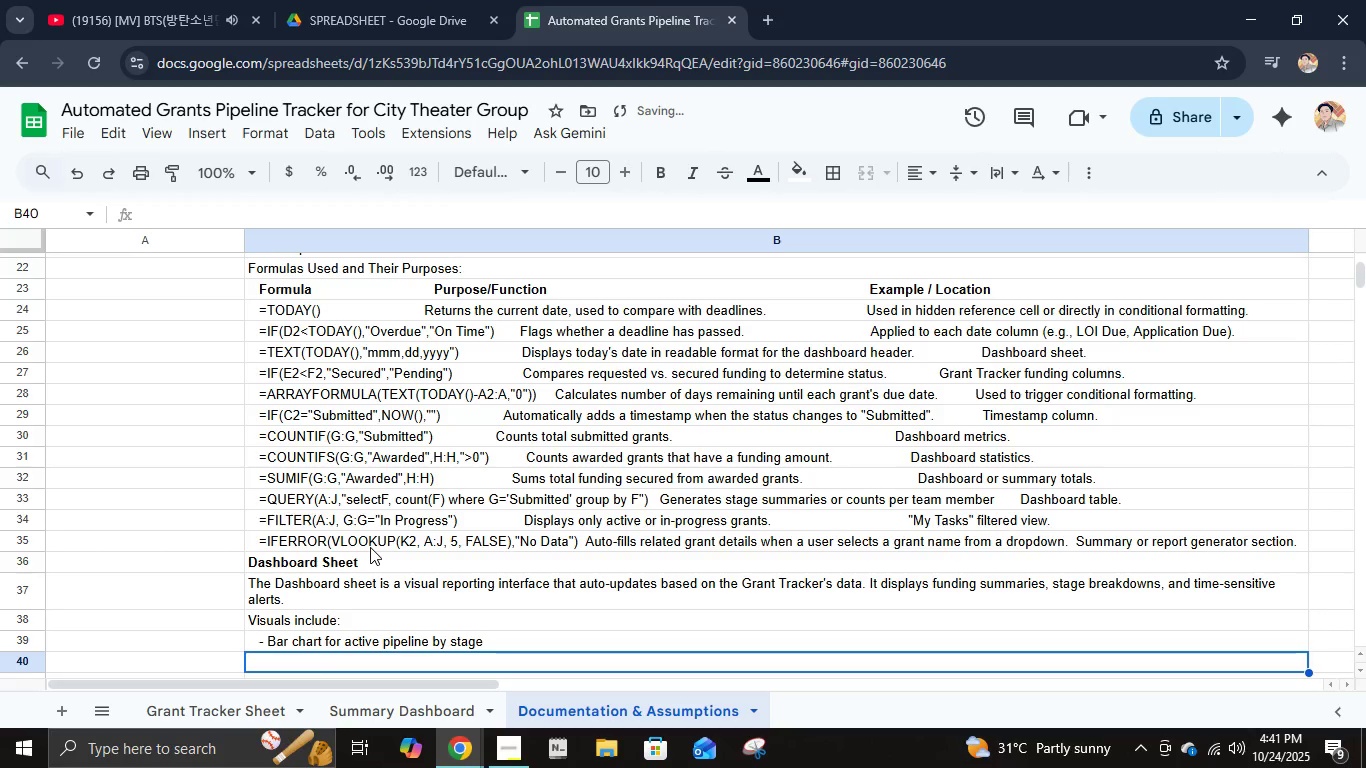 
type(  -)
key(Backspace)
type( - Donut C)
key(Backspace)
type(chart comparing Tol)
key(Backspace)
type(tal Funding Rw)
key(Backspace)
type(equested b)
key(Backspace)
type(vs. Ser)
key(Backspace)
type(cured)
 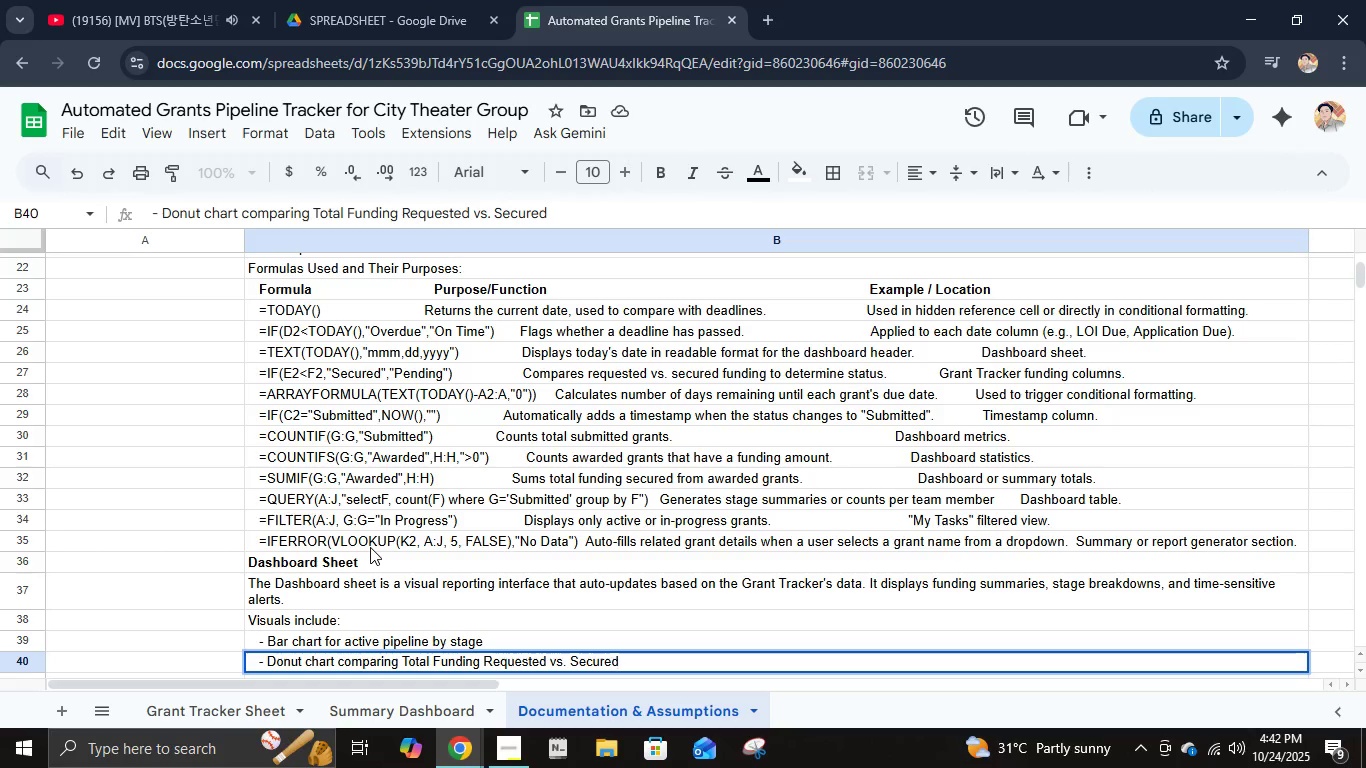 
key(Enter)
 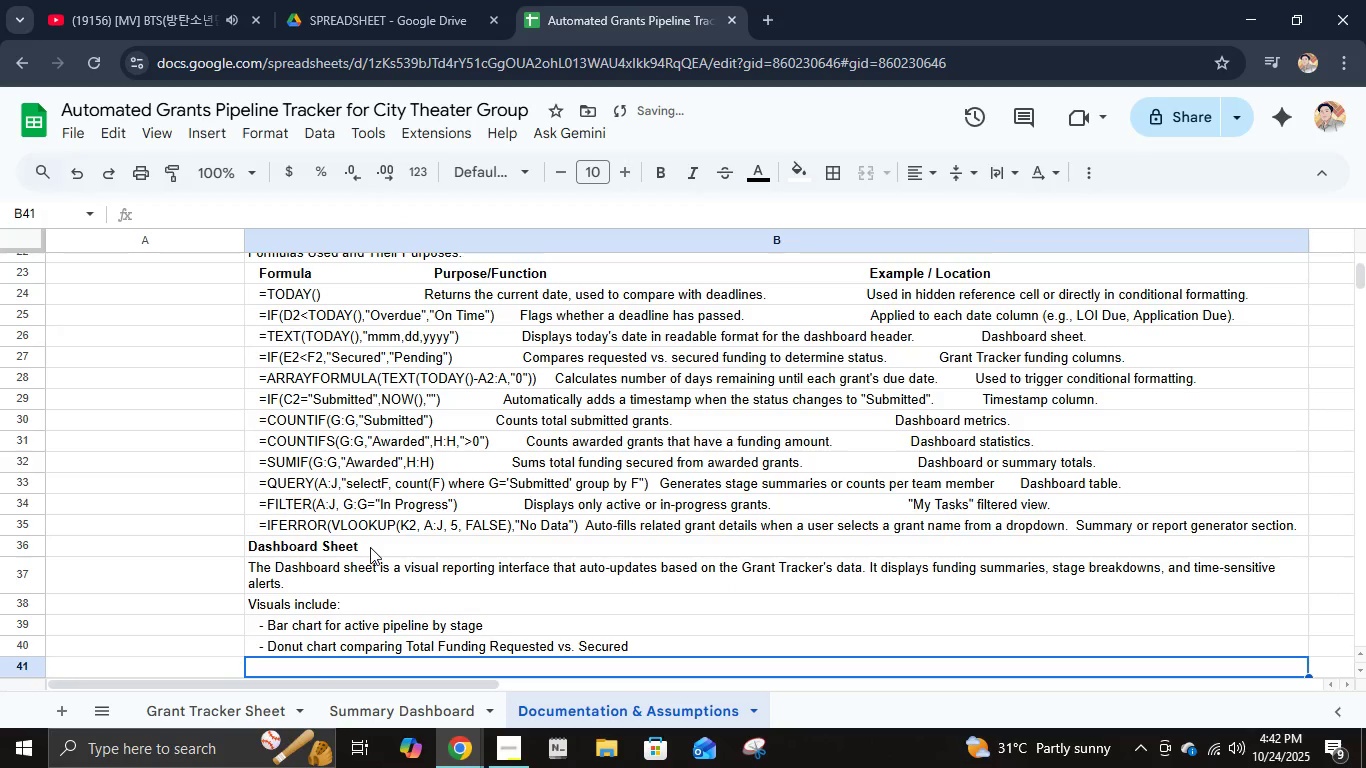 
type(   - Line C)
key(Backspace)
type(chart of monthly application trends)
 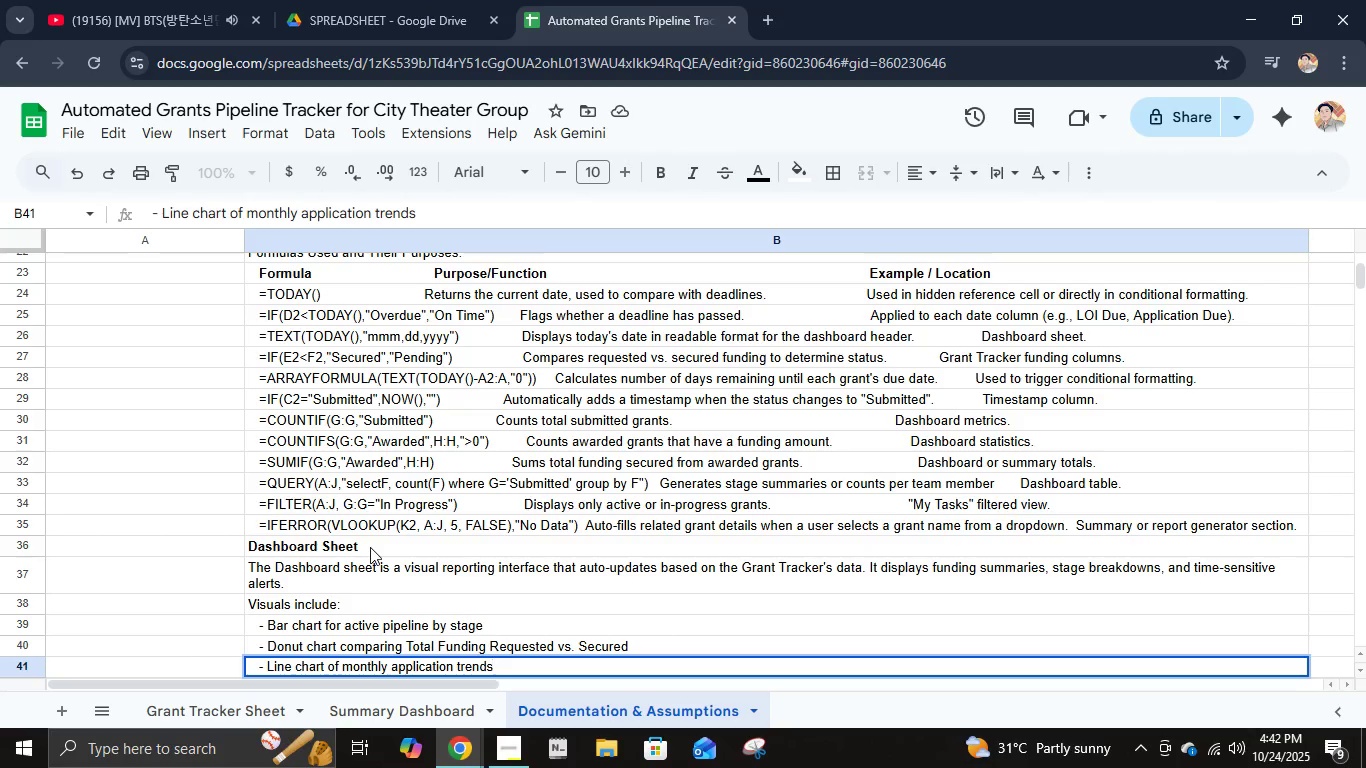 
key(Enter)
 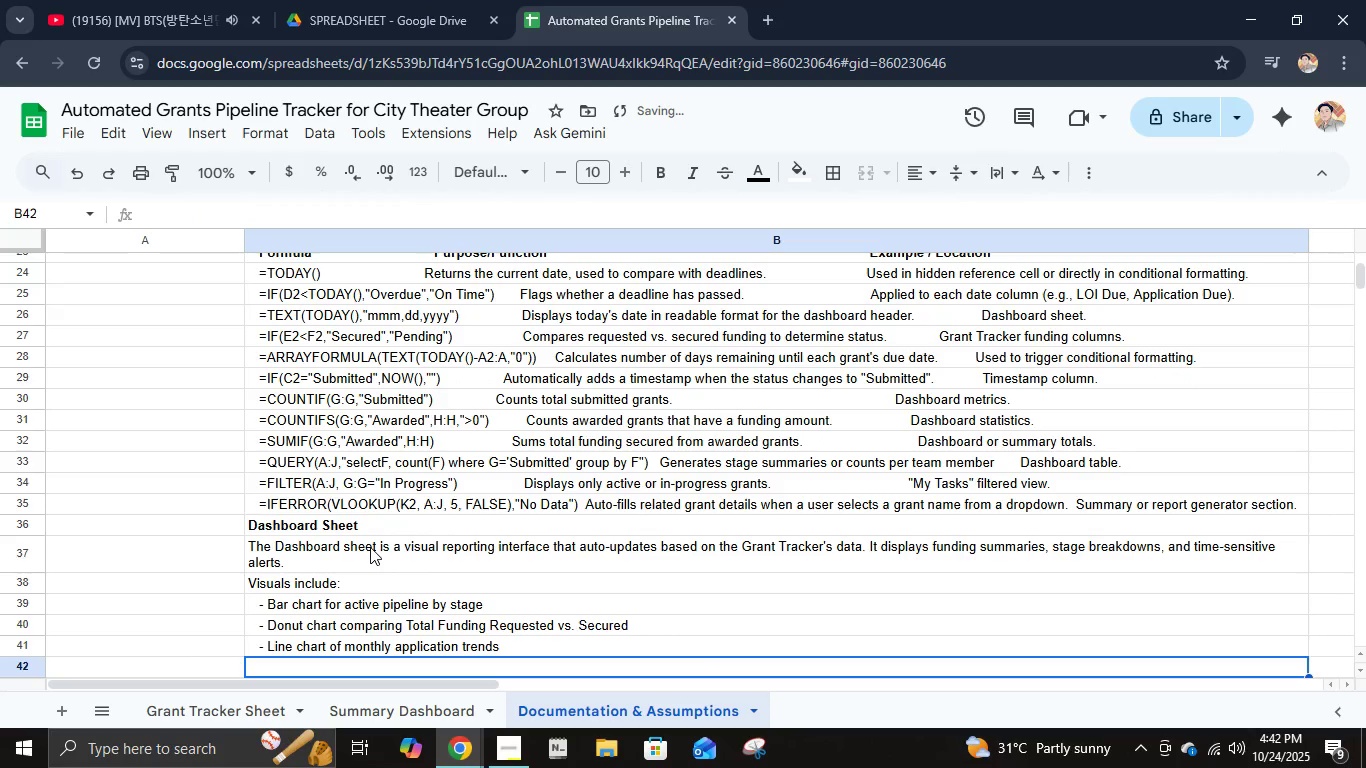 
type(   - Table u)
key(Backspace)
type(of upd)
key(Backspace)
type(coming deadlines with colotr)
key(Backspace)
key(Backspace)
type(r coded urgency indicators)
 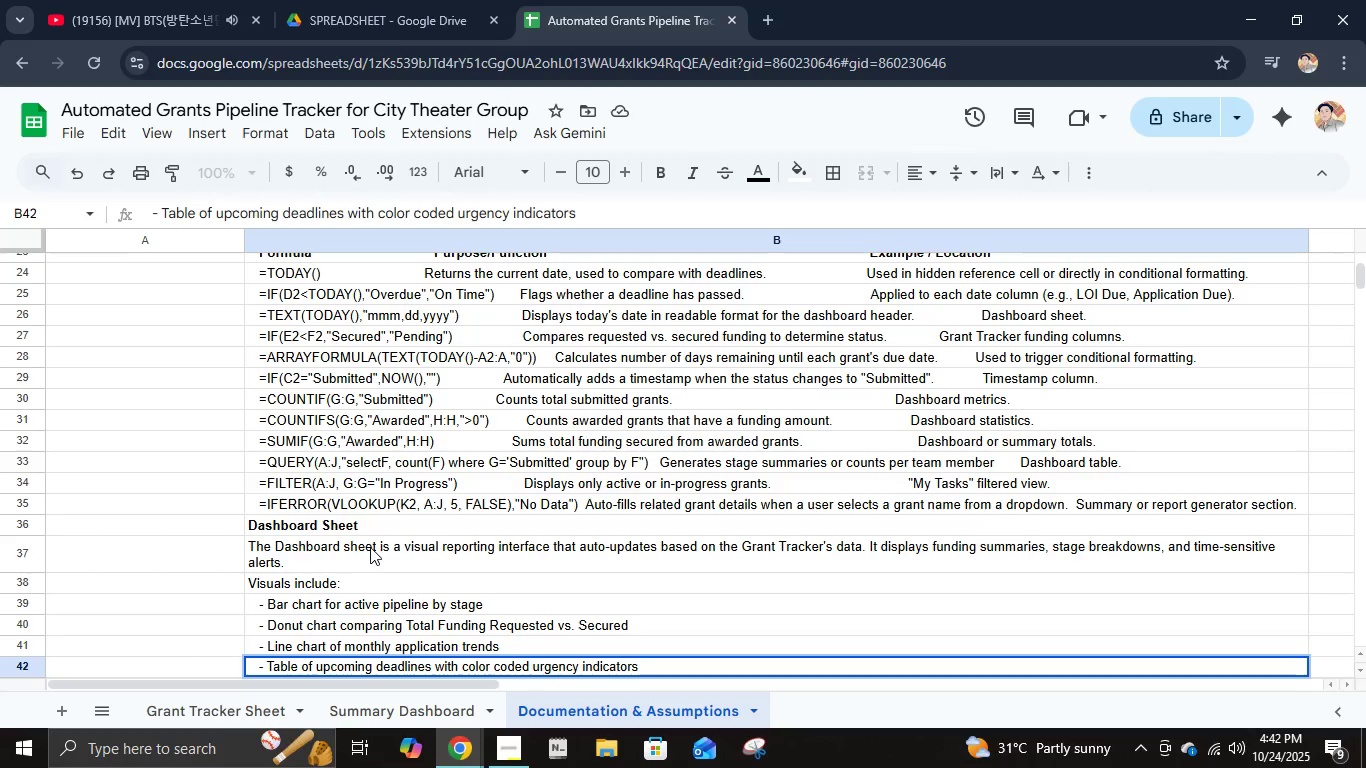 
key(Enter)
 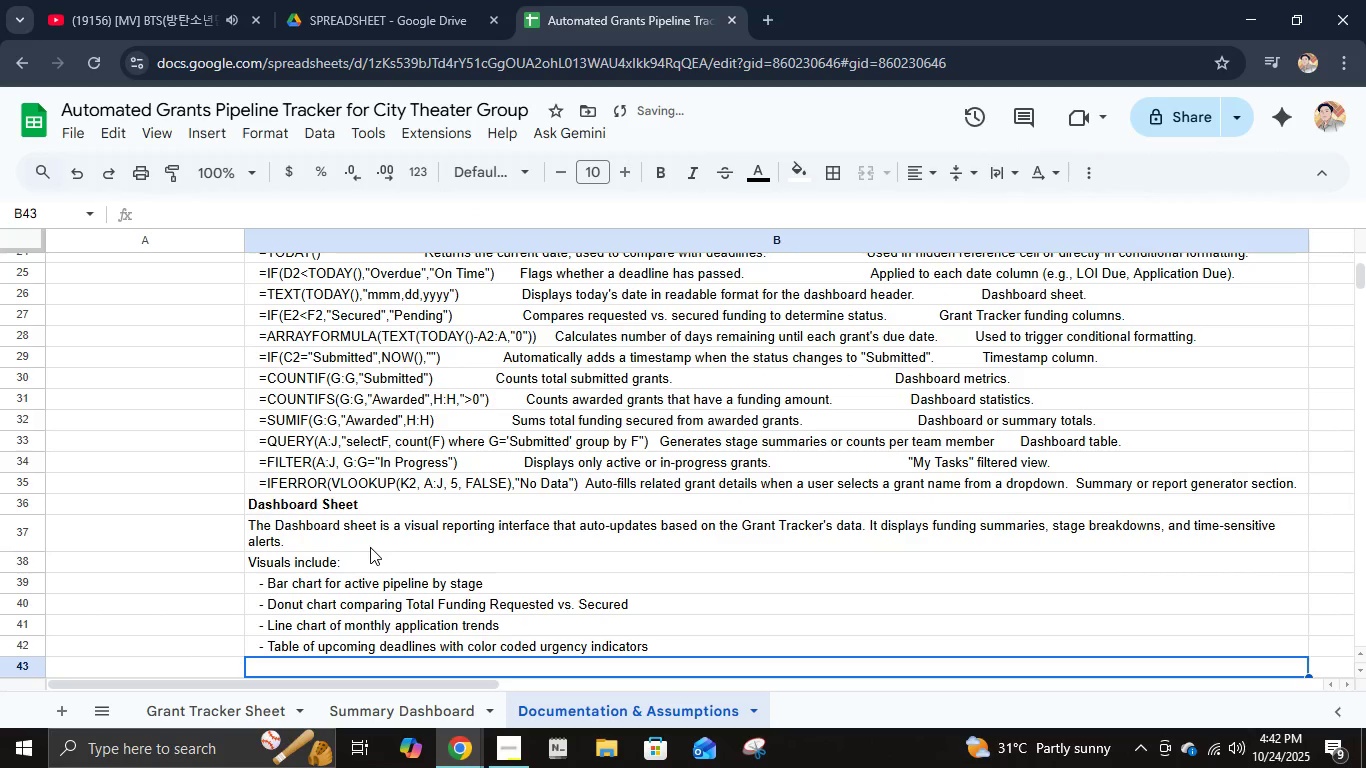 
type(   - Slicer filters for yu)
key(Backspace)
type(ear, assigned staff, and current stage)
 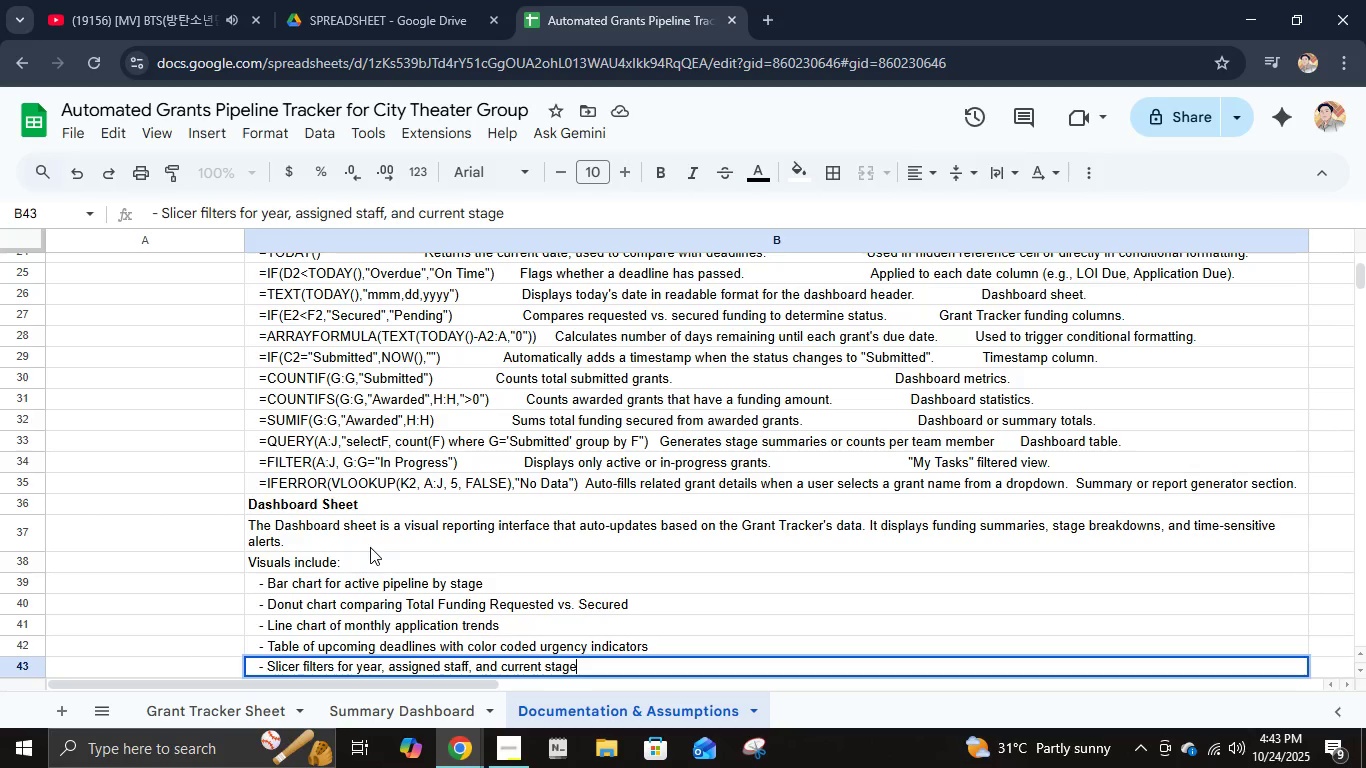 
 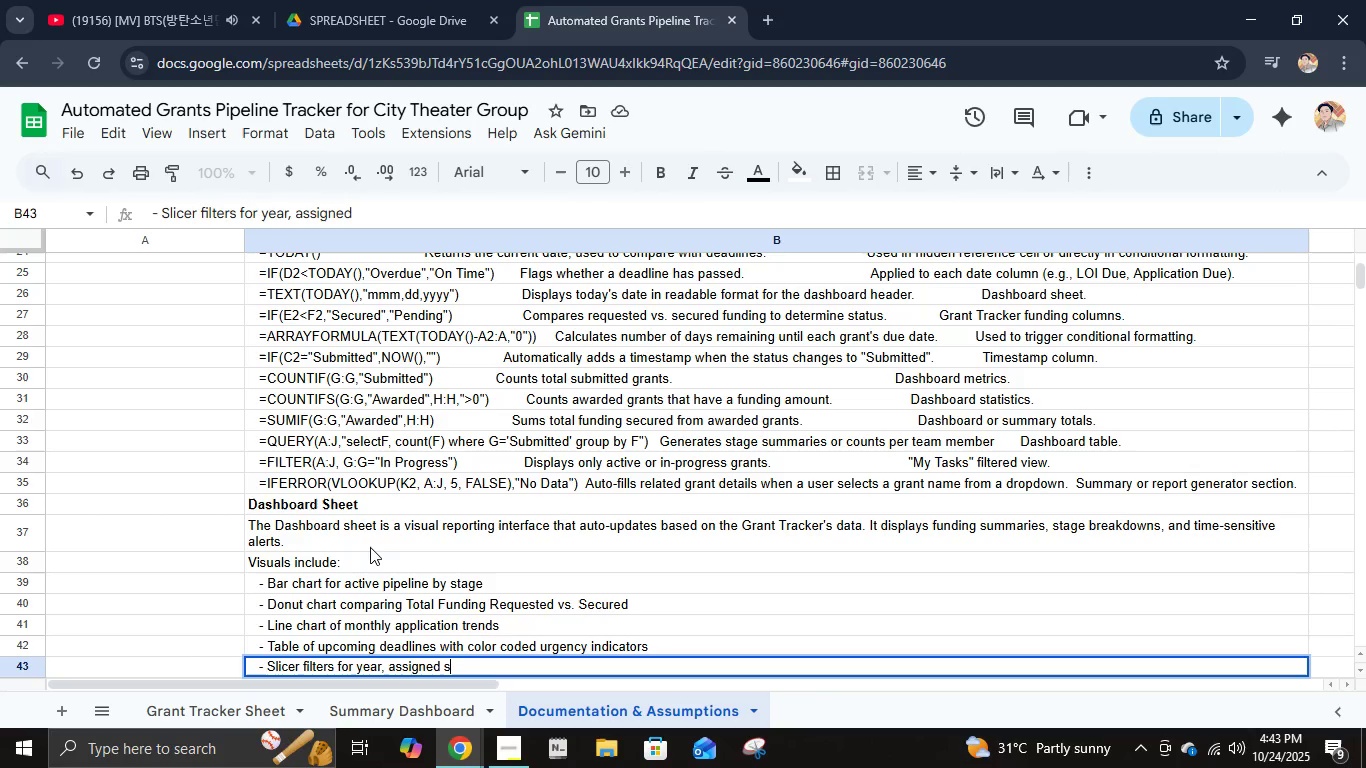 
key(Enter)
 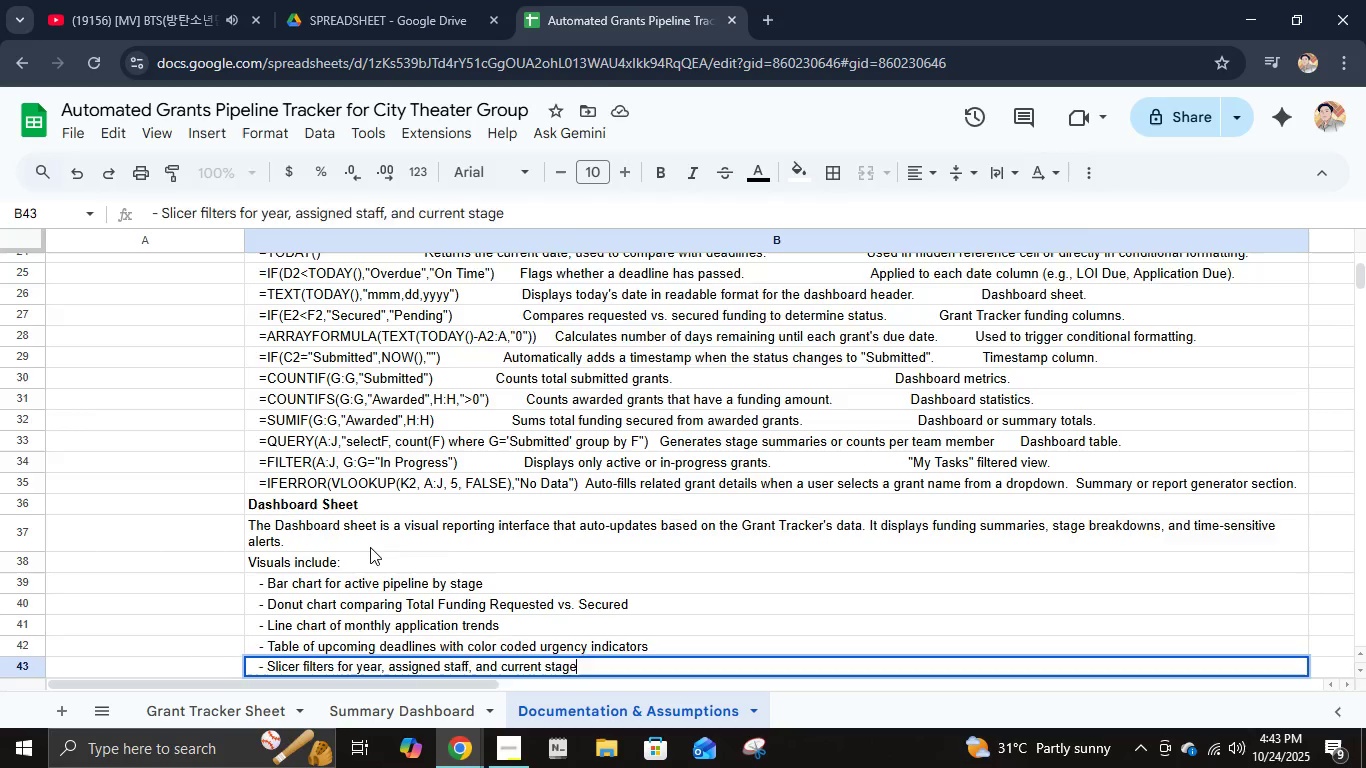 
key(Enter)
 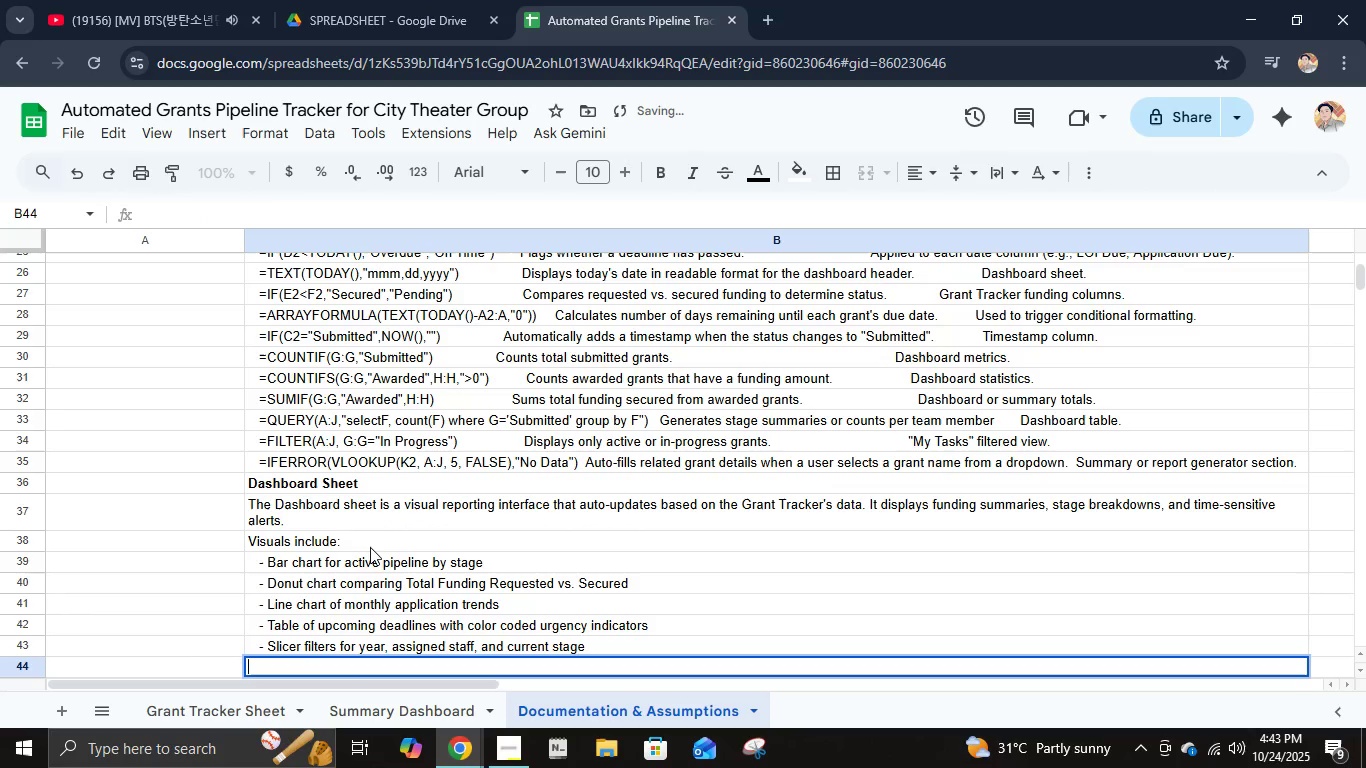 
key(Control+ControlLeft)
 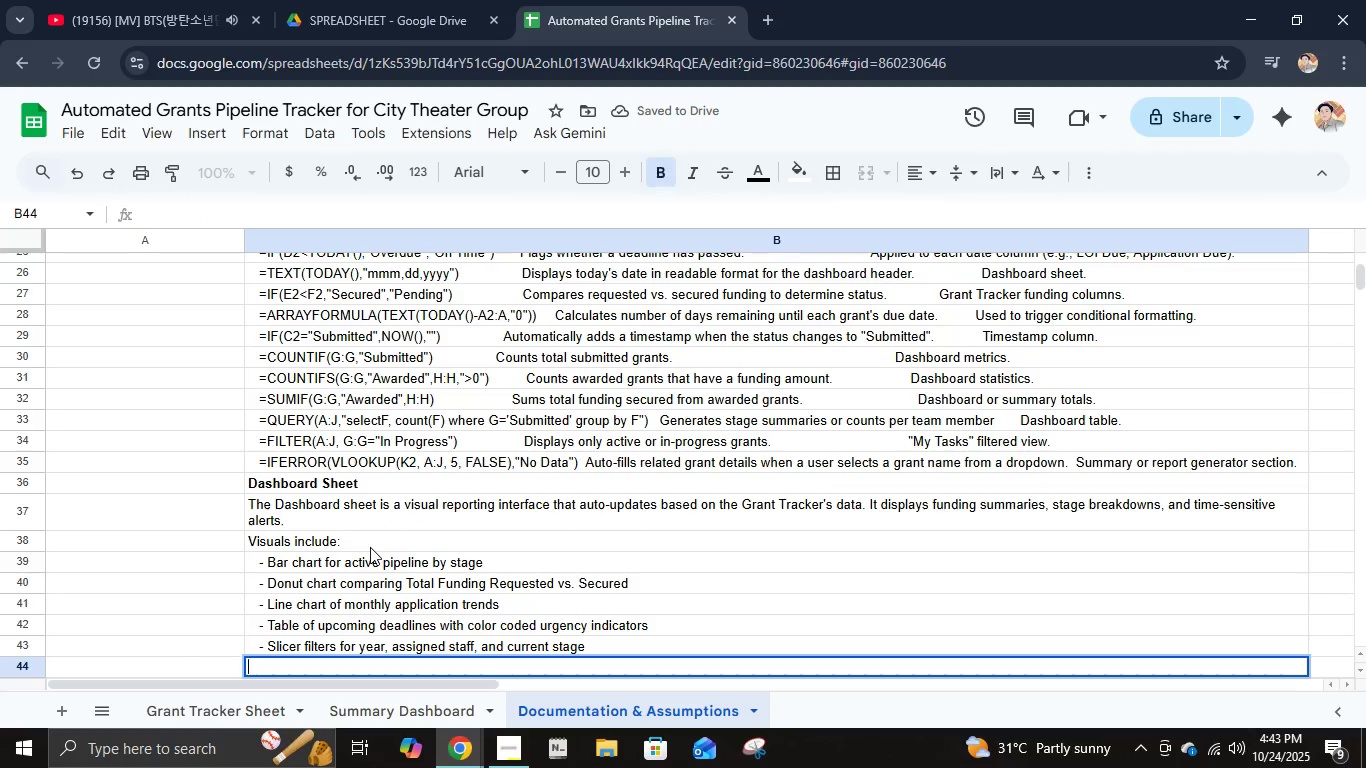 
key(Control+B)
 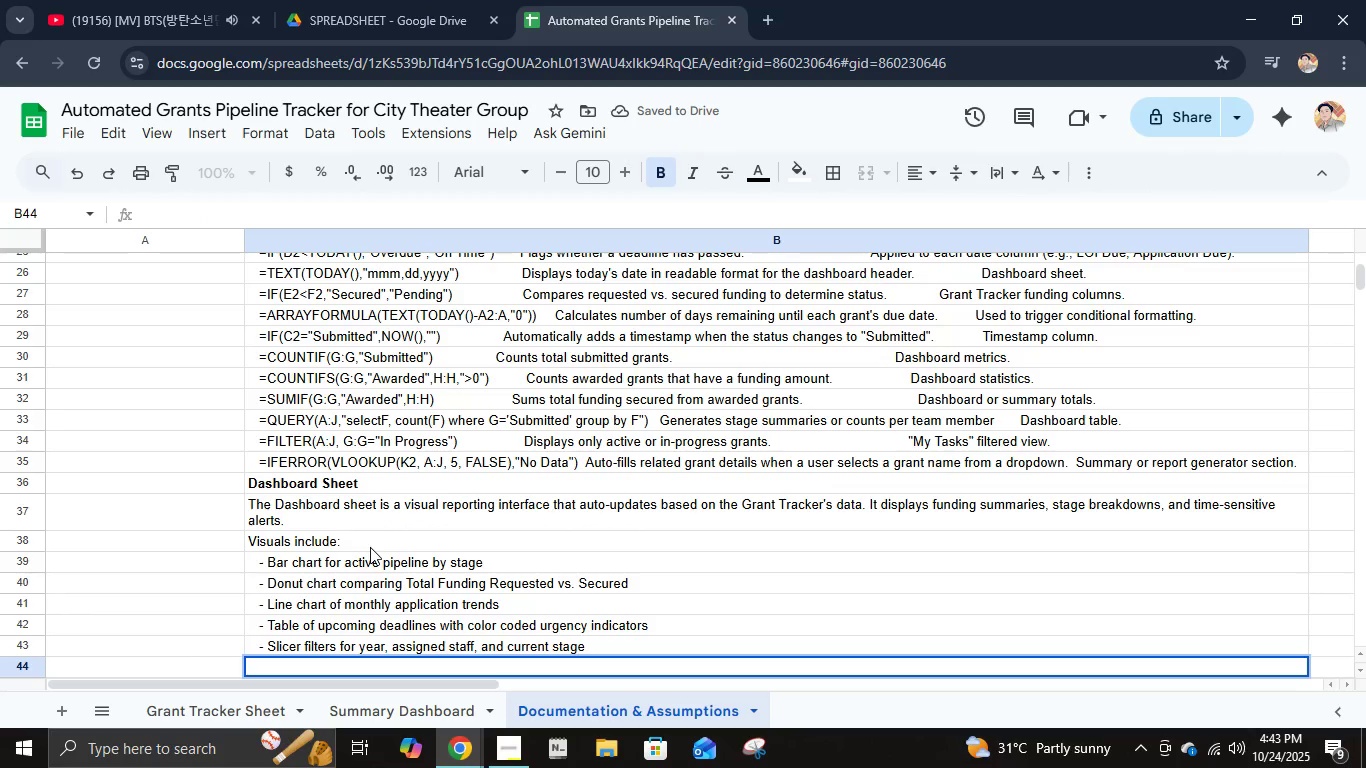 
type(Key Dash )
key(Backspace)
type(board Formulas:)
 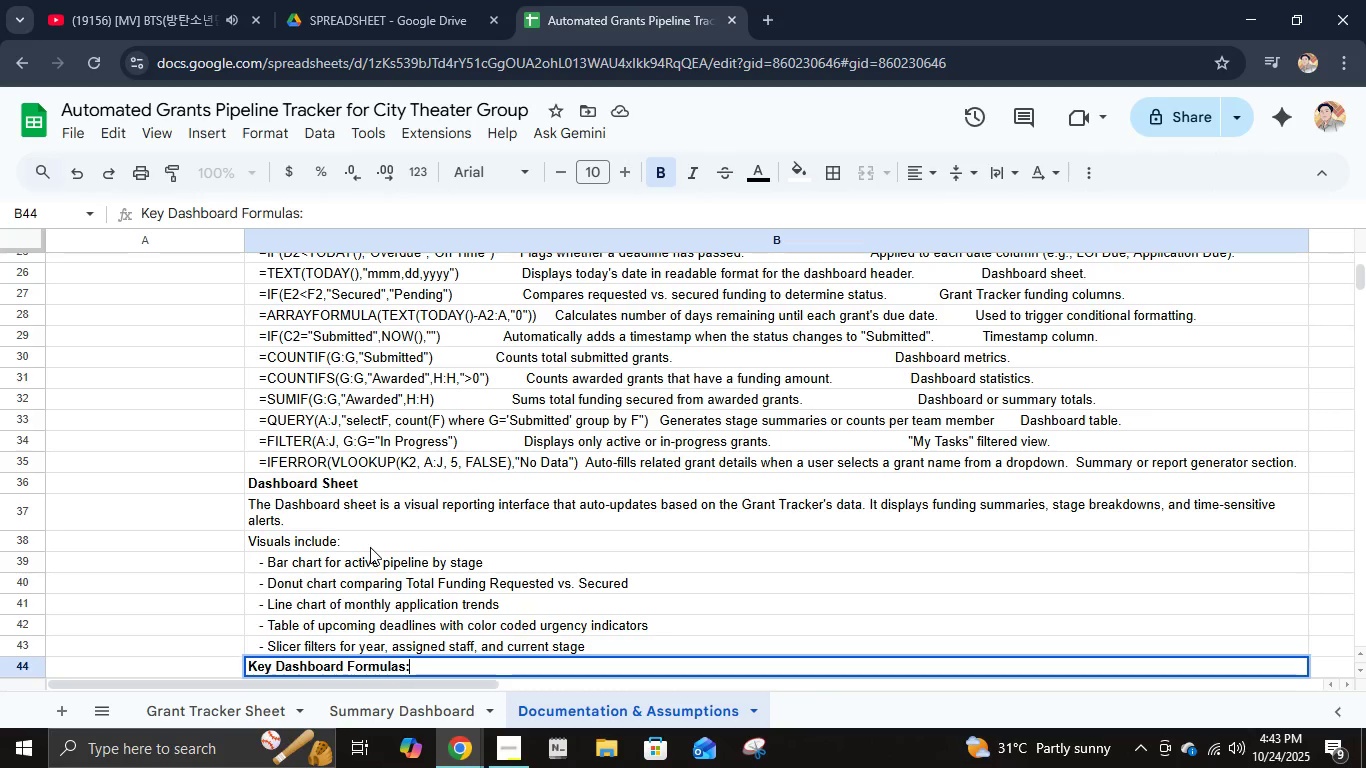 
 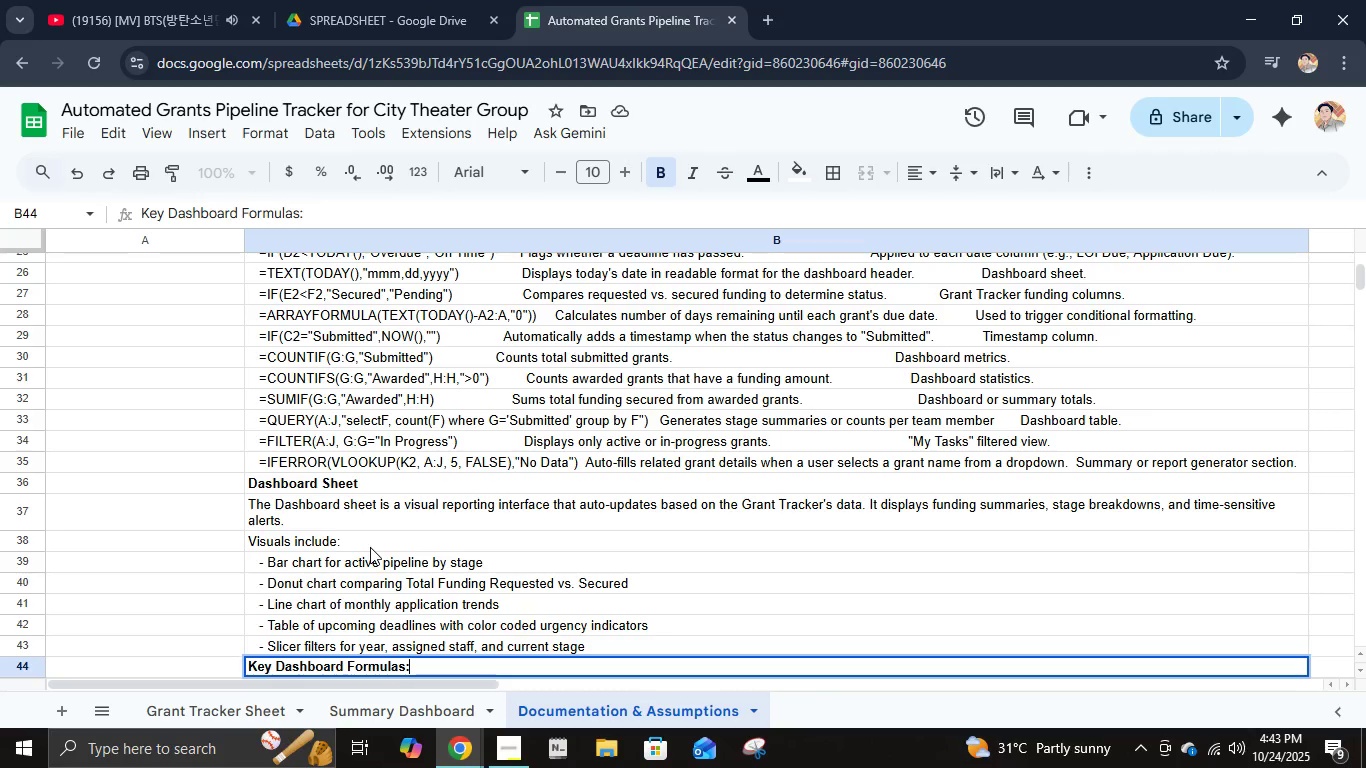 
key(Enter)
 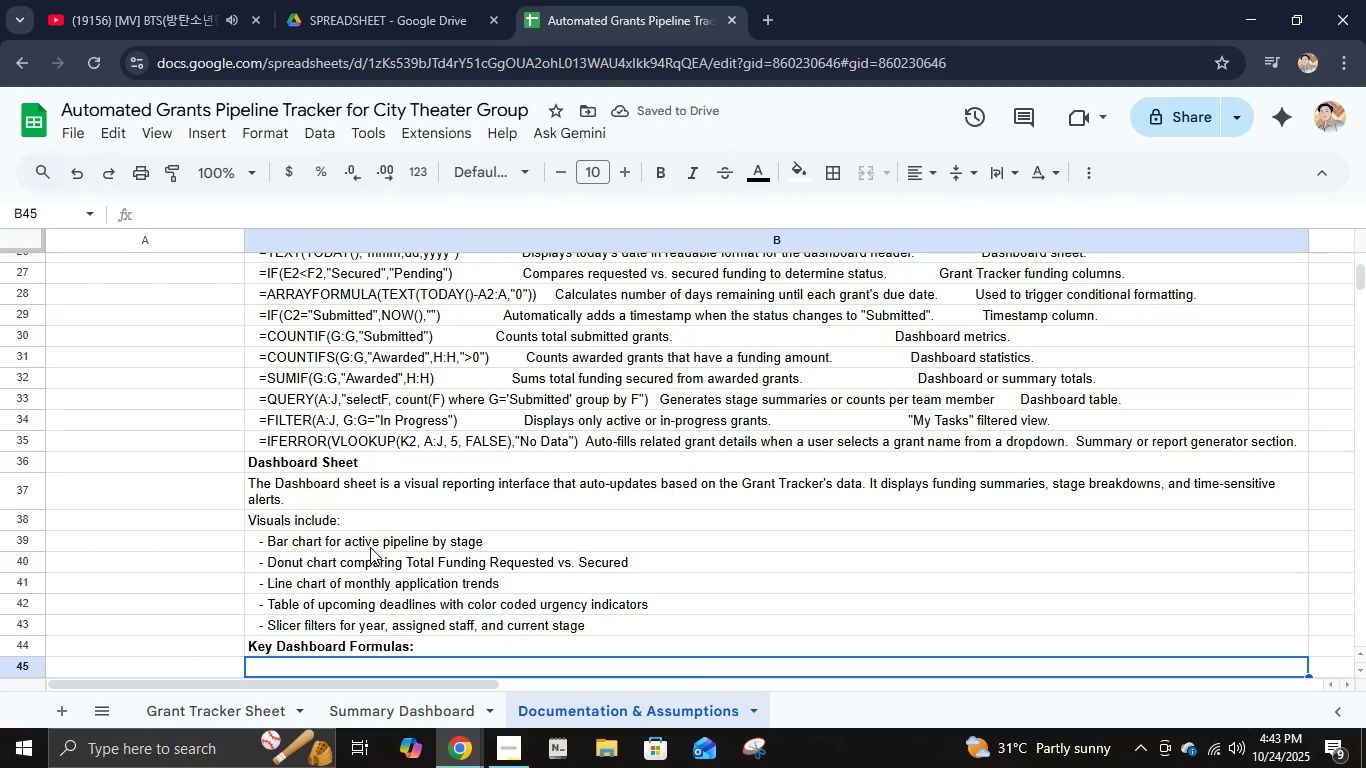 
type(   =COUNTIF(Grand)
key(Backspace)
type(tTracker)
key(Backspace)
type(SHeet)
key(Backspace)
key(Backspace)
key(Backspace)
key(Backspace)
type(heet!G;)
key(Backspace)
type(:G, ")
key(Backspace)
key(Backspace)
type("Prospecting")   - Counts all grants in :)
key(Backspace)
type("Prospecting )
key(Backspace)
type(" stage.)
 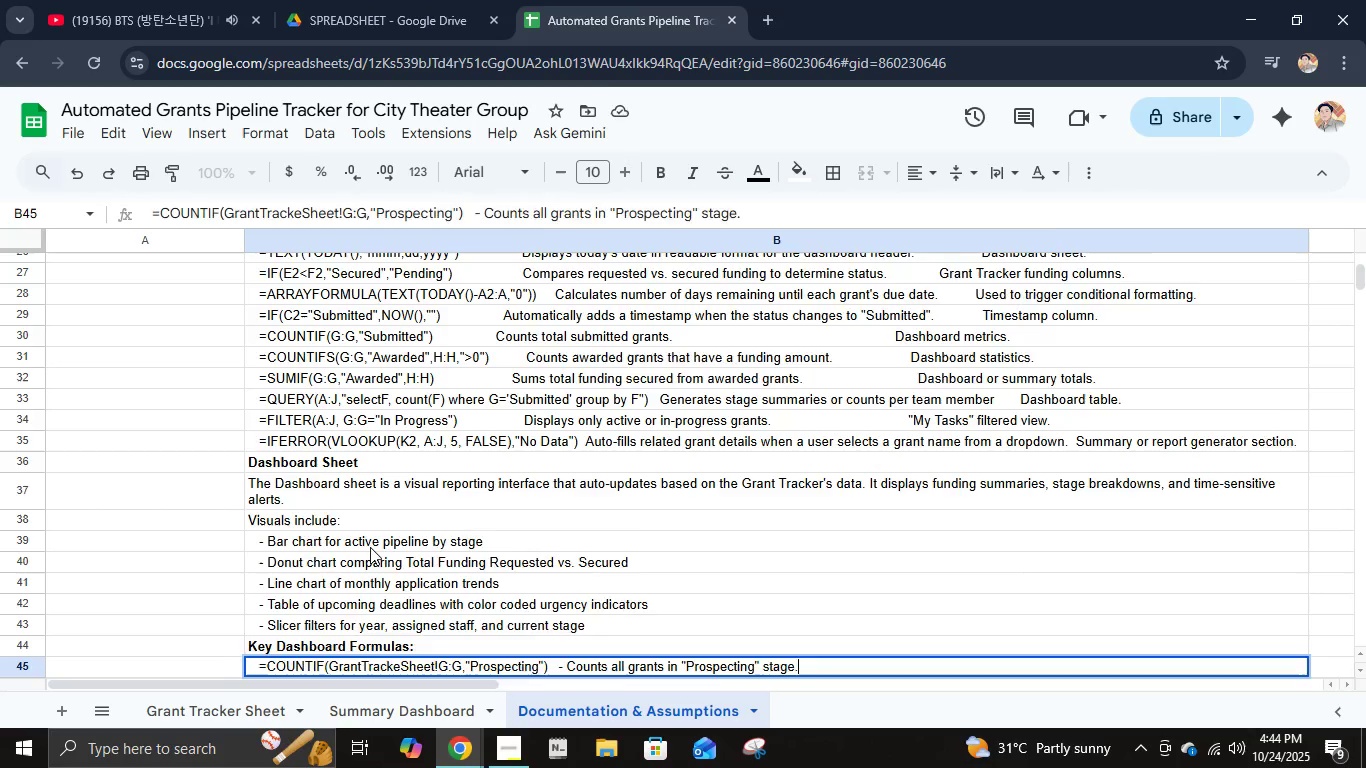 
 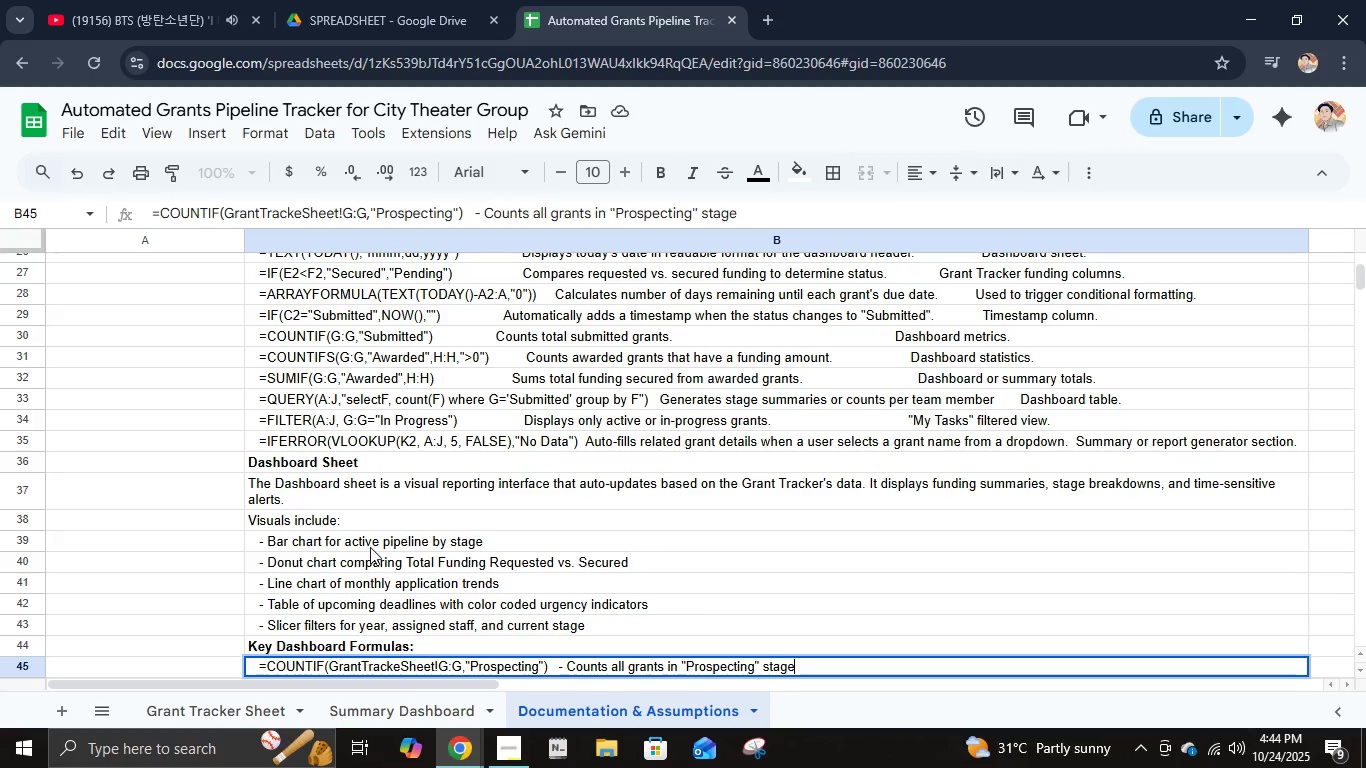 
key(Enter)
 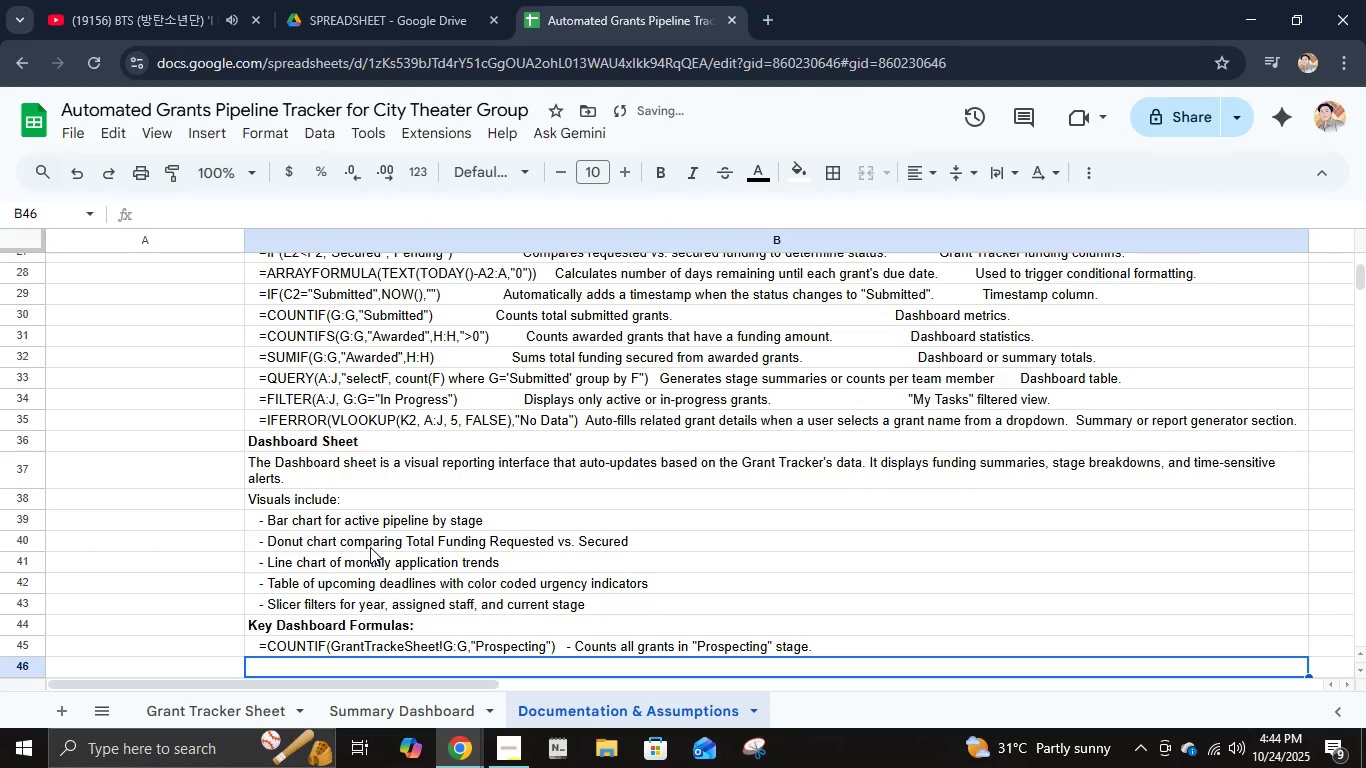 
type(   = )
key(Backspace)
type(SUMIF(GrantTrackerSheet)
 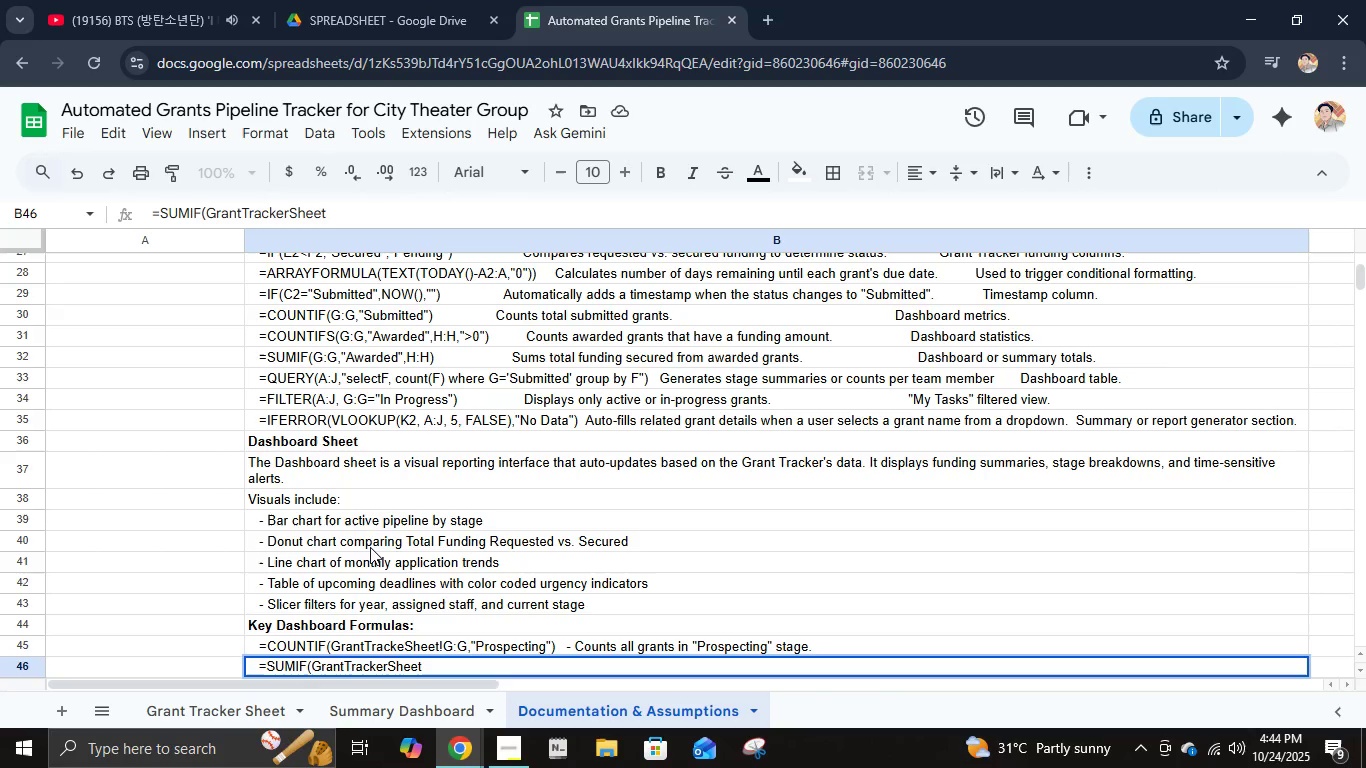 
hold_key(key=ShiftLeft, duration=0.93)
 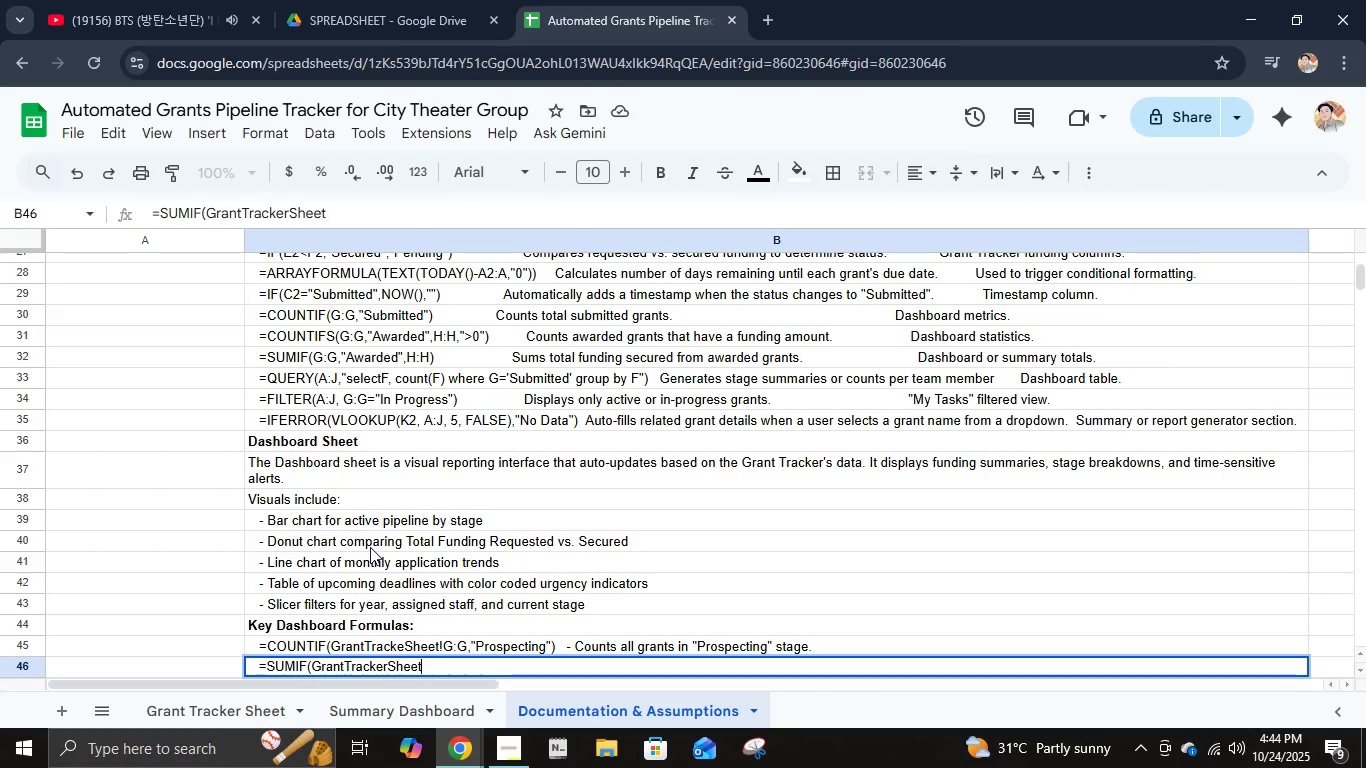 
type(G:G)
key(Backspace)
key(Backspace)
key(Backspace)
type(!G:G, )
key(Backspace)
type("Awarded",GrantTrackerSheet!H:H)   - Calculates toat)
key(Backspace)
key(Backspace)
type(tal secured funding for all awarded grants.)
 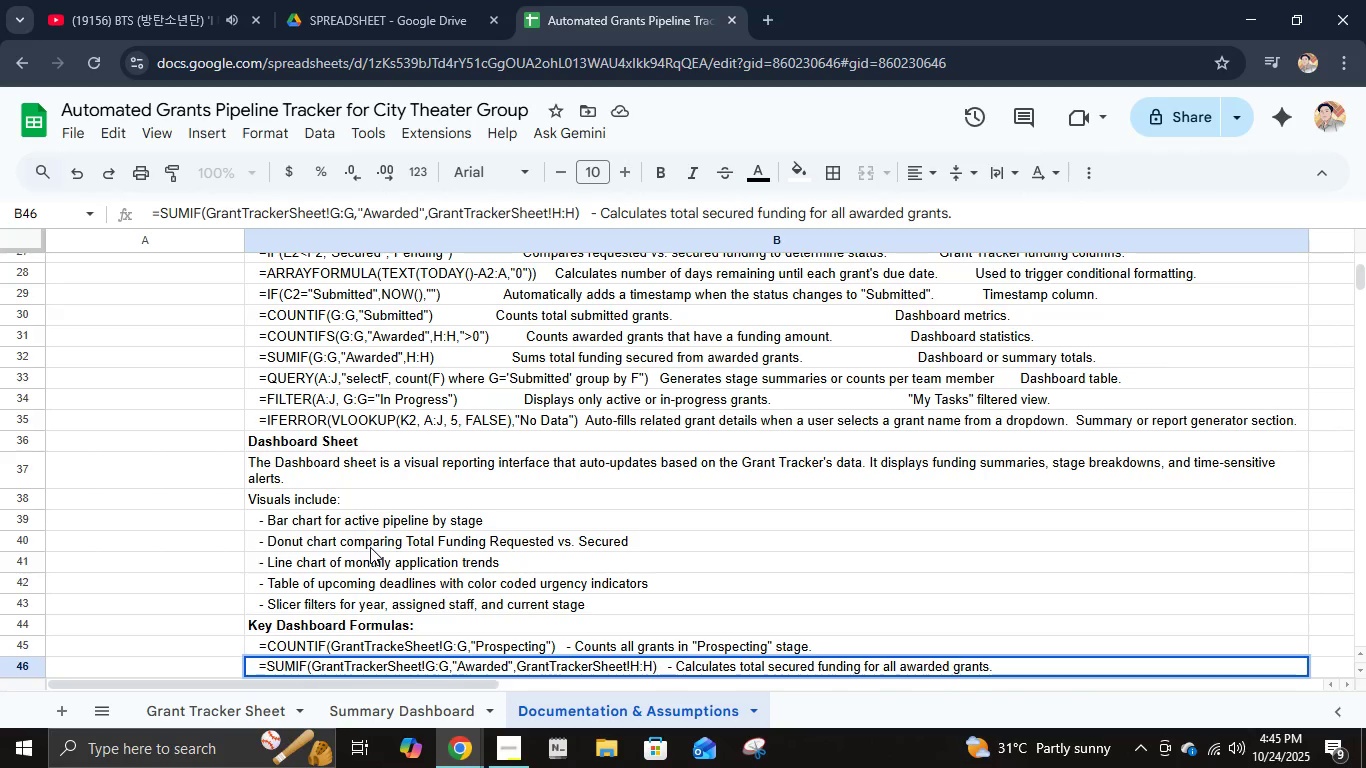 
key(Enter)
 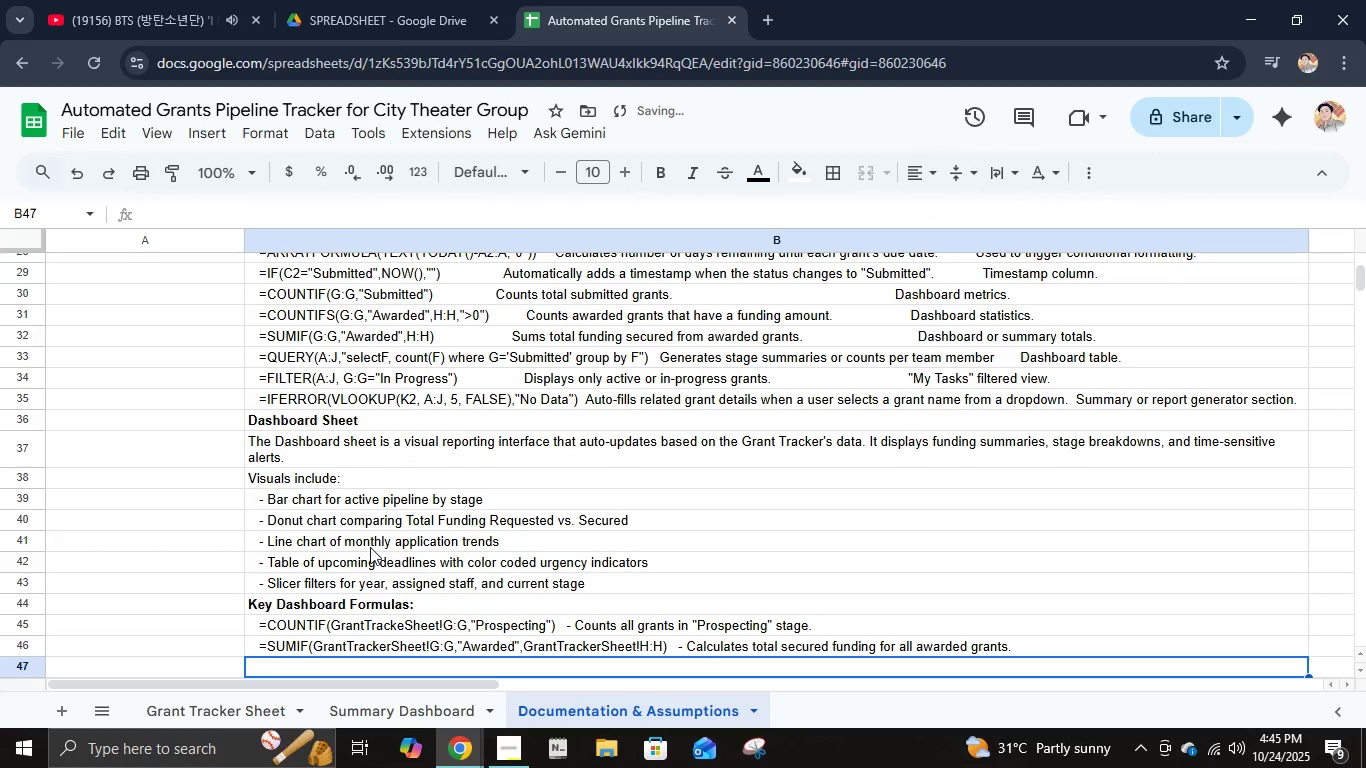 
key(Space)
 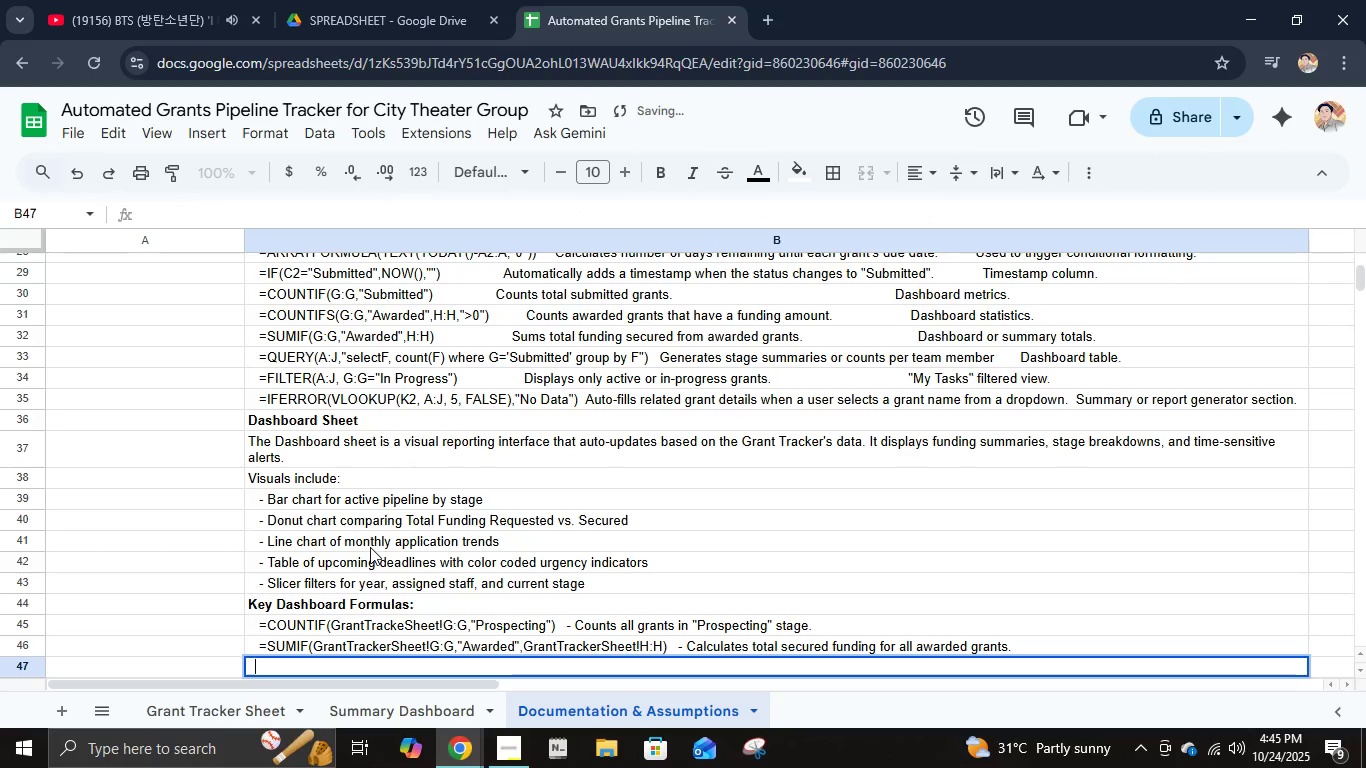 
key(Space)
 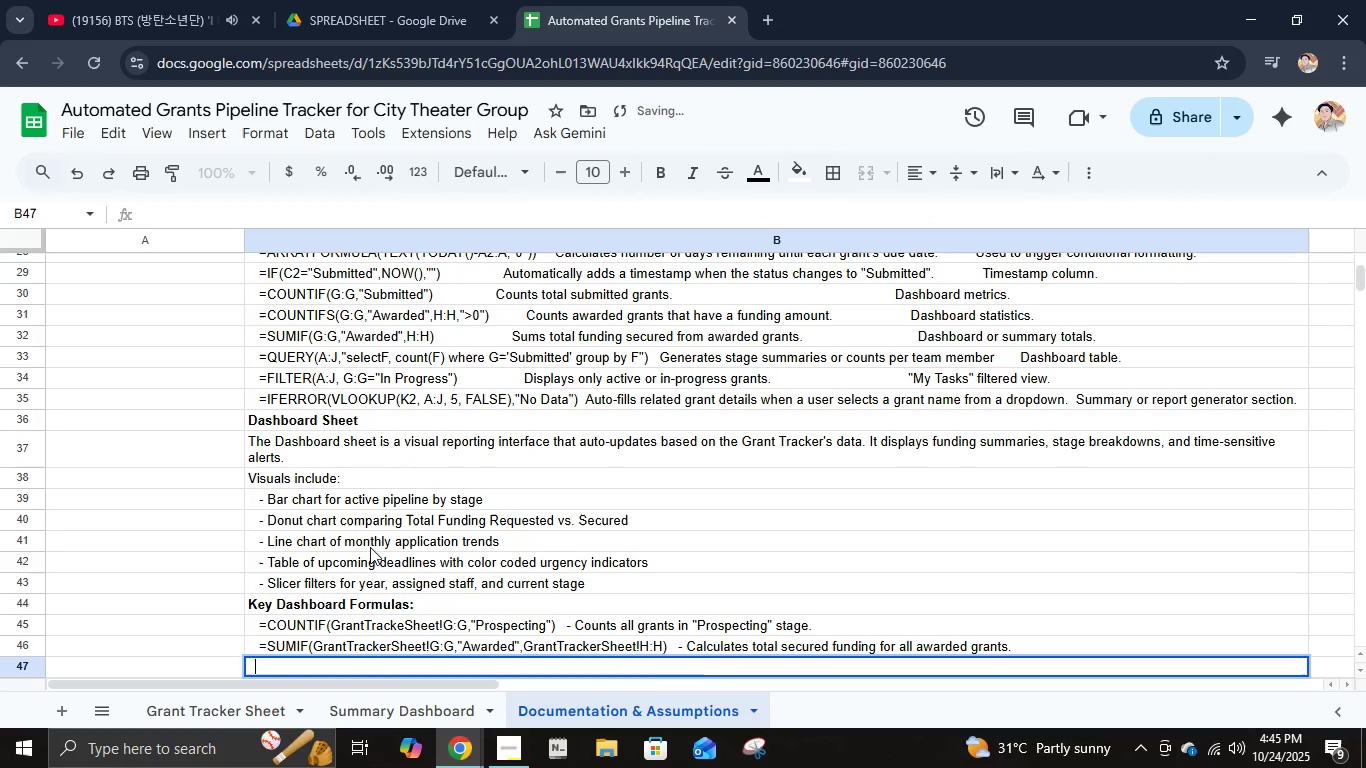 
key(Space)
 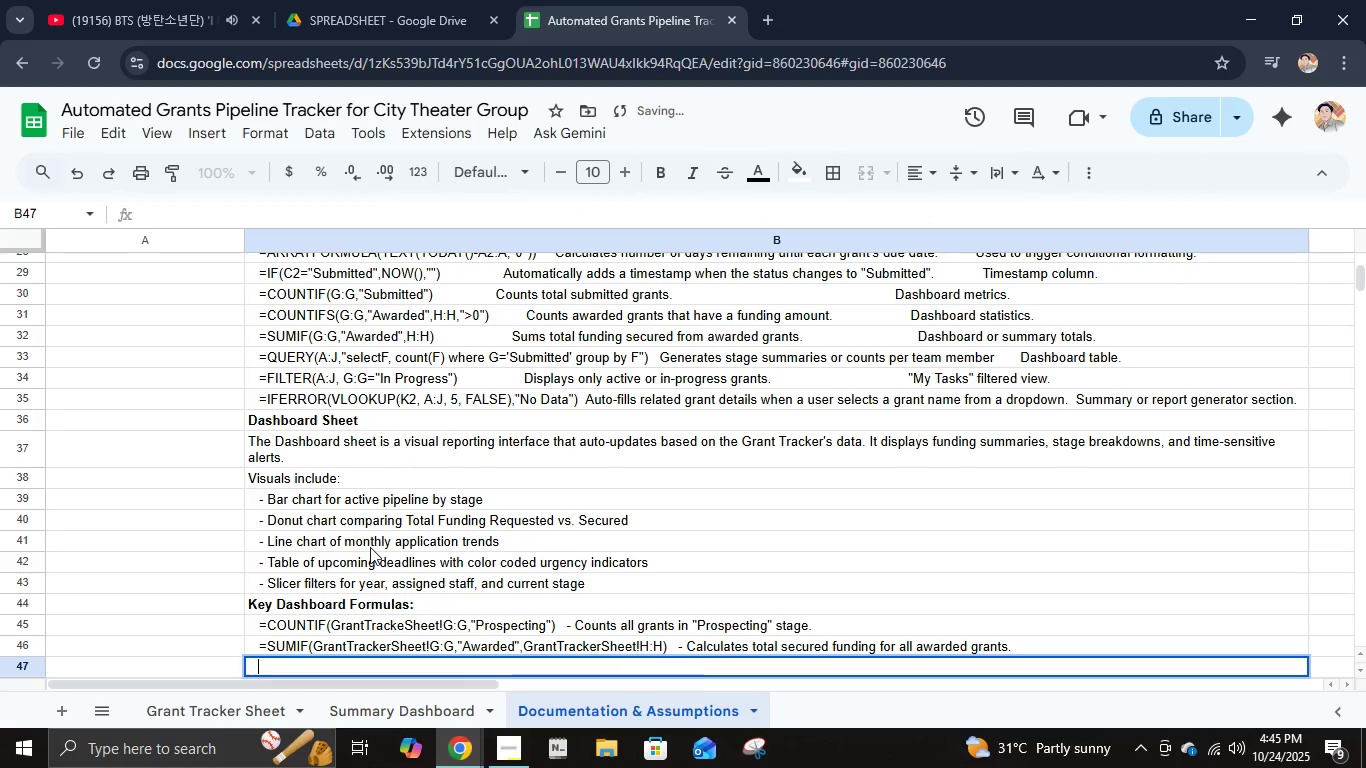 
key(Equal)
 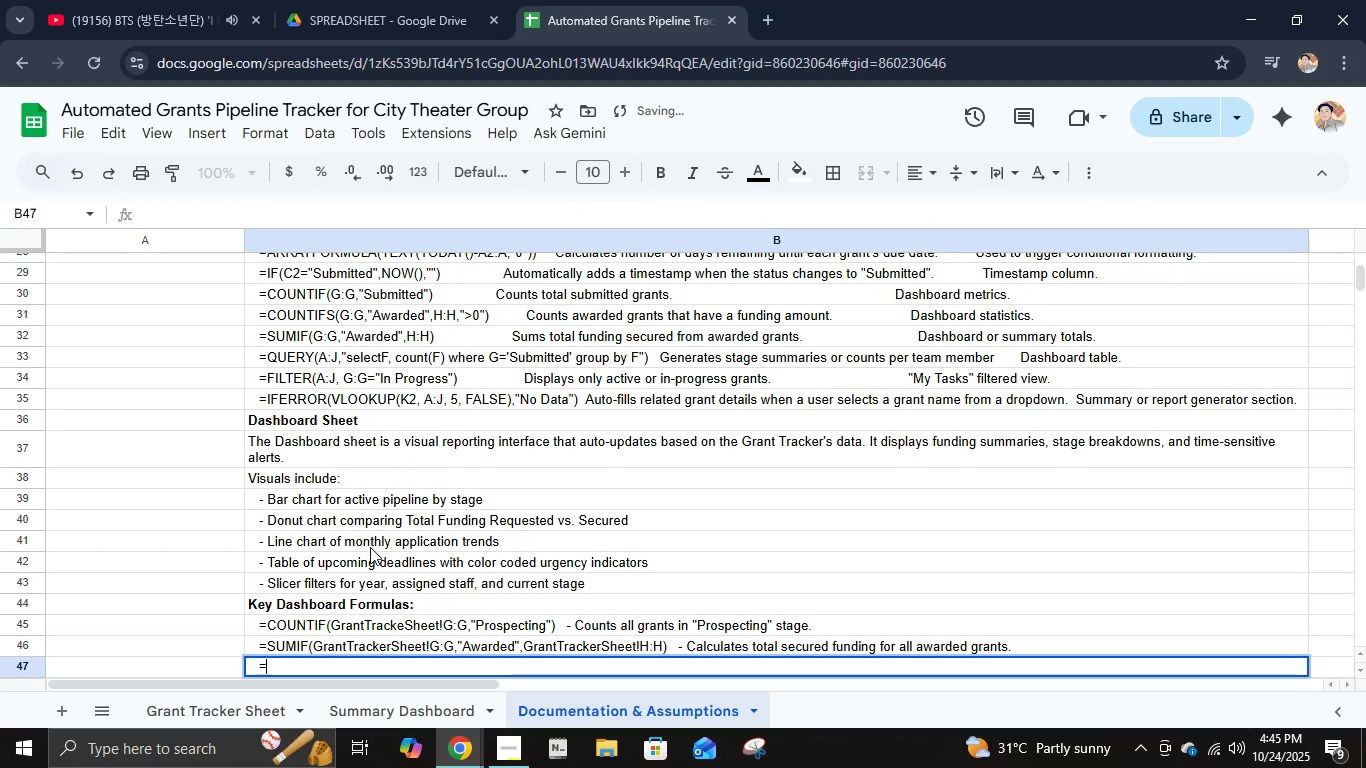 
key(Space)
 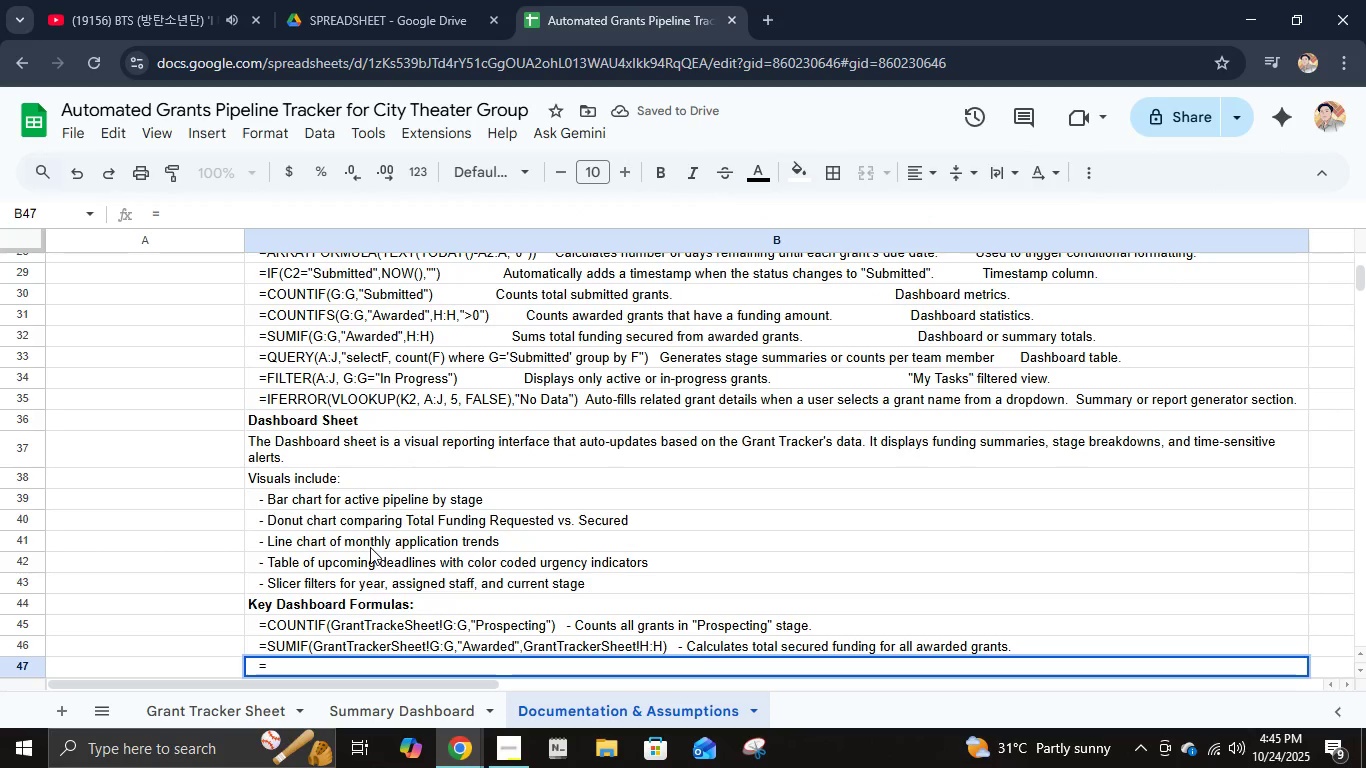 
key(Backspace)
 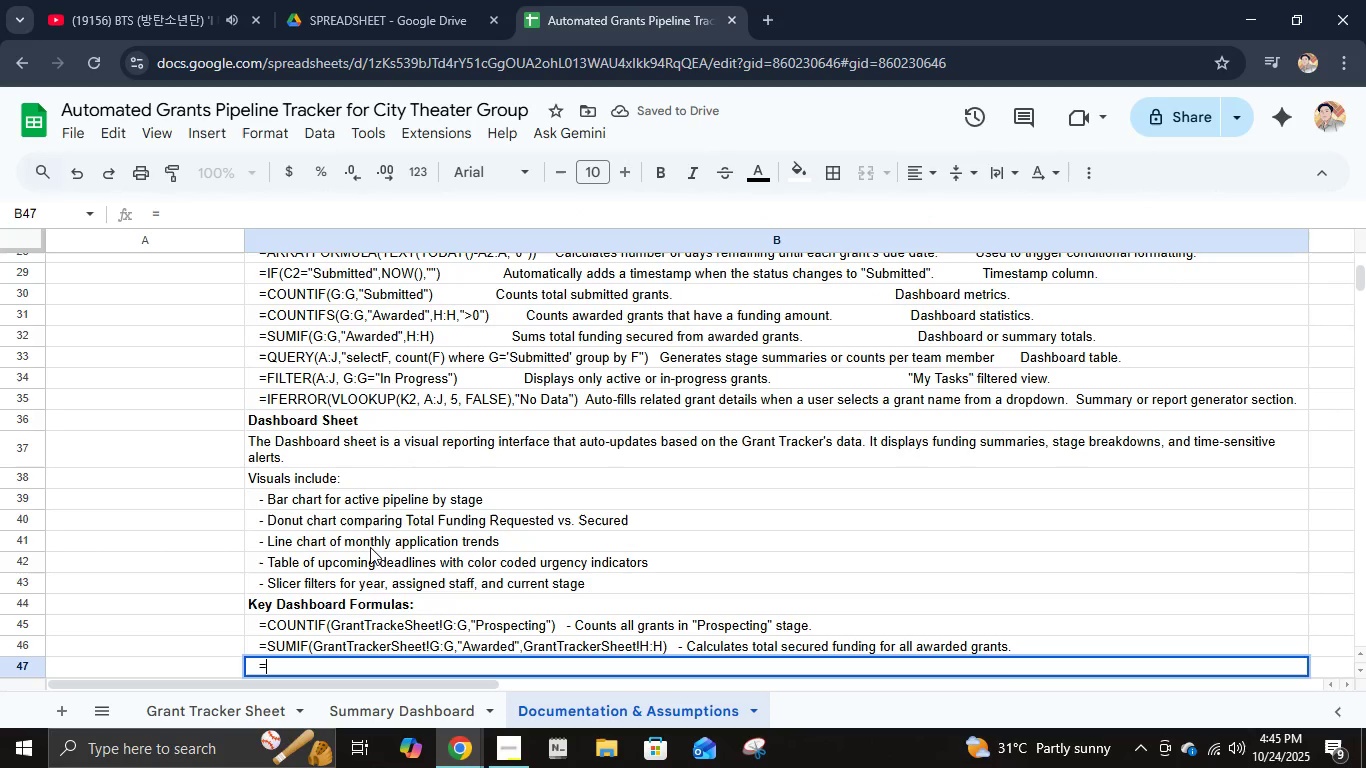 
type(SUMIF(GrantTrackerSheet!)
 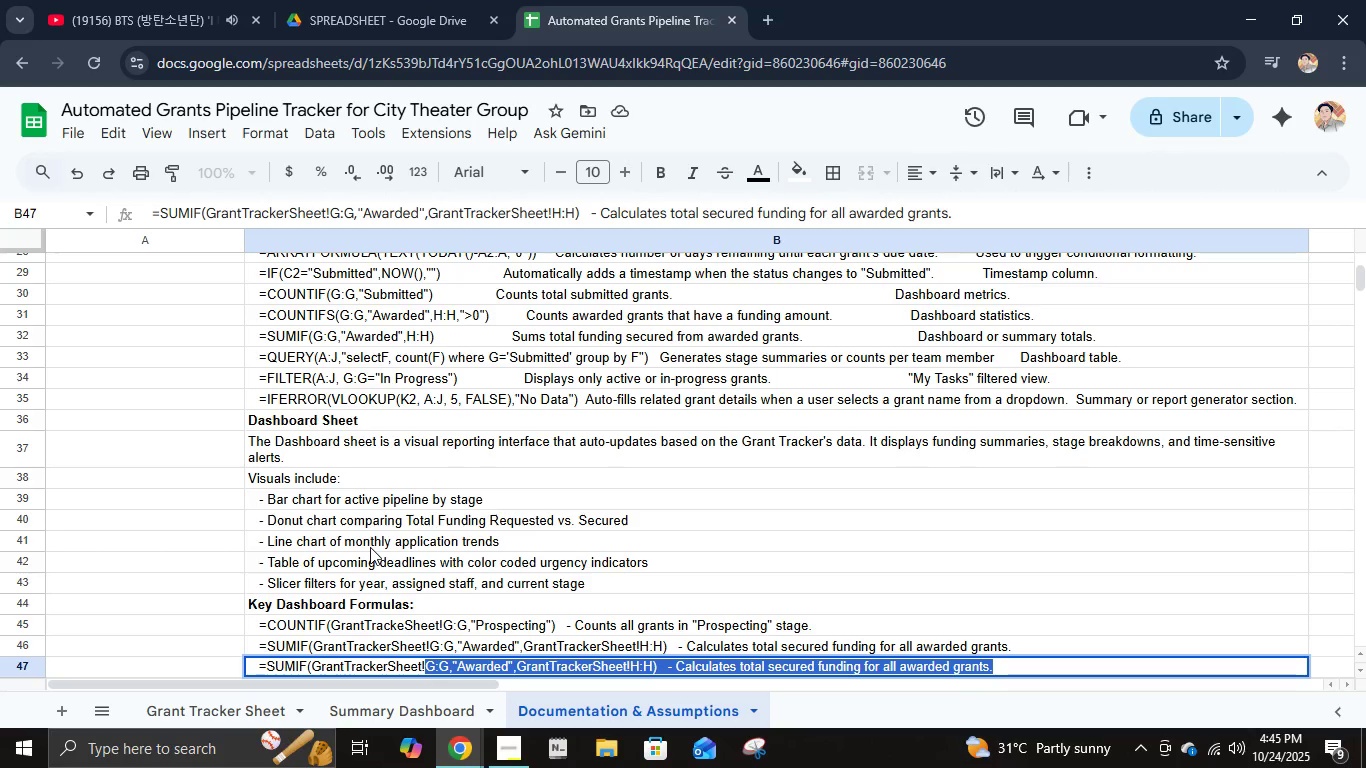 
type(G:G,"In)
 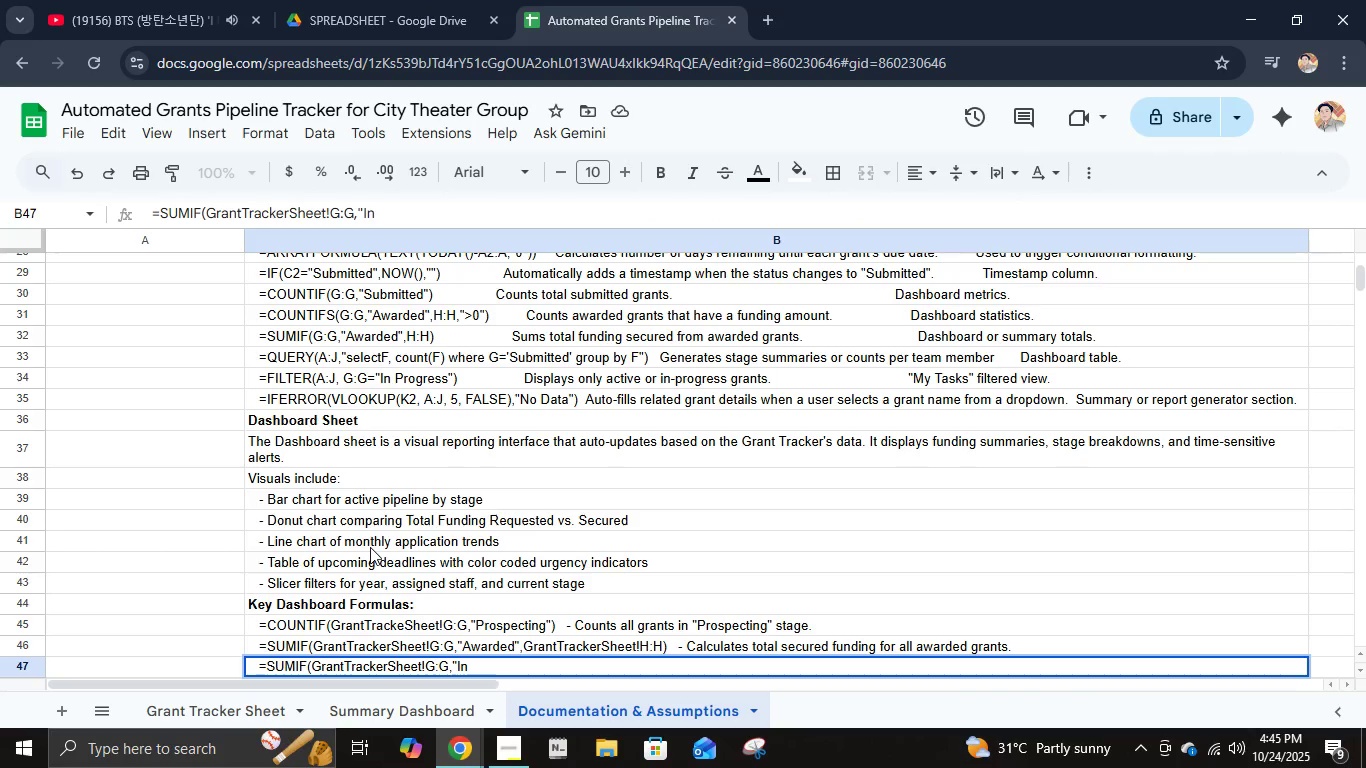 
type(Progress,)
key(Backspace)
type(",Grantt)
key(Backspace)
type(TrackerSheet'!)
key(Backspace)
key(Backspace)
type(!)
 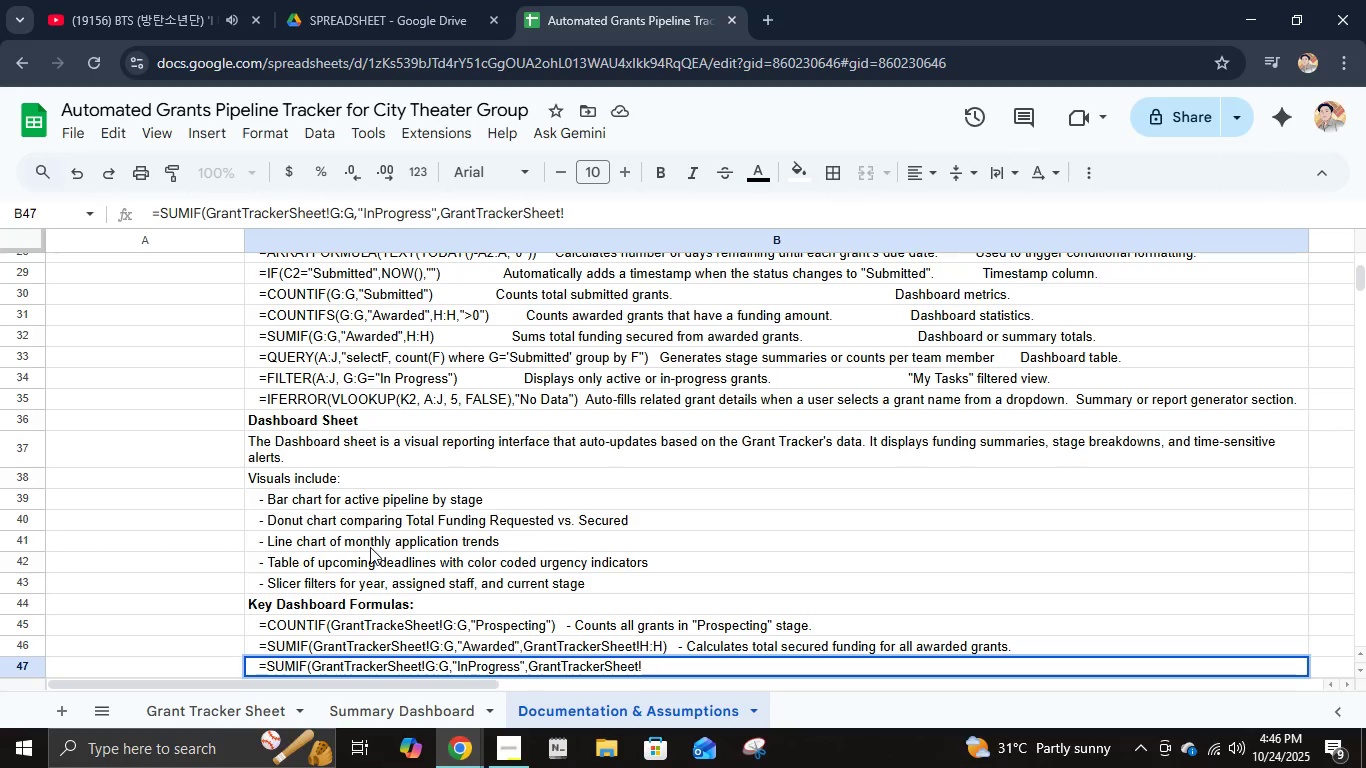 
wait(5.86)
 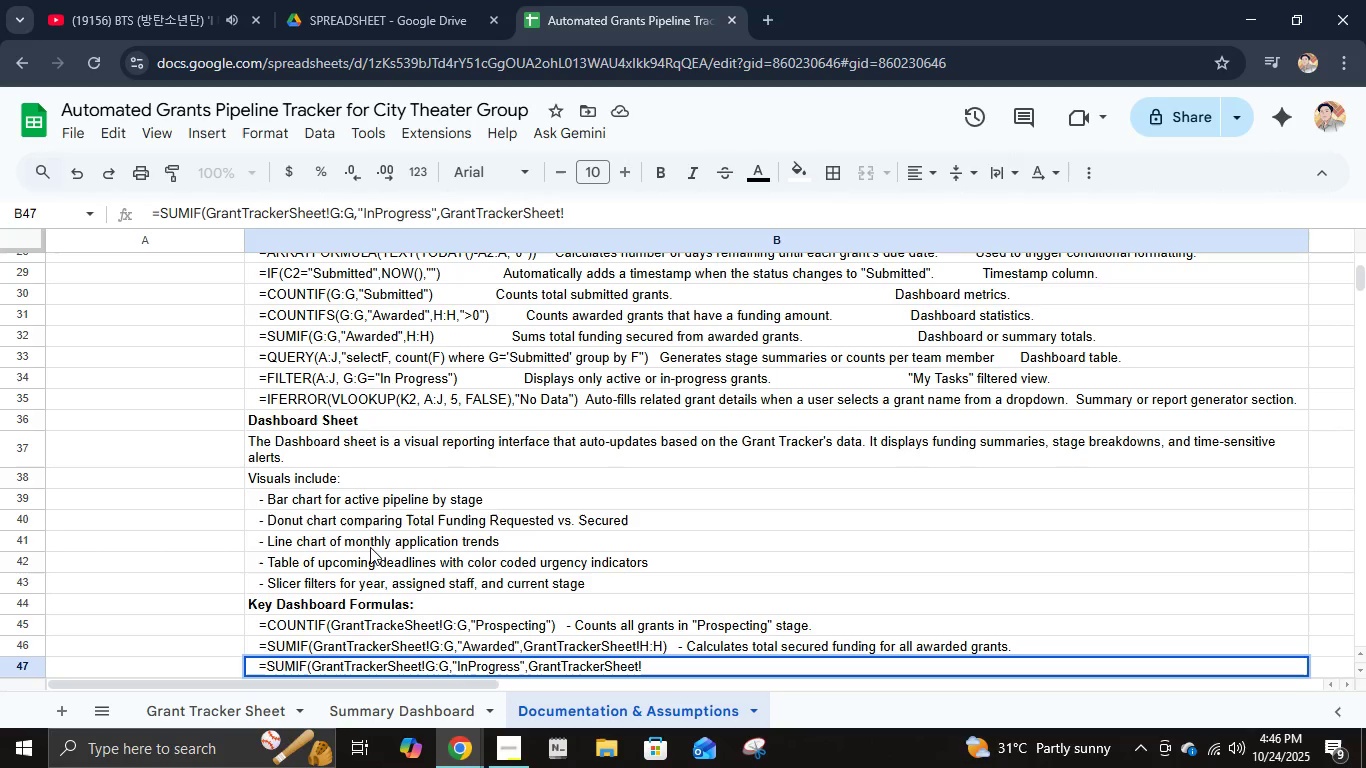 
type(H:H)   - Totals funding under review.)
 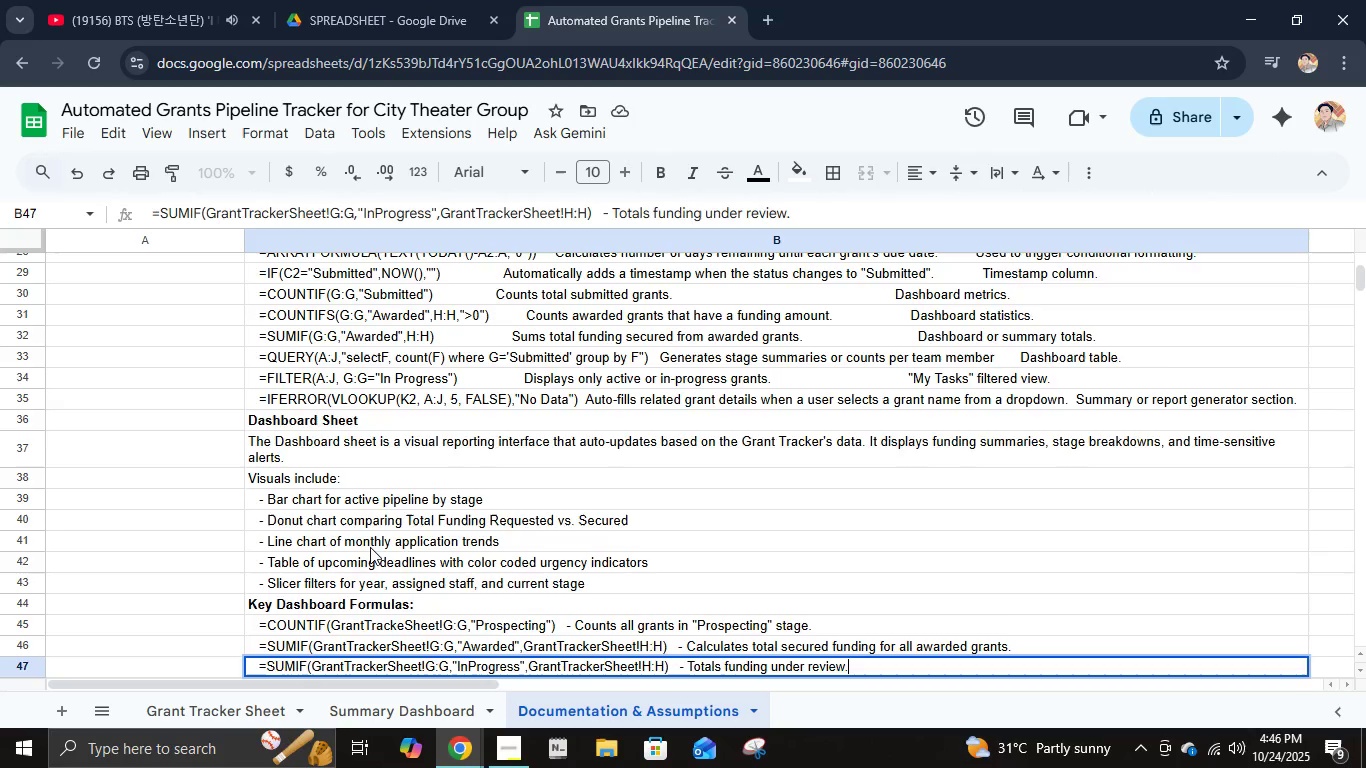 
 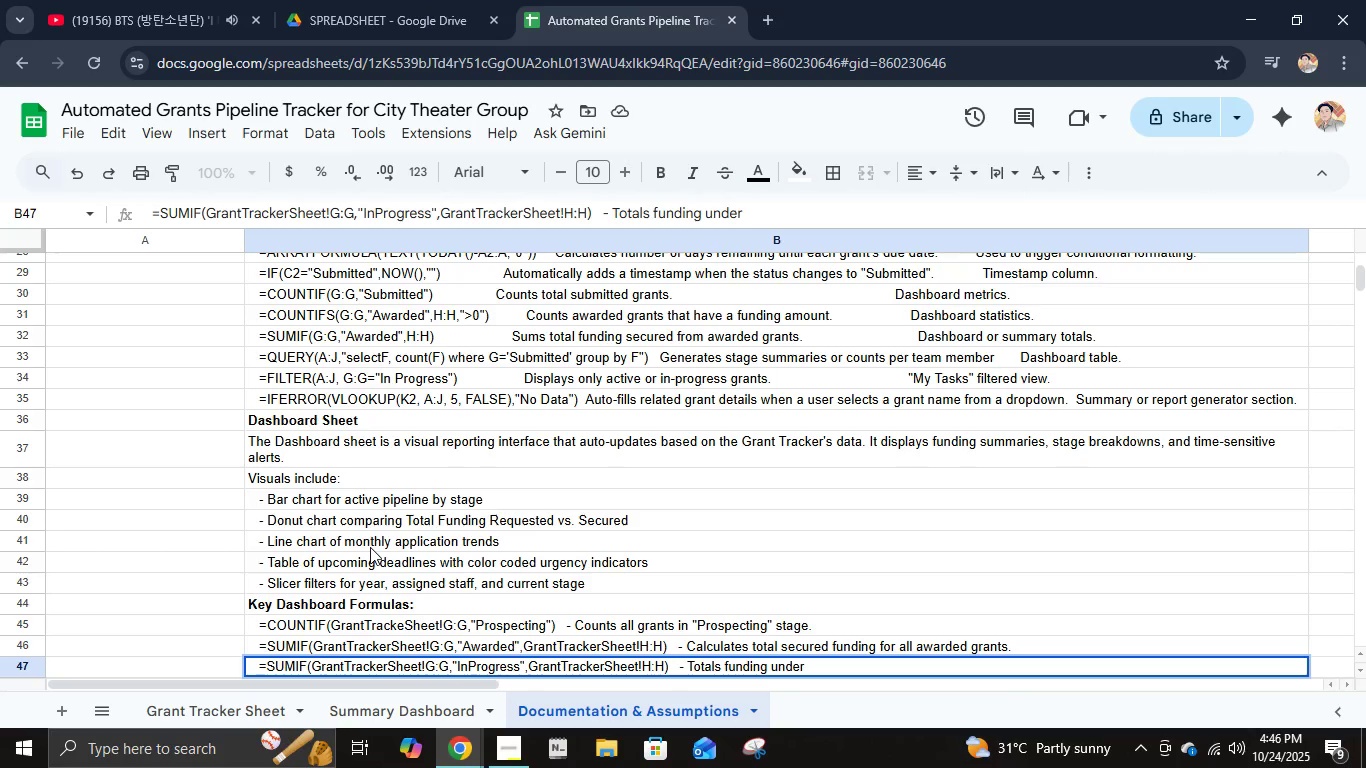 
key(Enter)
 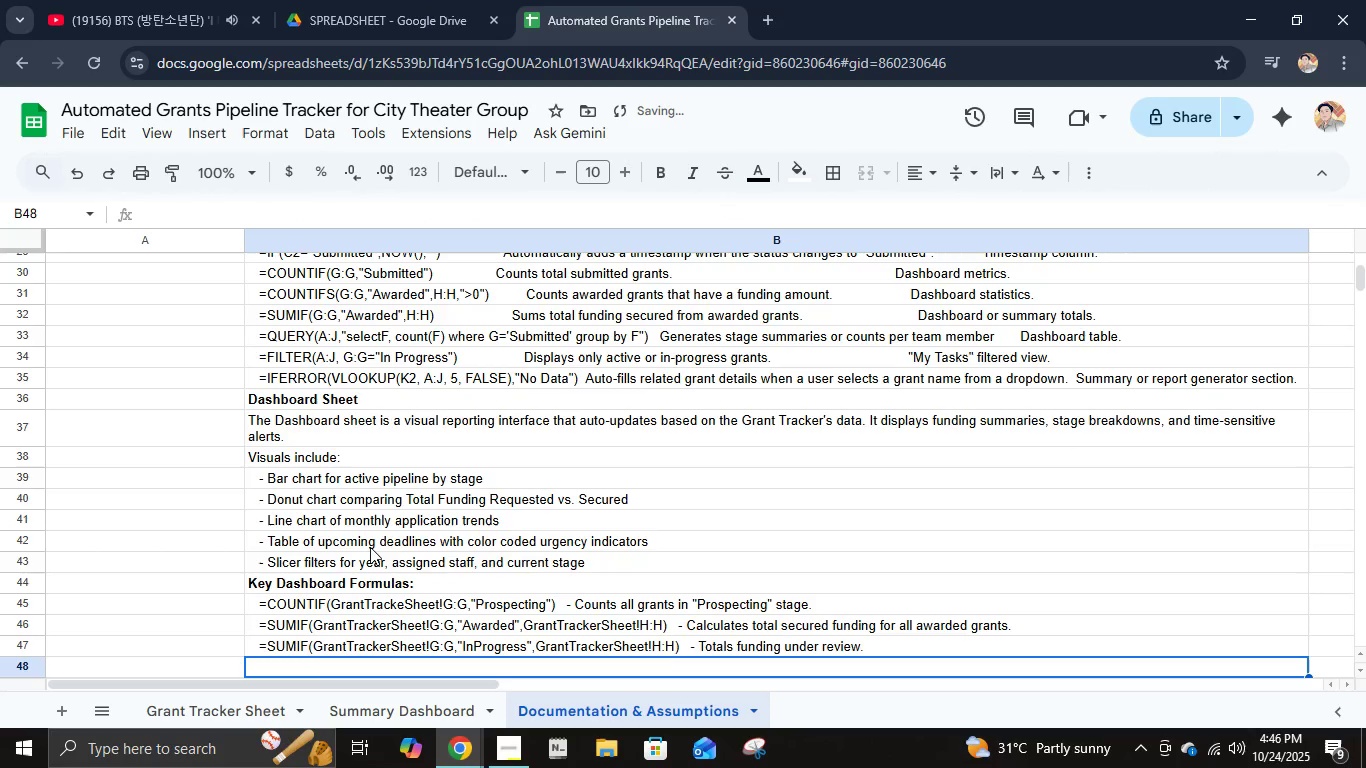 
type(   =AVERAGEIF(GrantTracker!G:G,"Awarded",Gr)
key(Backspace)
type(a)
key(Backspace)
type(rantTrackerSheet!)
 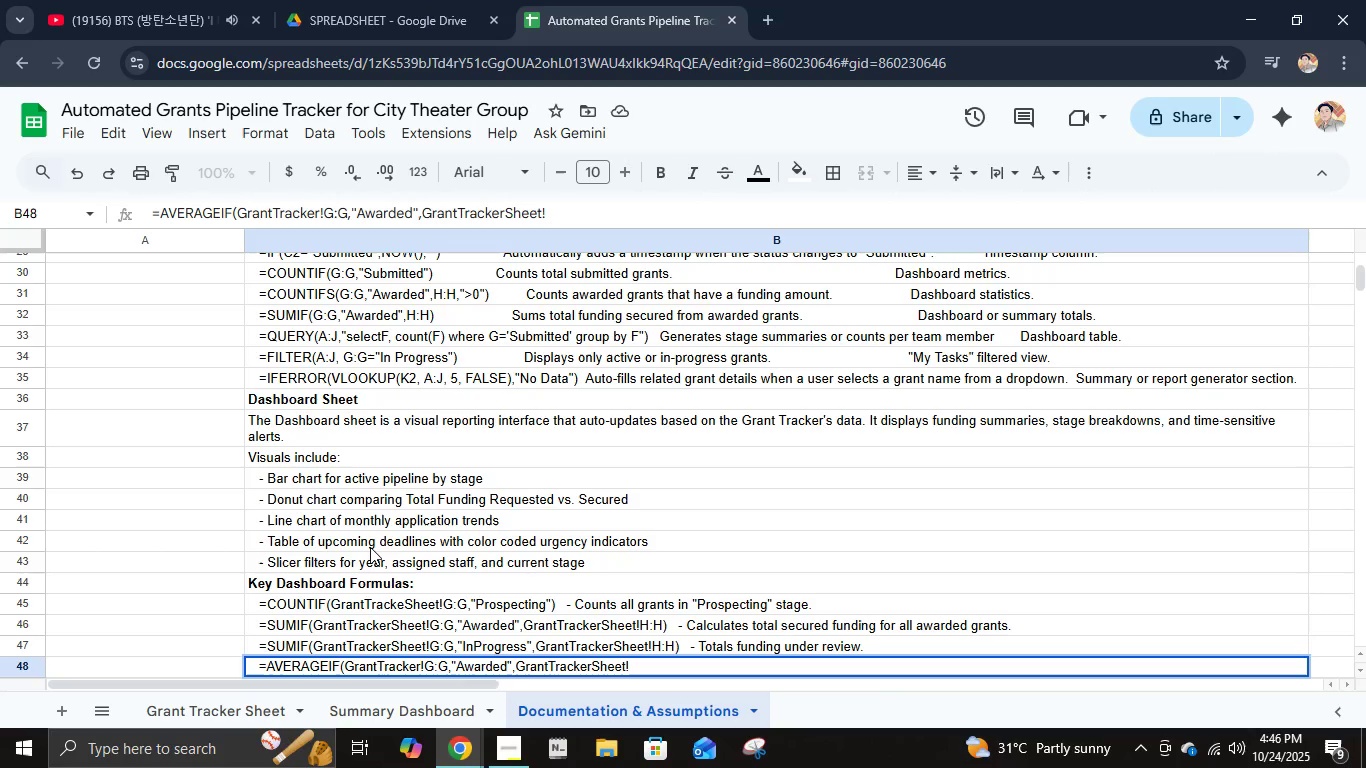 
type(H:H))
 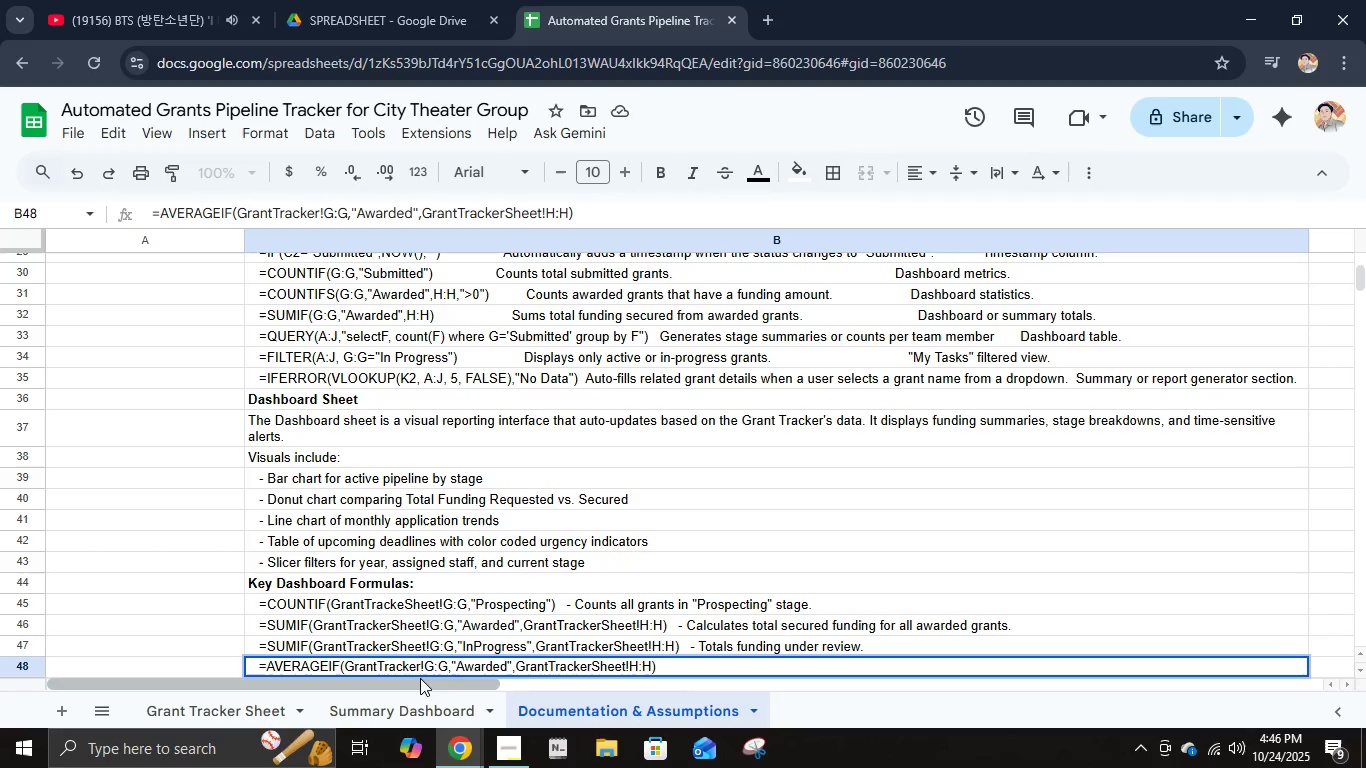 
left_click([420, 665])
 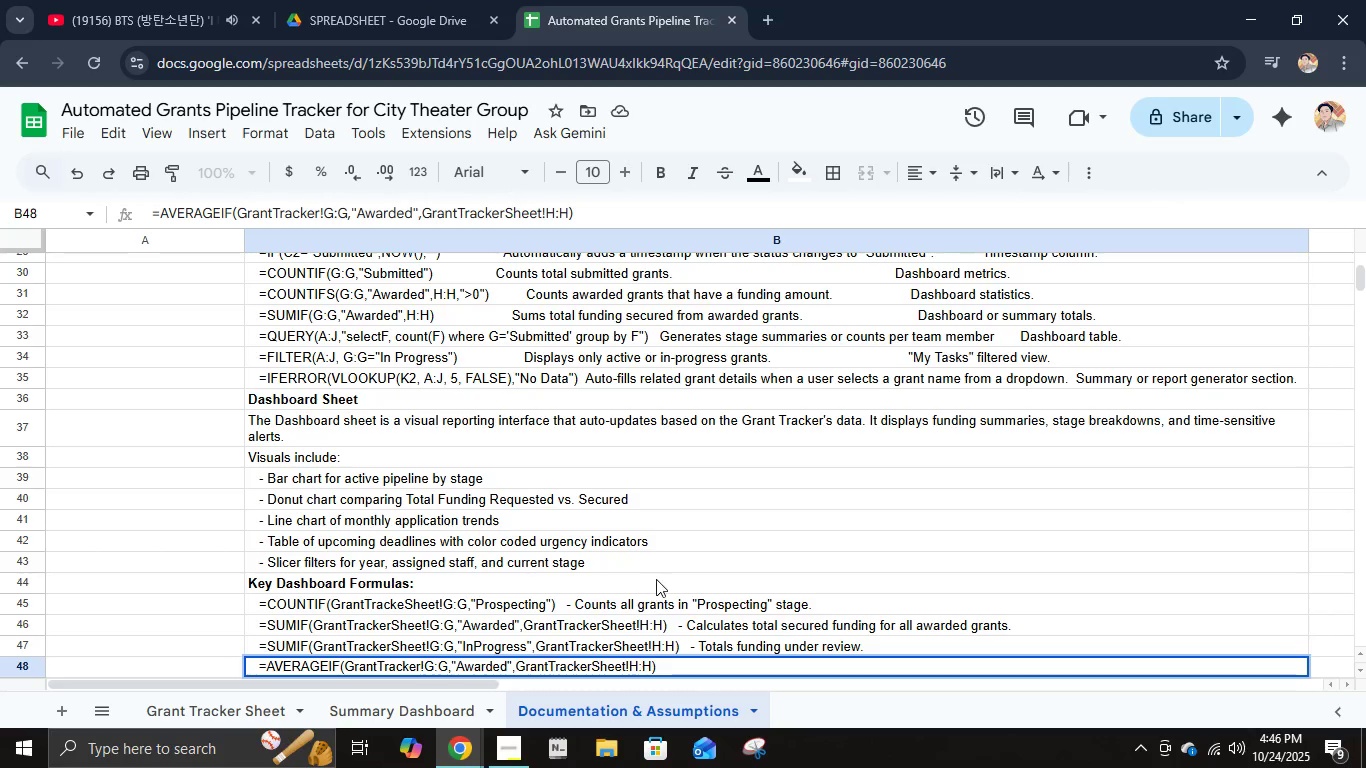 
type(Sheet)
 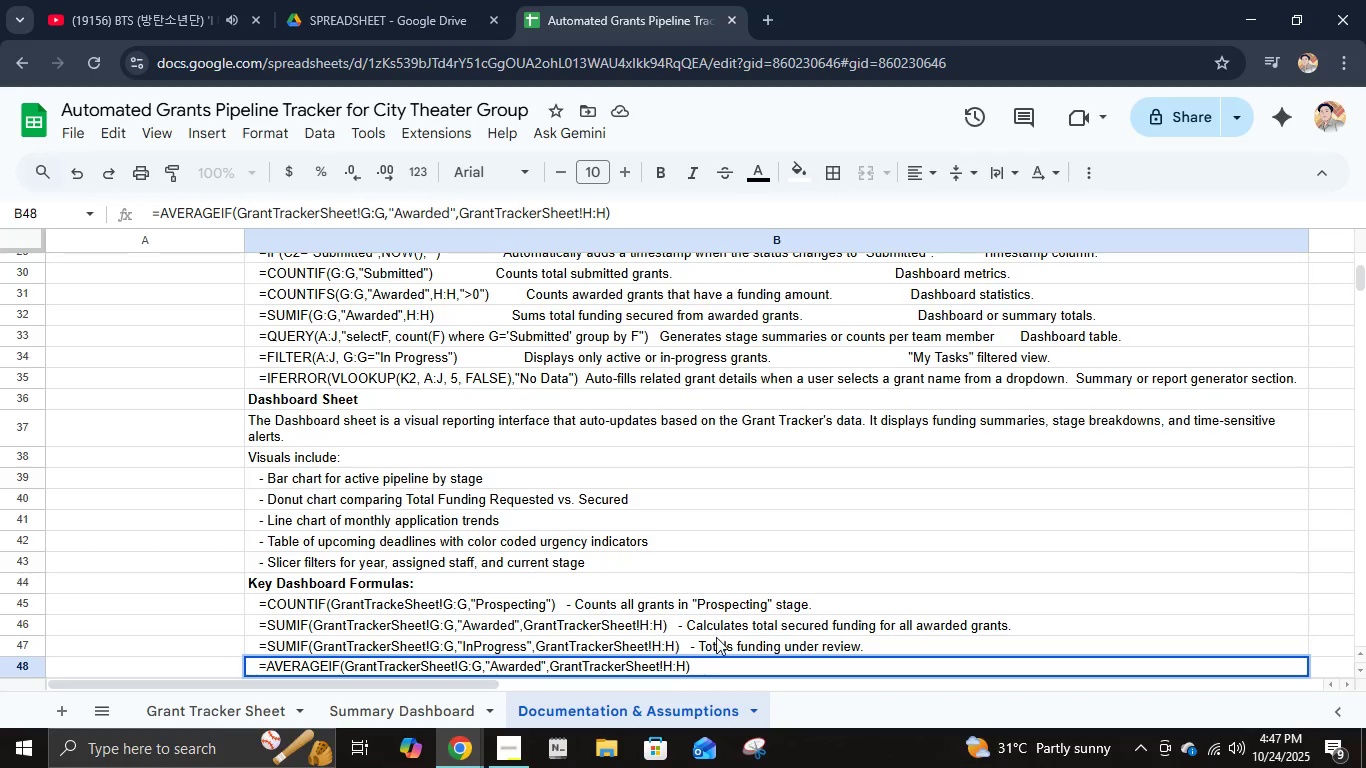 
left_click([718, 659])
 